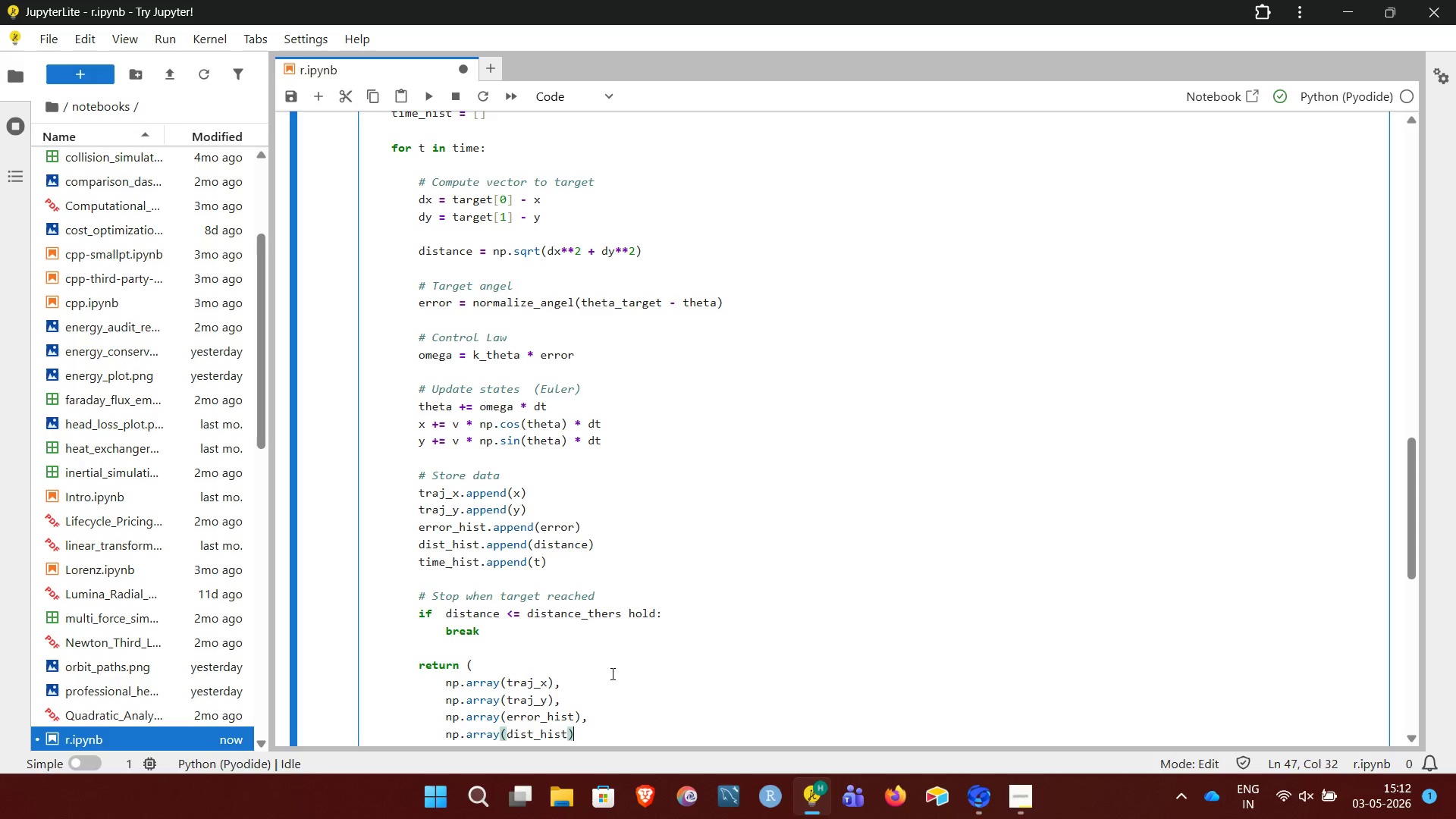 
key(Comma)
 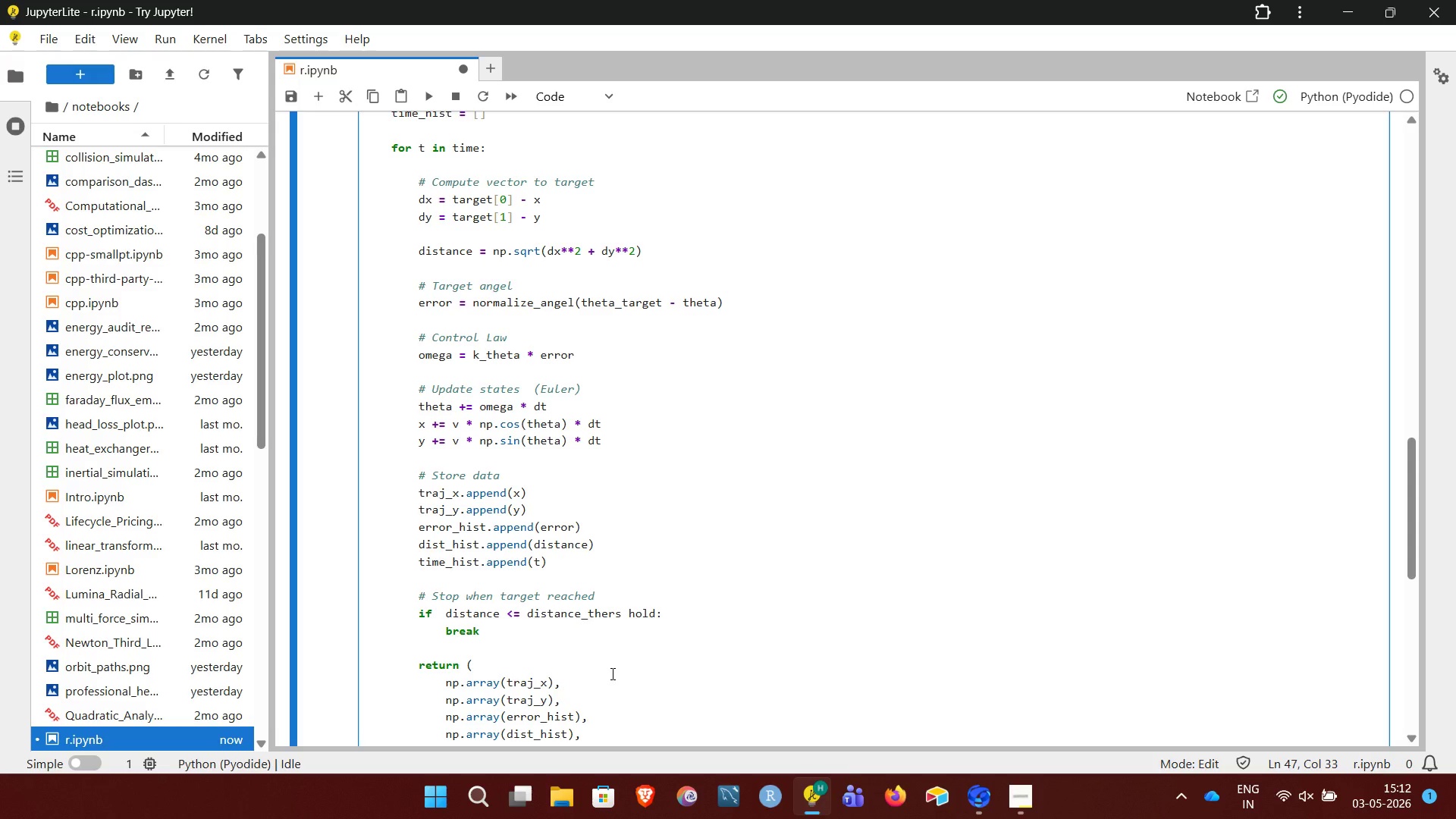 
key(NumpadEnter)
 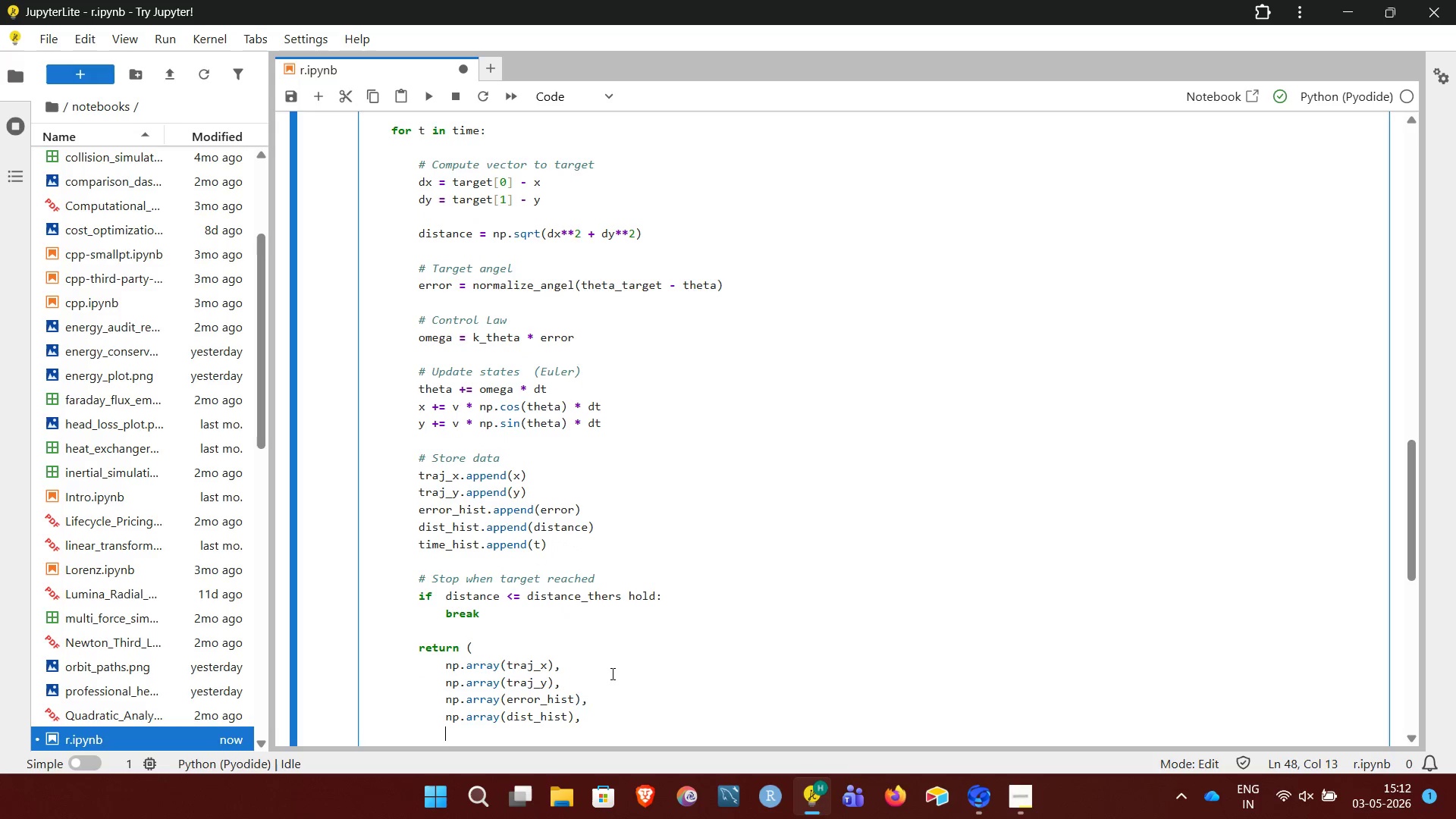 
type(np.array(time_hist),)
 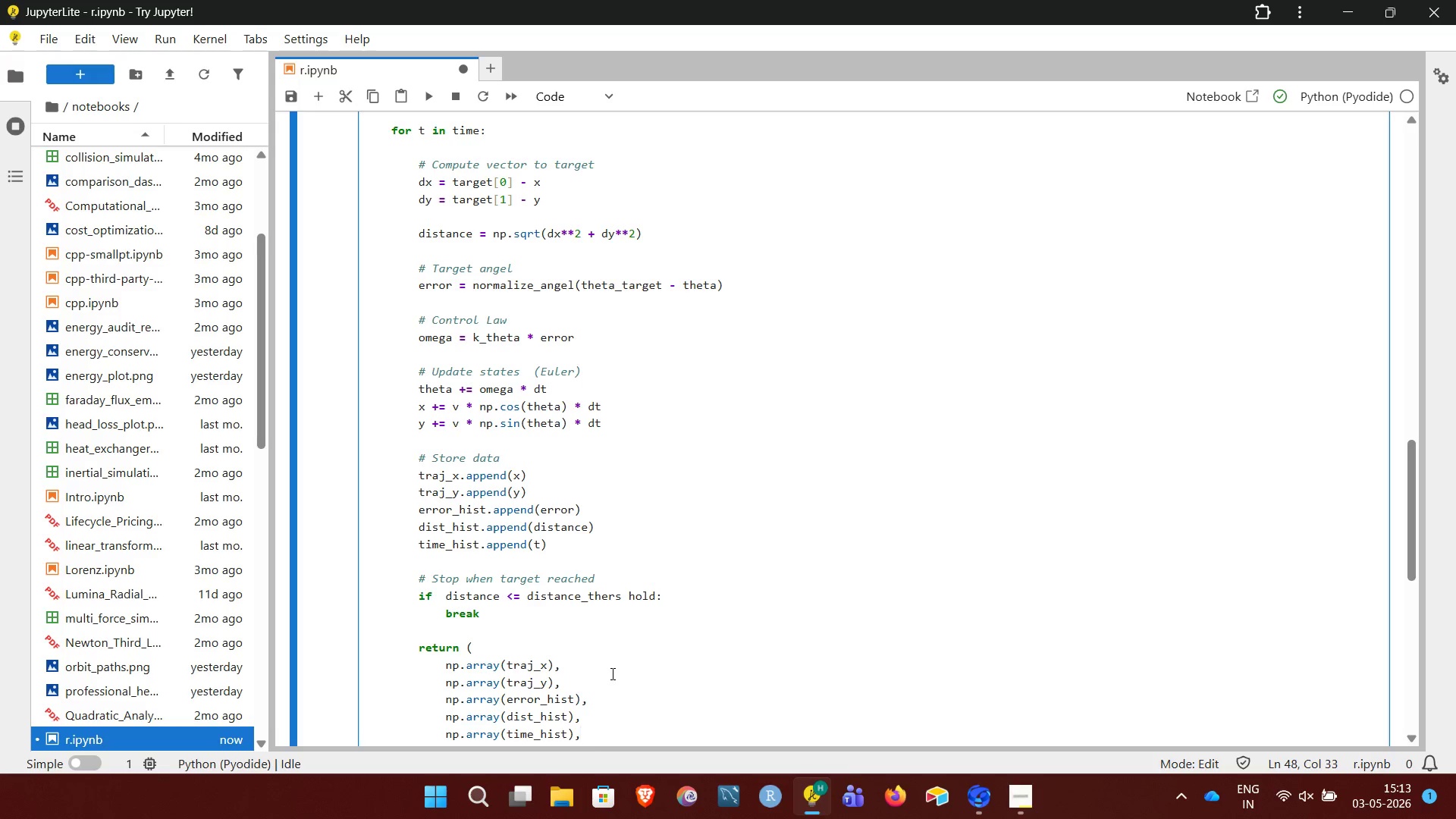 
key(NumpadEnter)
 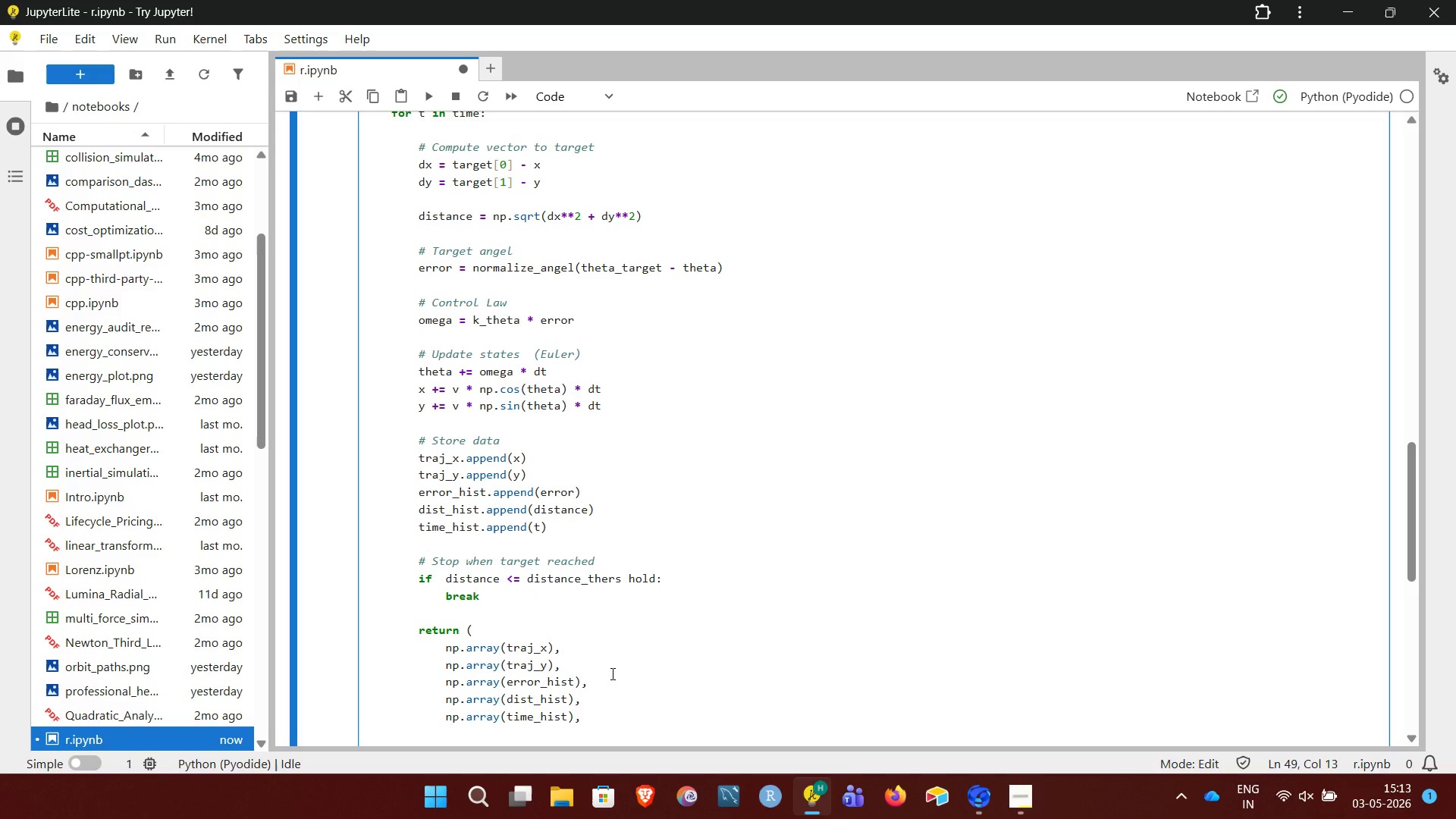 
key(T)
 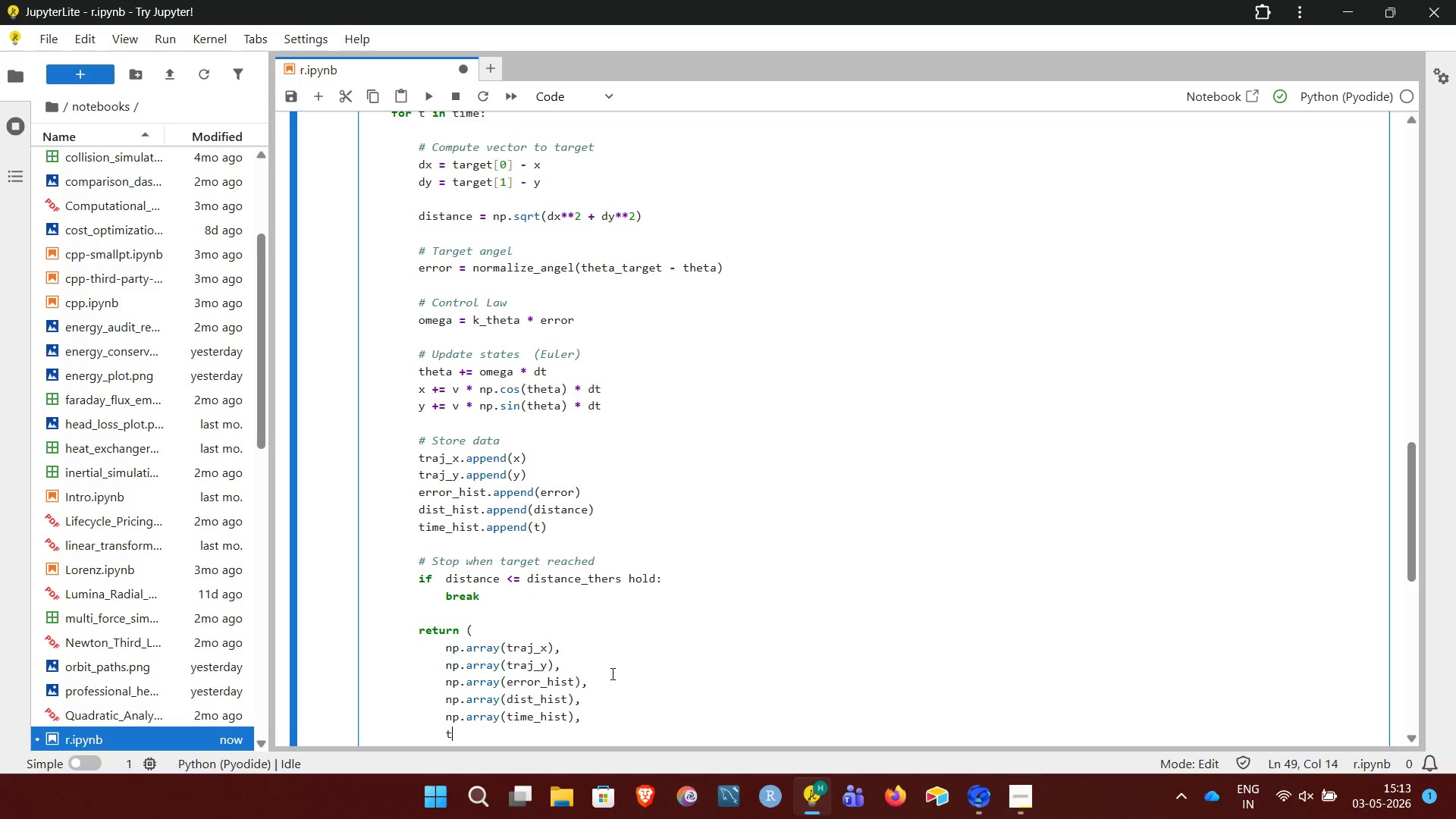 
key(NumpadEnter)
 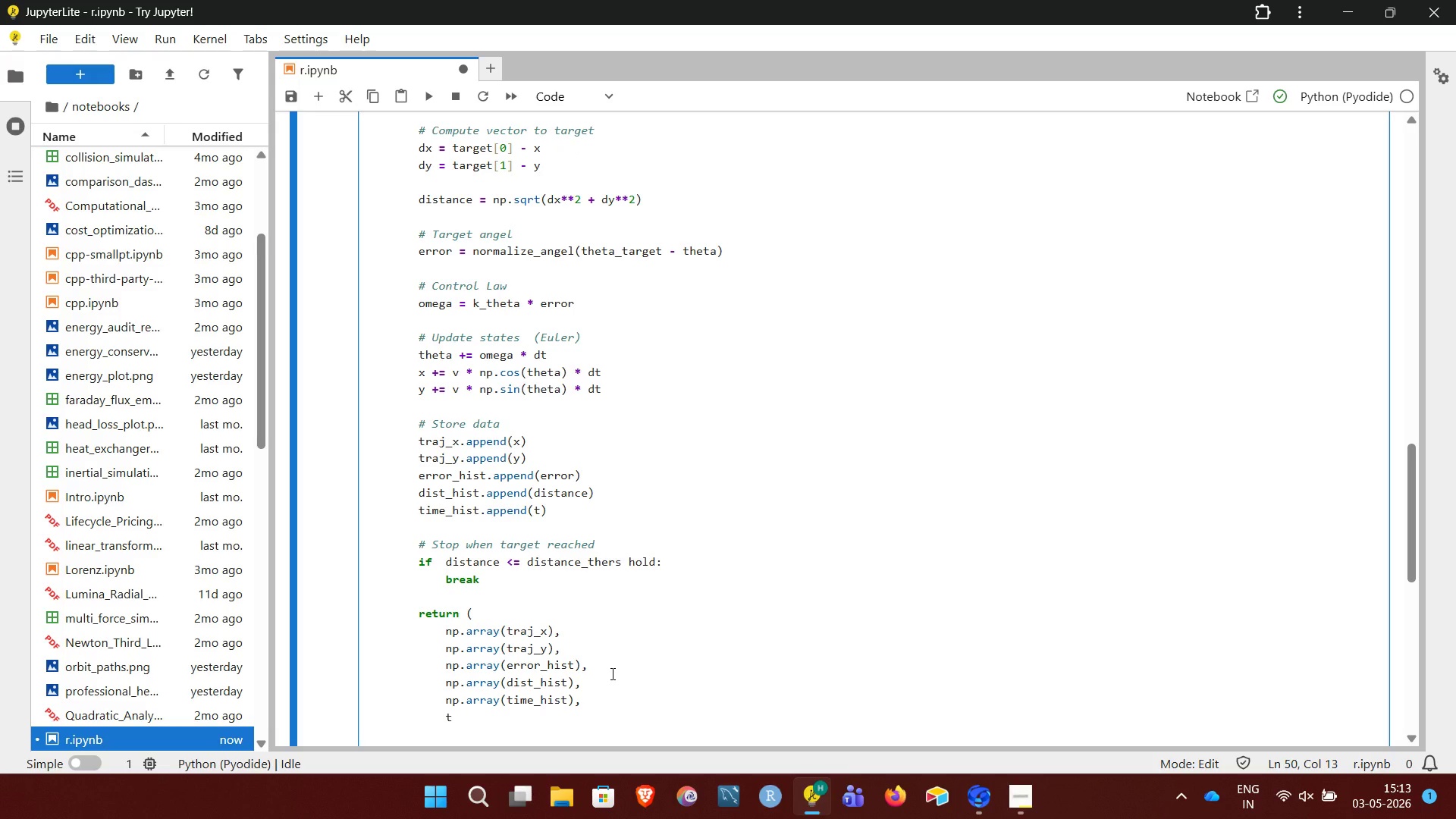 
key(Shift+0)
 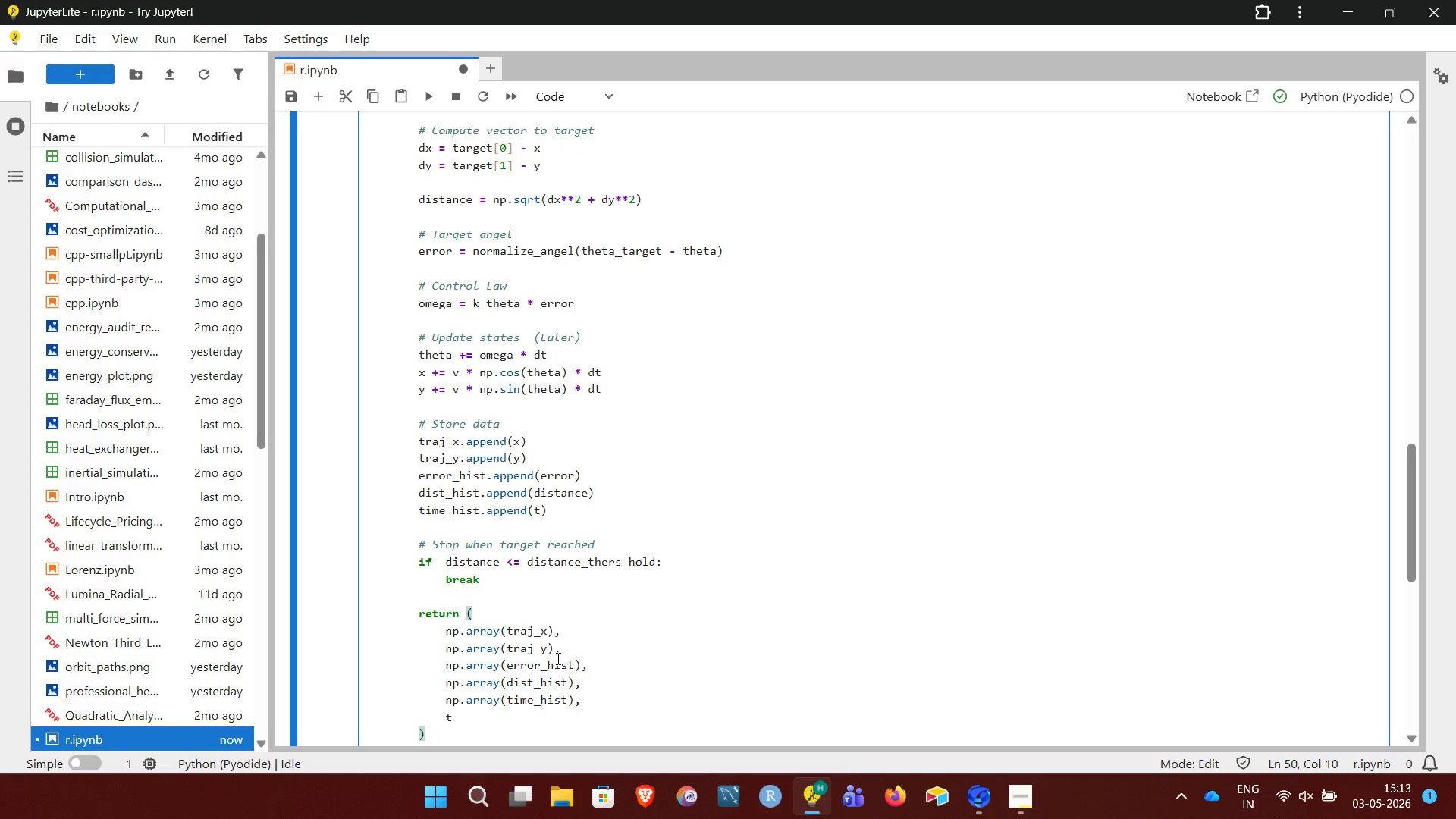 
key(Shift+Enter)
 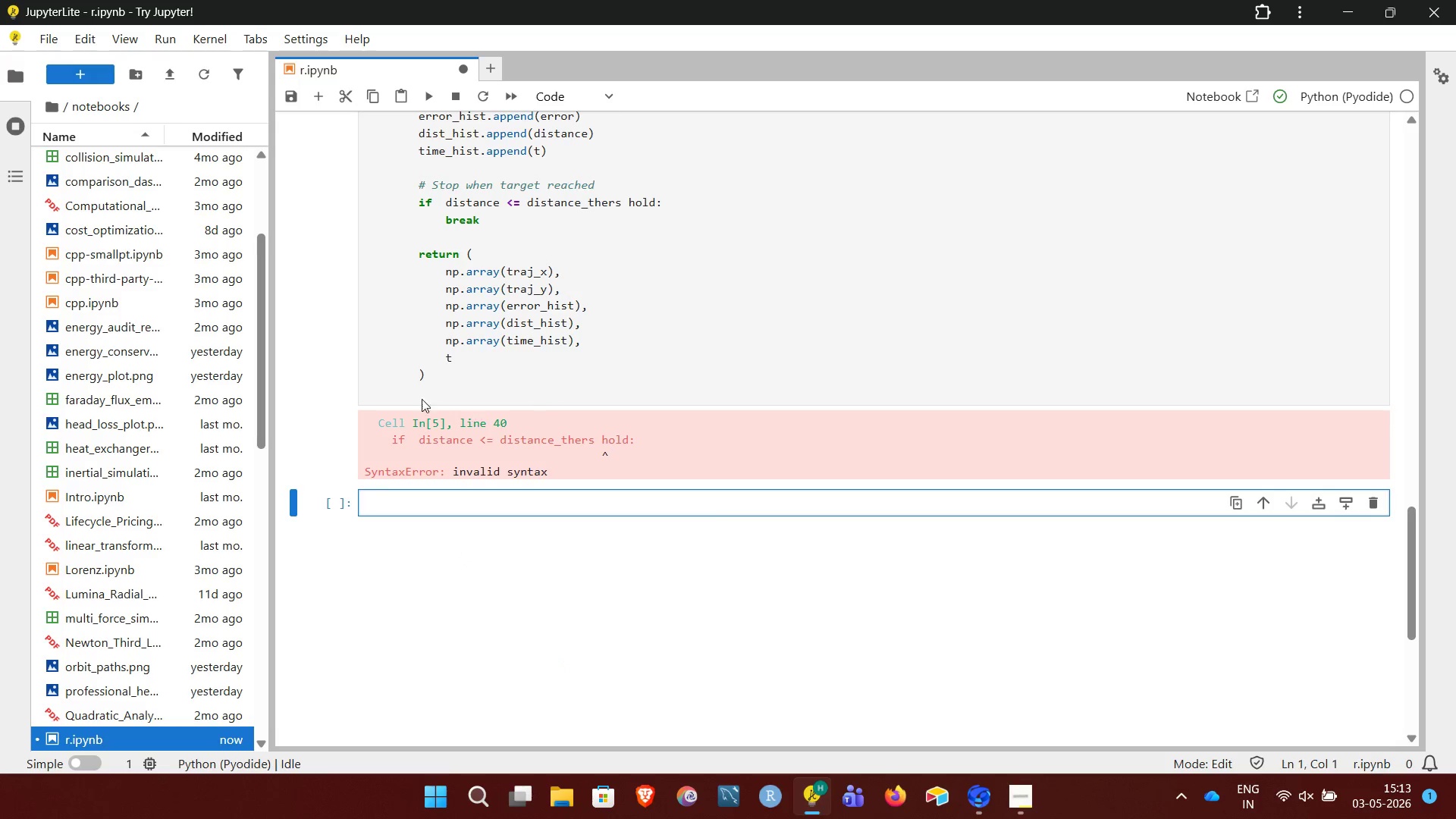 
wait(10.56)
 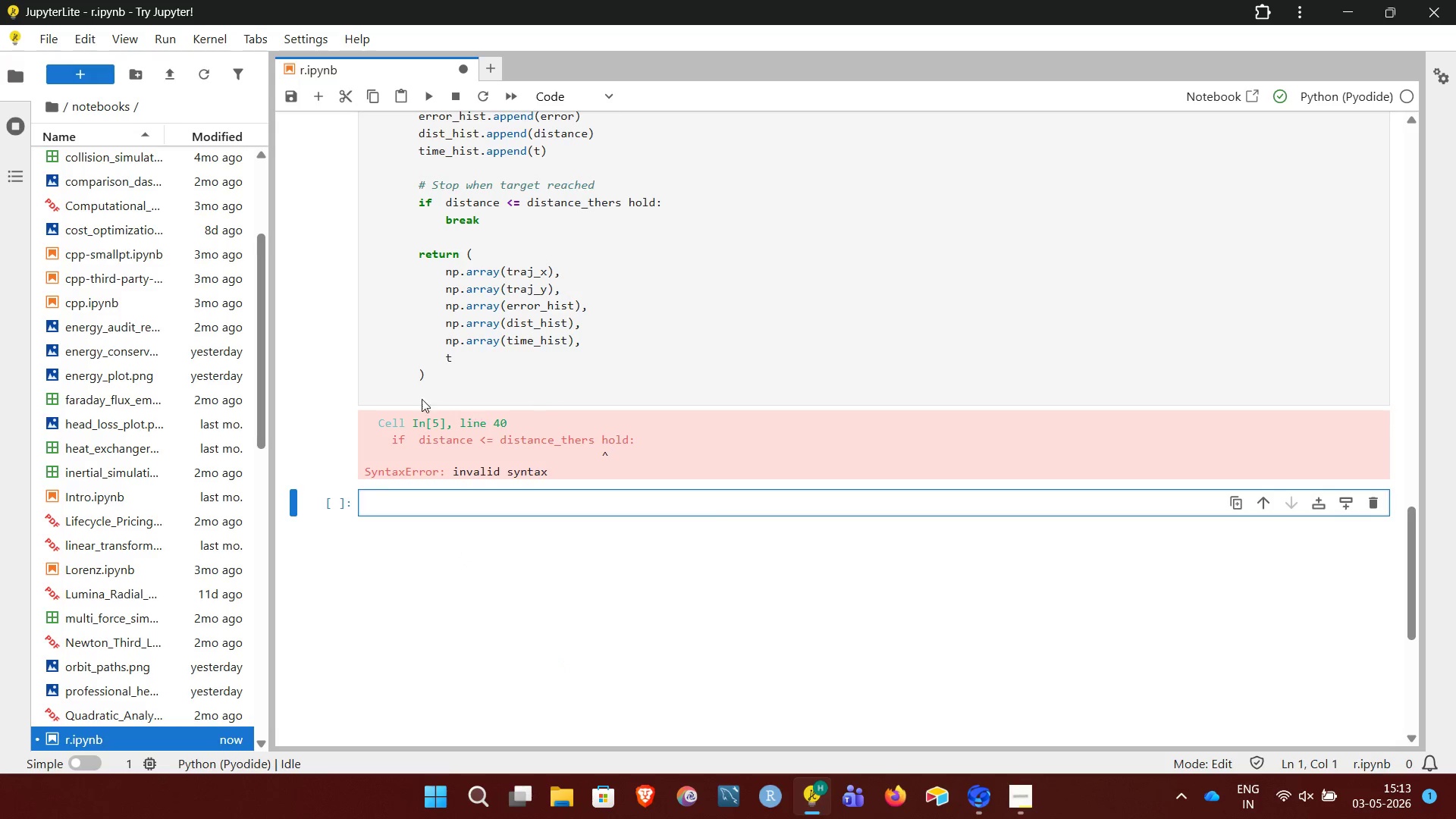 
left_click([629, 243])
 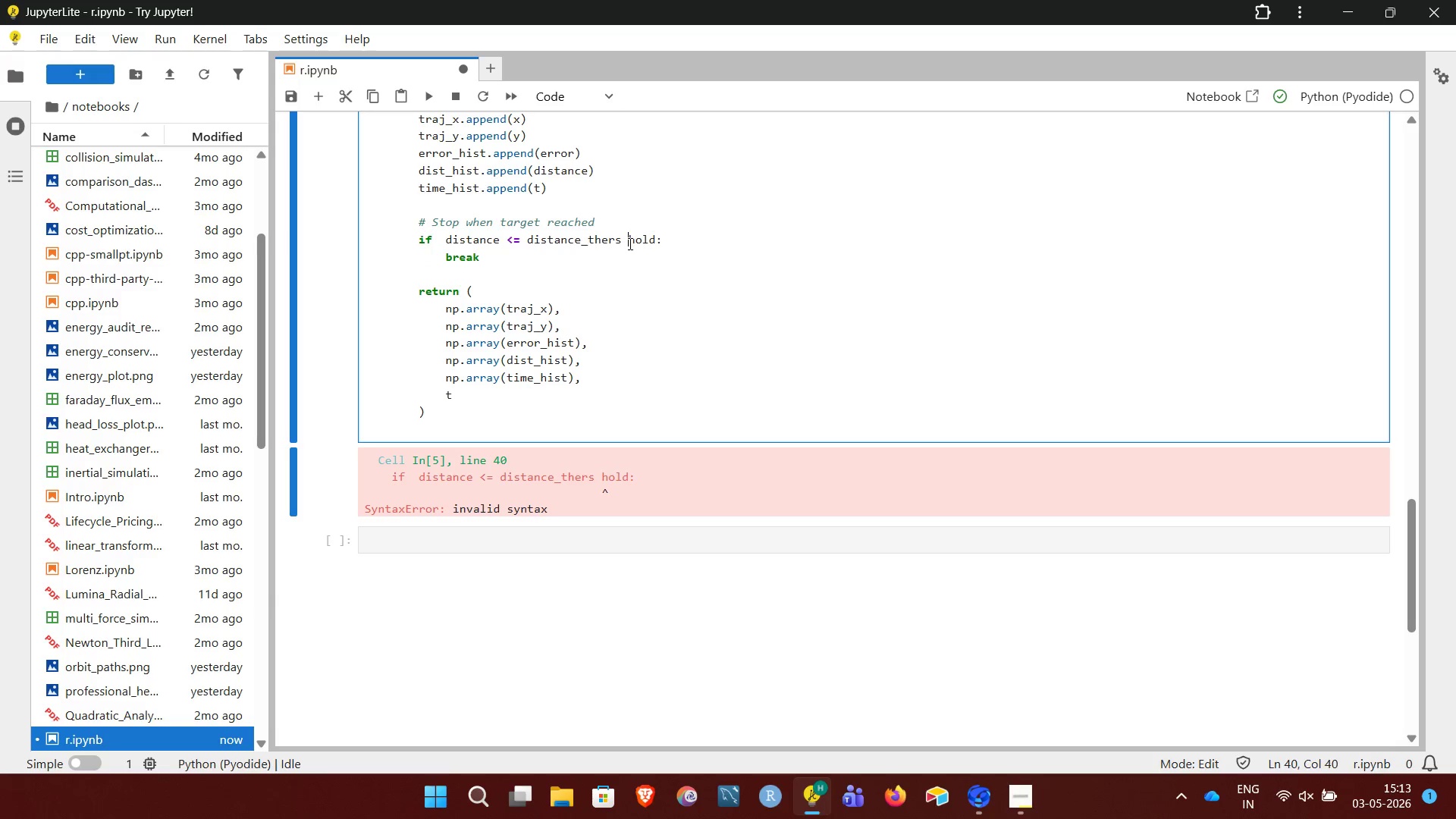 
key(Backspace)
 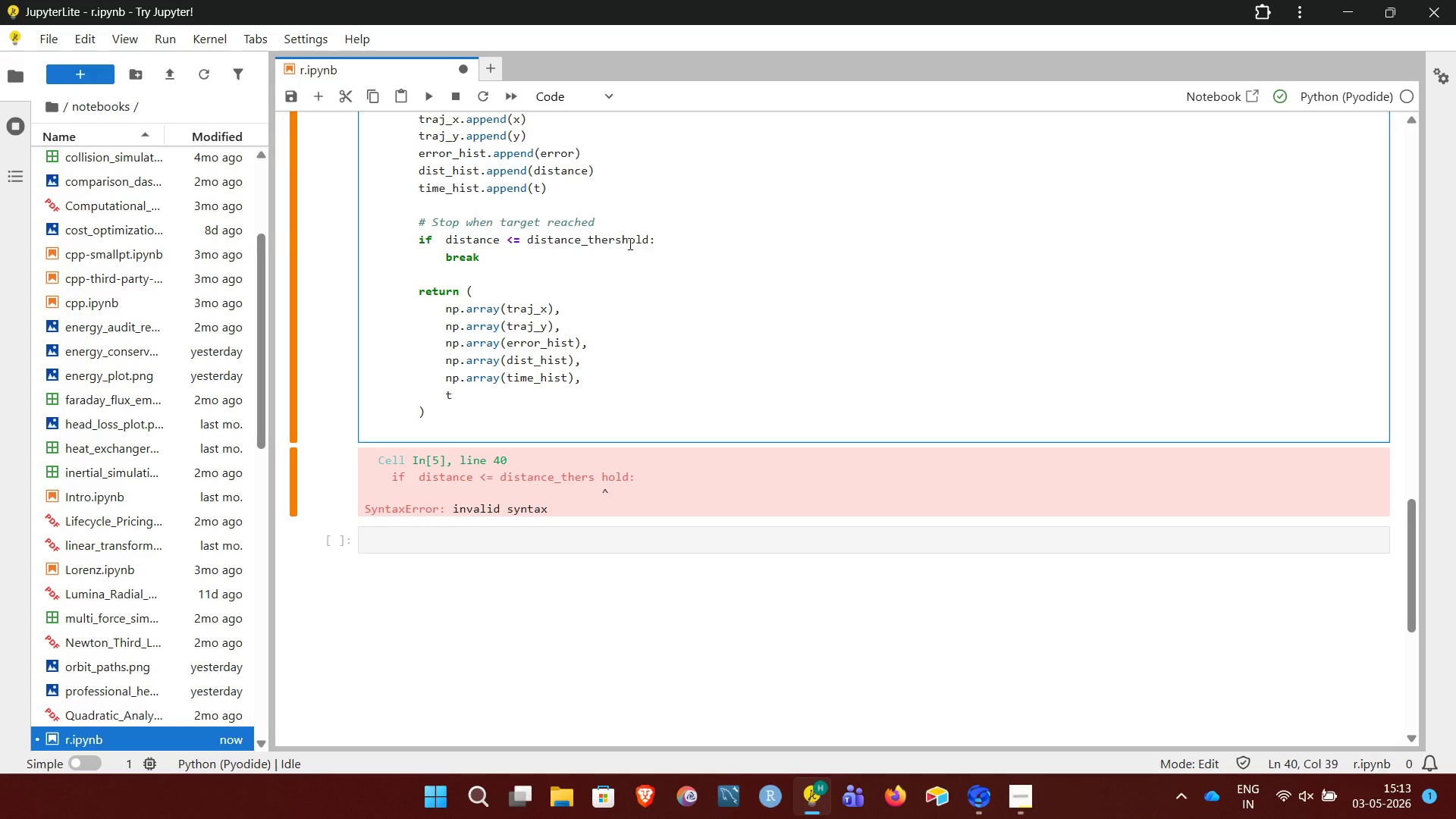 
key(Shift+Enter)
 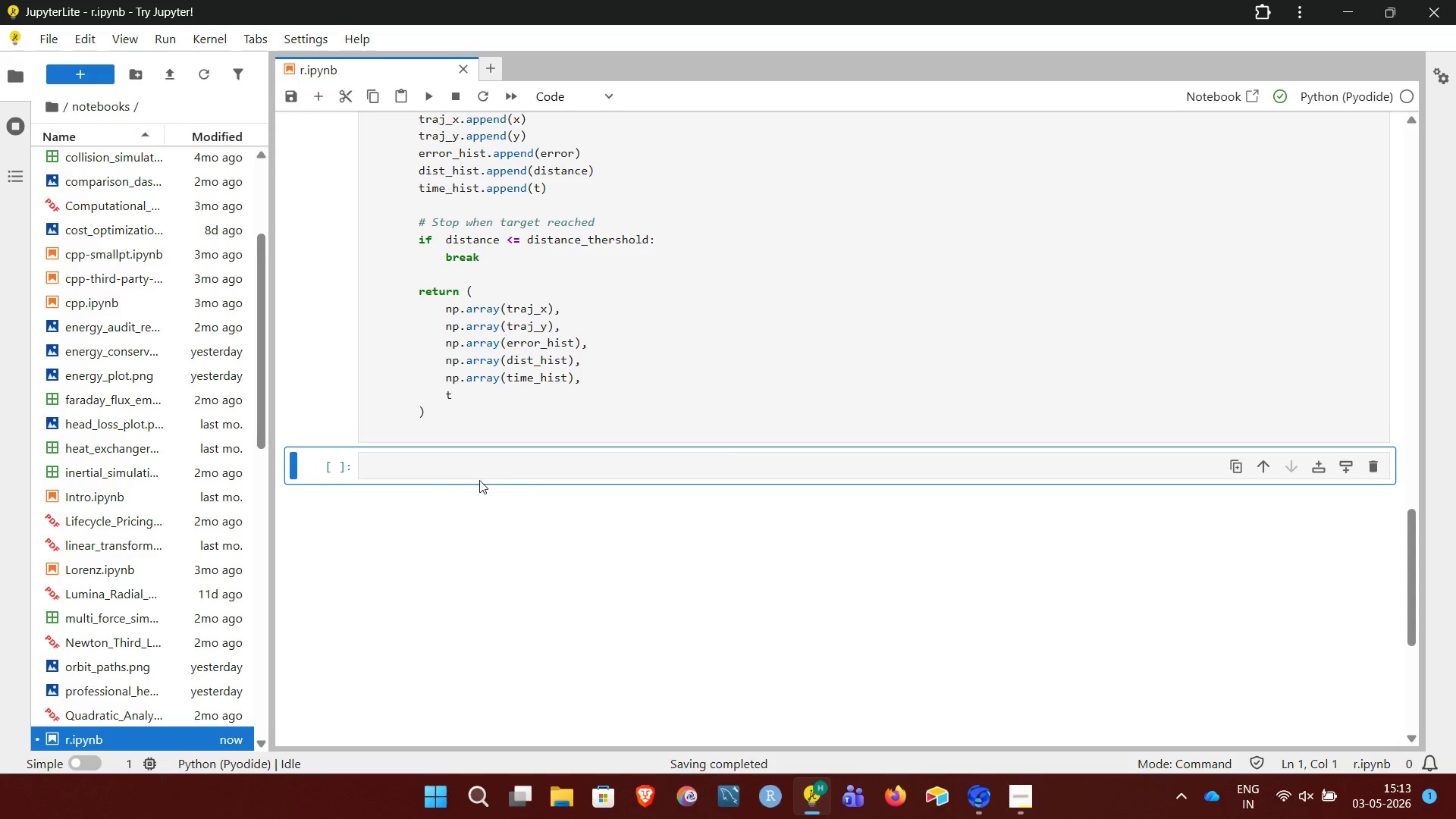 
left_click([475, 473])
 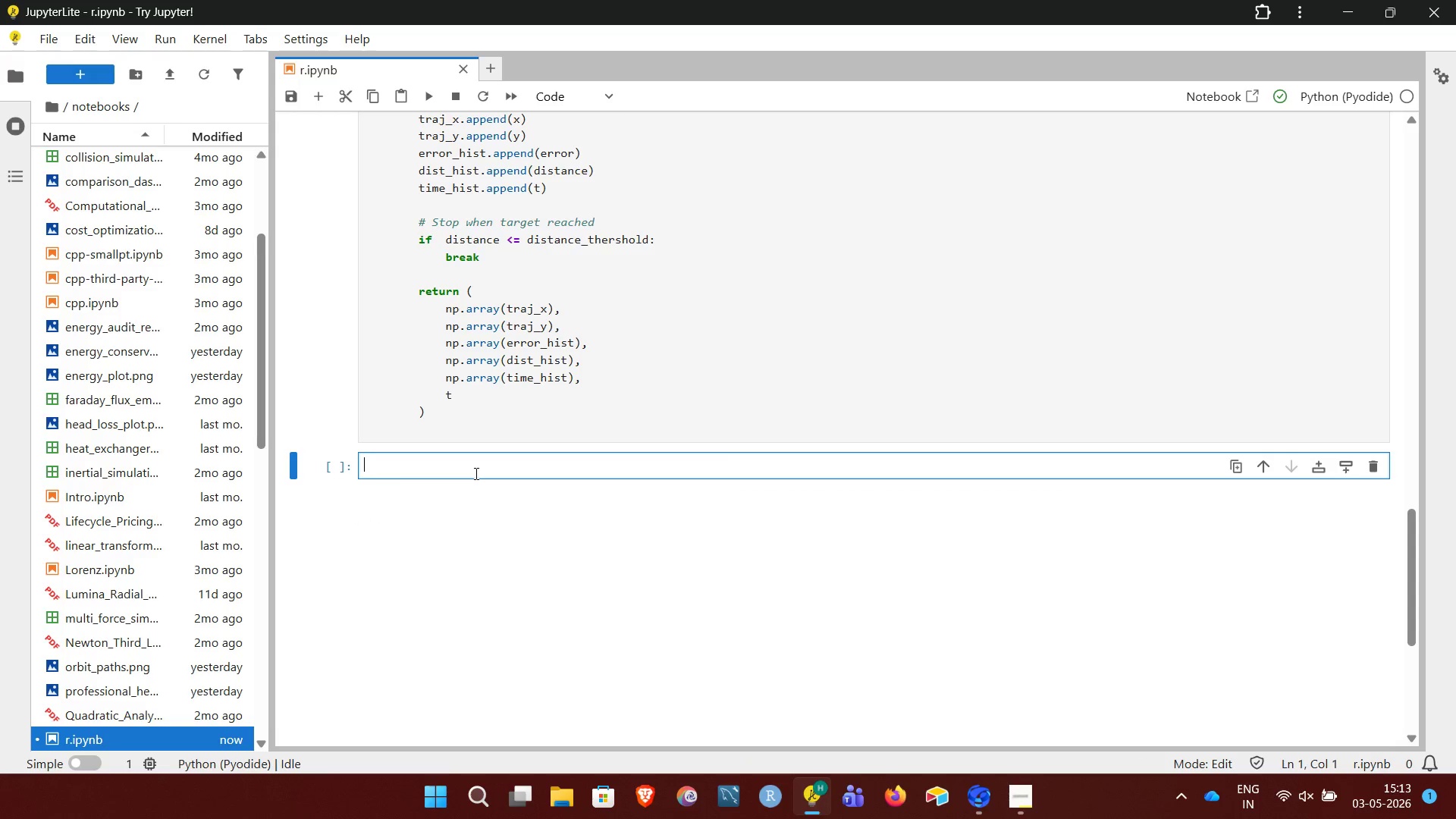 
type(# Scenario)
 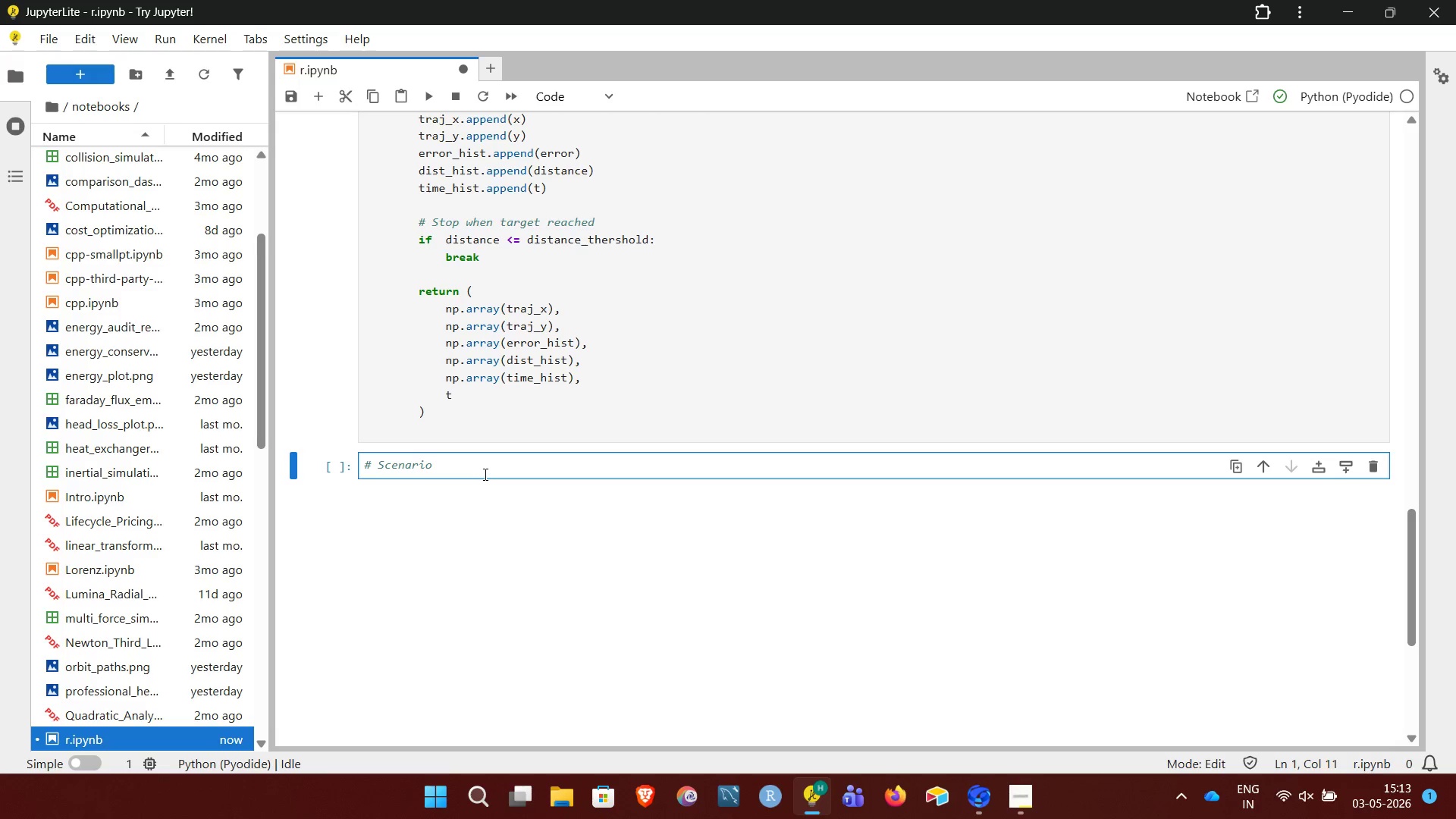 
key(Space)
 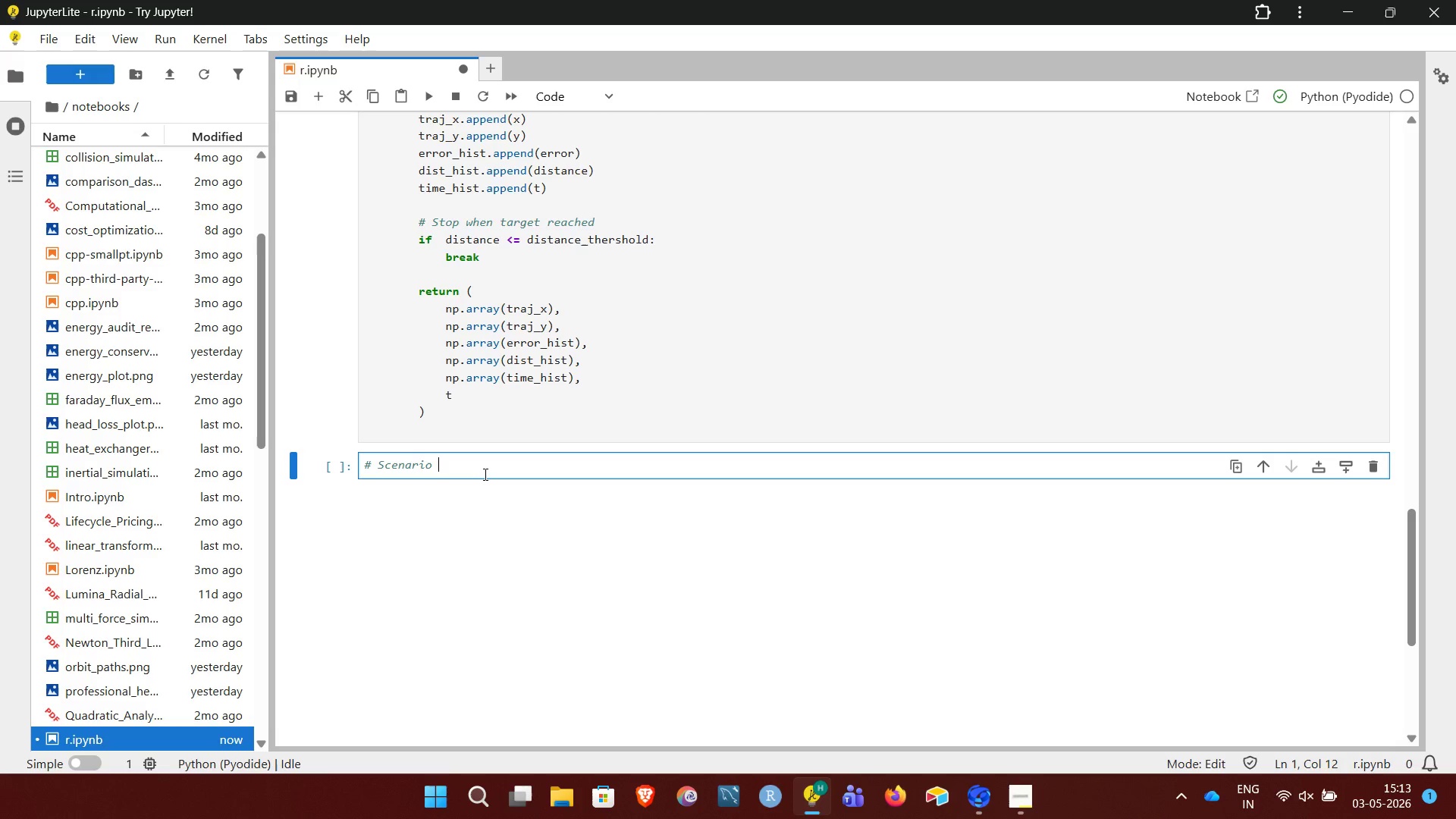 
wait(5.39)
 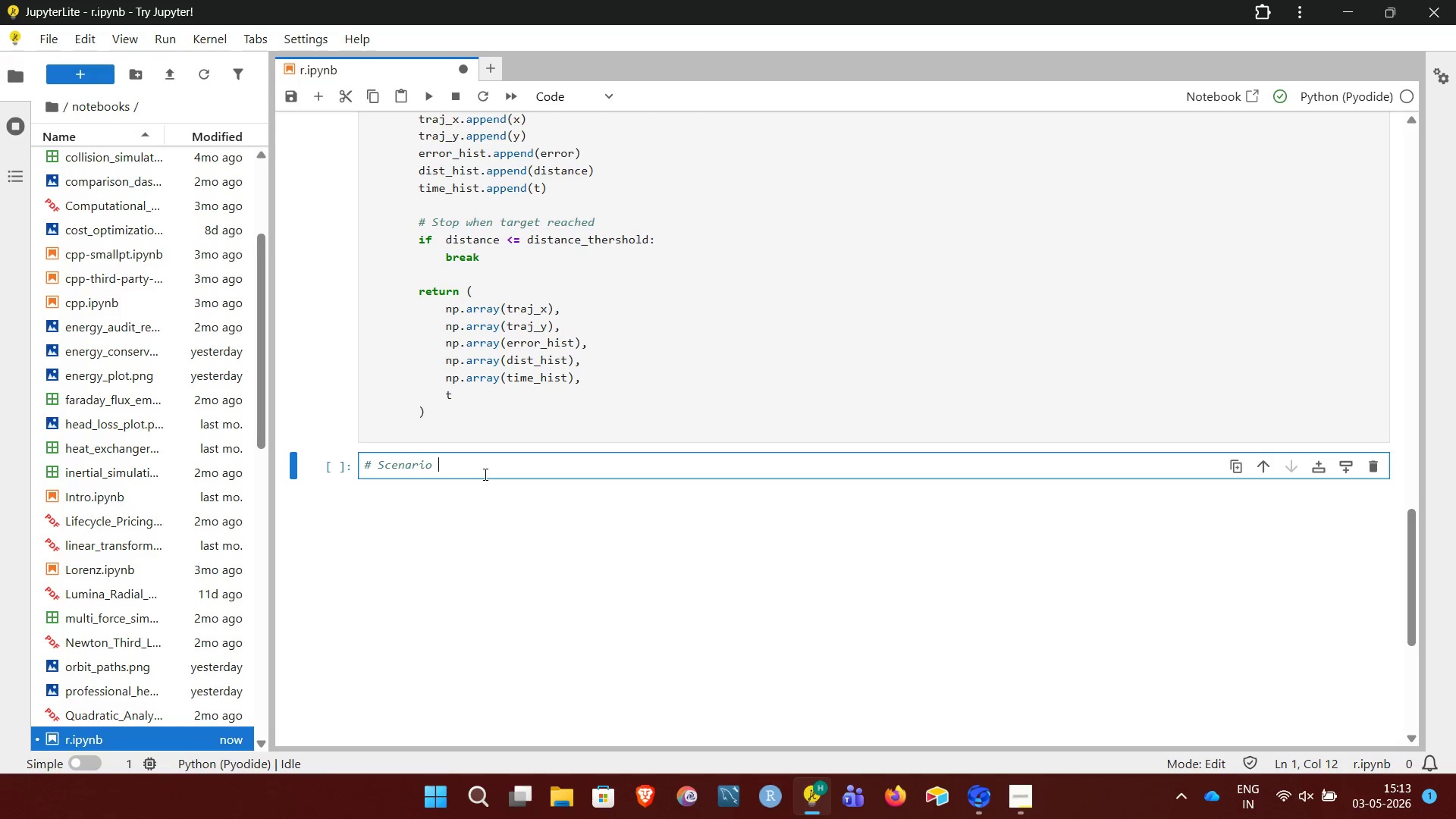 
key(Backspace)
type(s)
key(NumpadEnter)
key(NumpadEnter)
type(scenarios = {)
key(NumpadEnter)
type("Low Gain, Good Ds)
key(Backspace)
key(Backspace)
type(Start": ()
 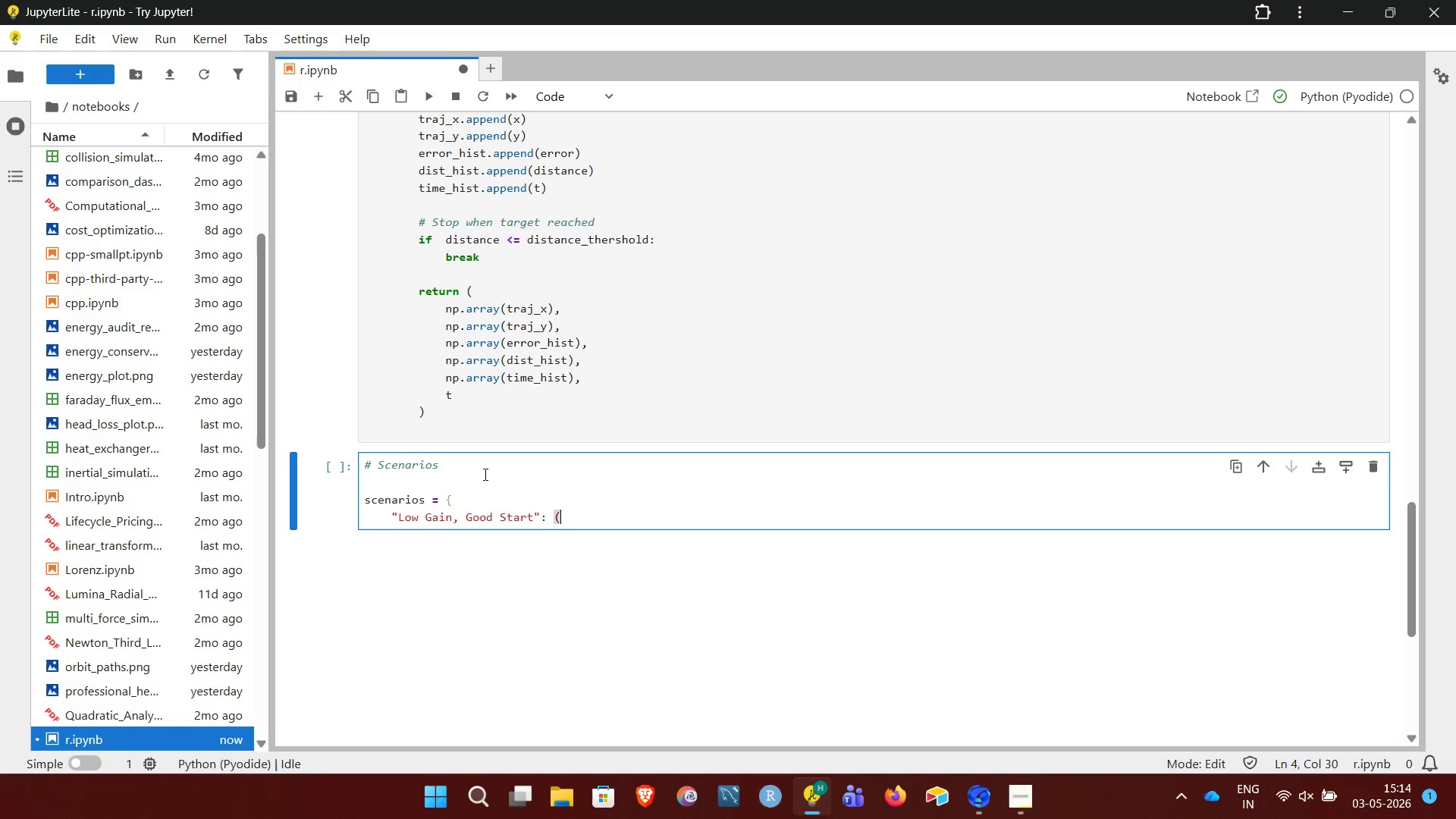 
type(0.5, np.rad)
 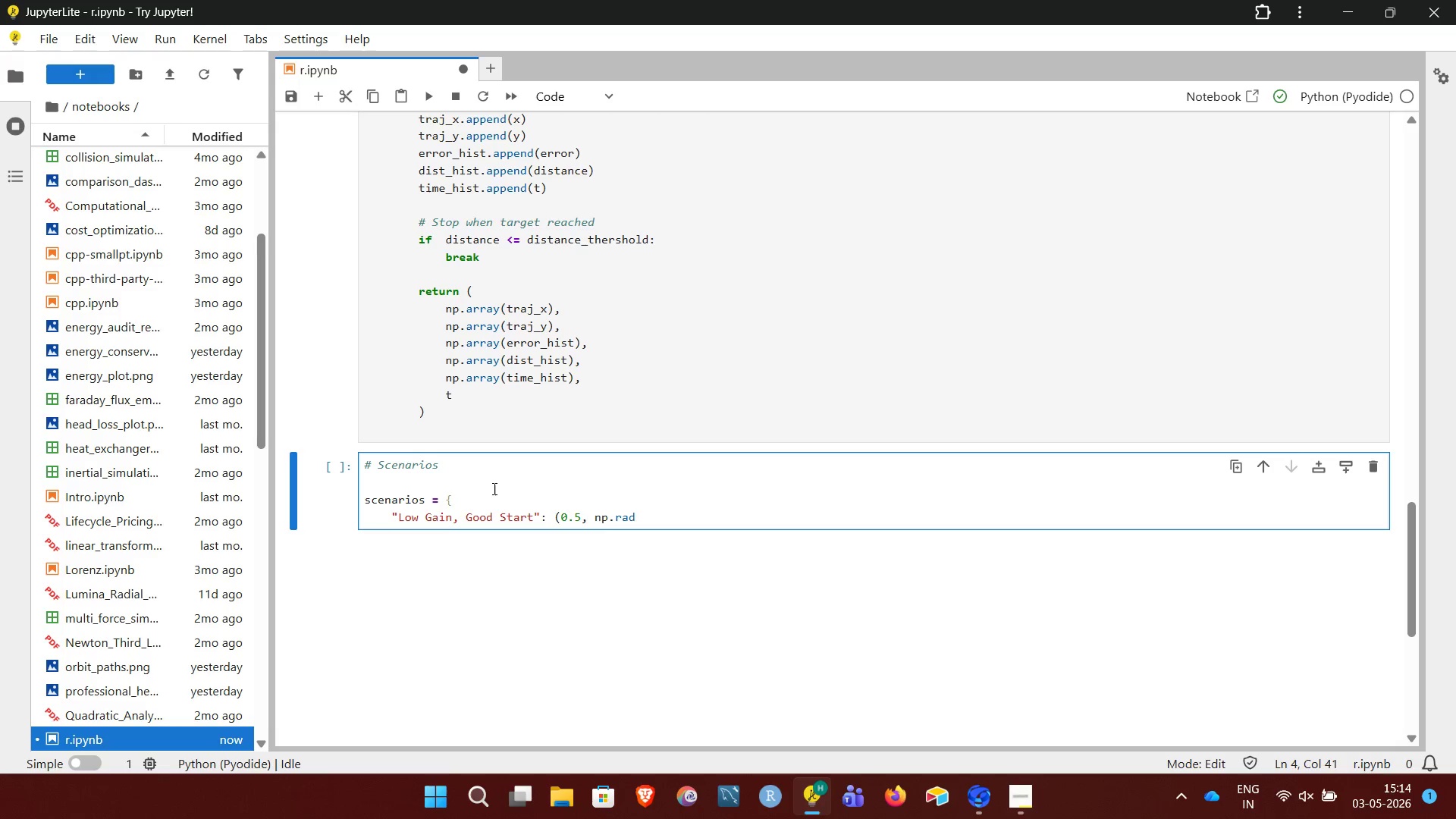 
type(iance(45)),)
 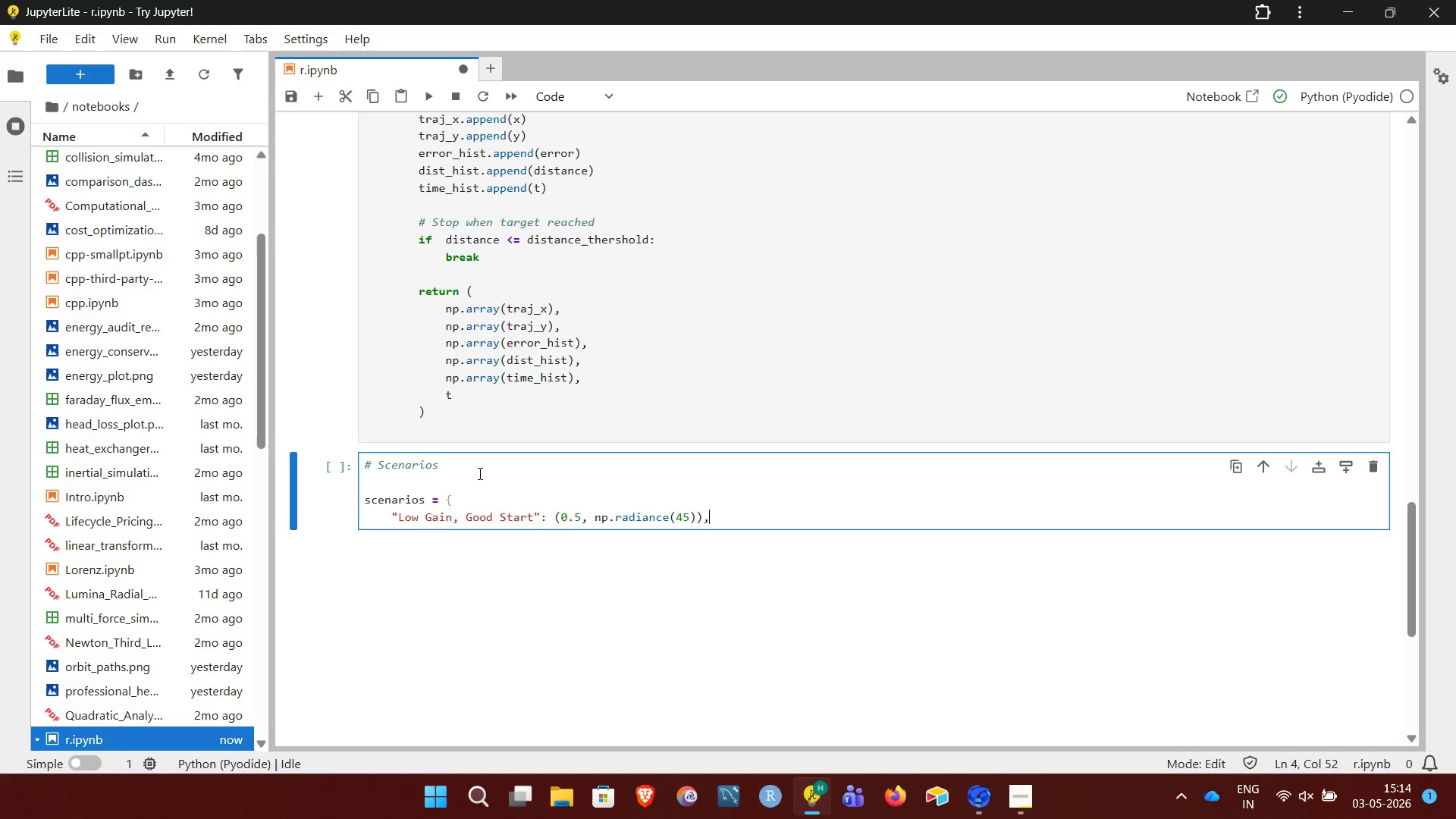 
key(NumpadEnter)
type("High Gain)
 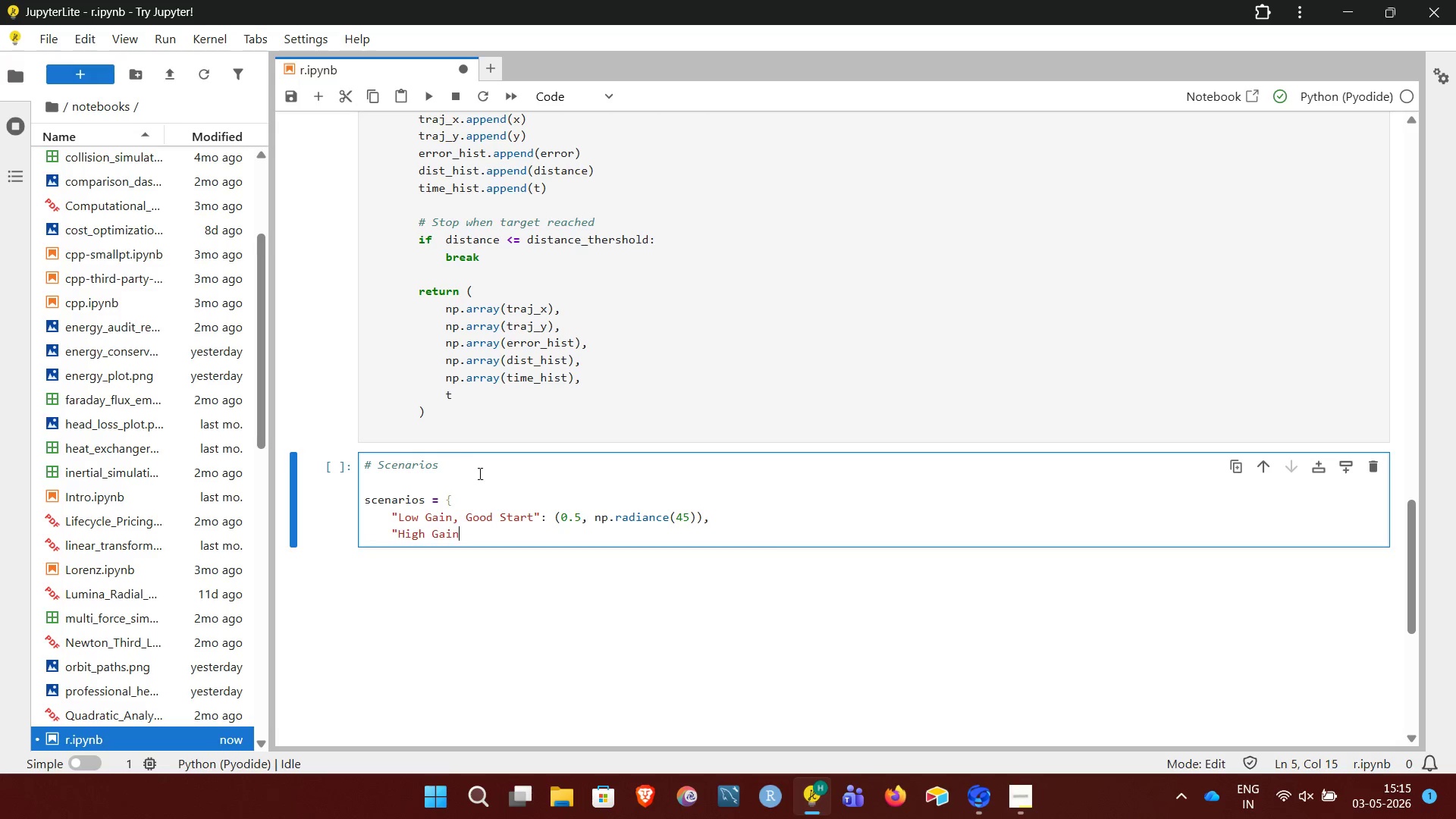 
wait(5.22)
 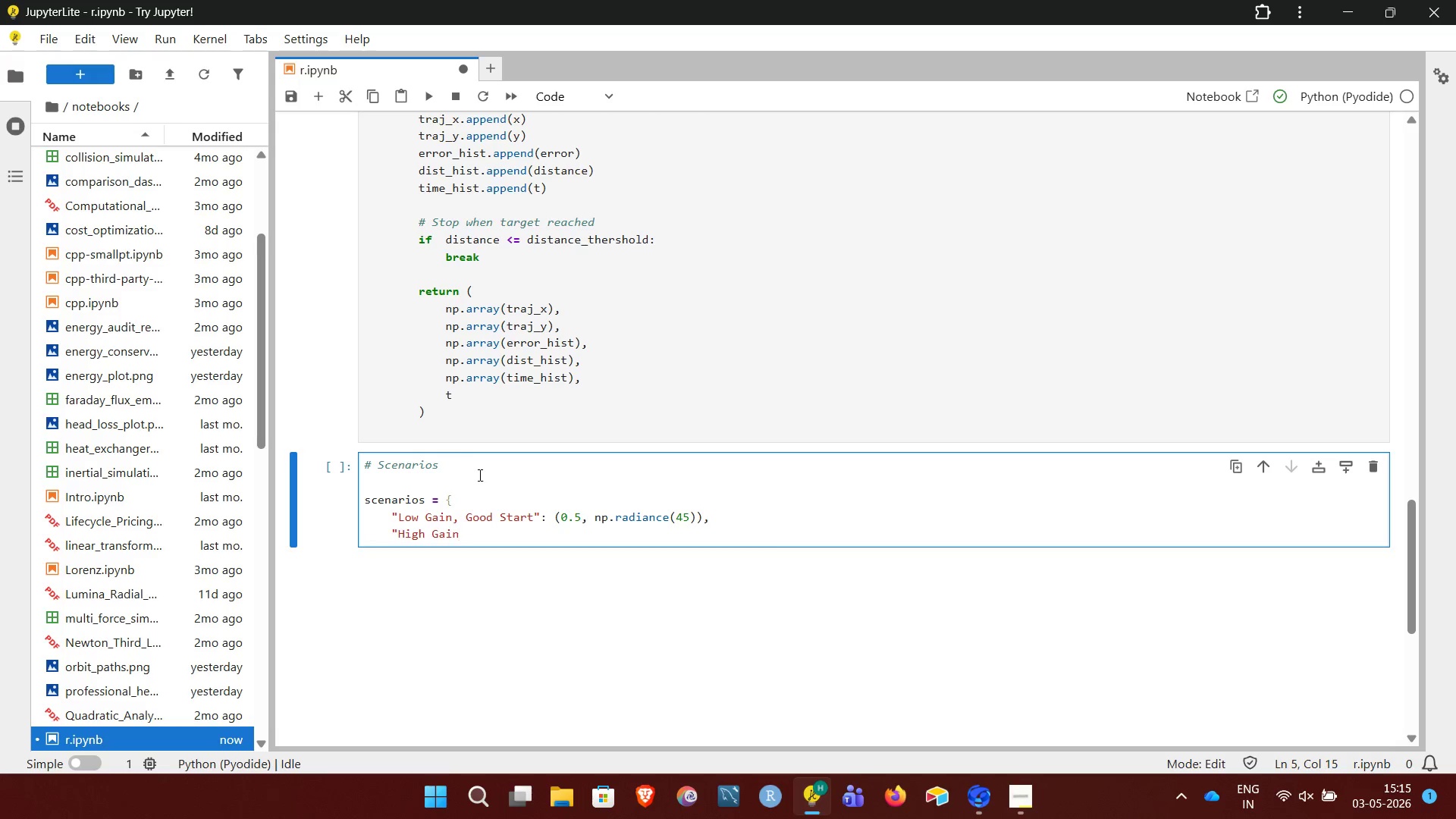 
type(, GF)
key(Backspace)
type(ood star")
key(Backspace)
key(Backspace)
key(Backspace)
key(Backspace)
key(Backspace)
type(s)
key(Backspace)
type(Start": (3.0, np)
 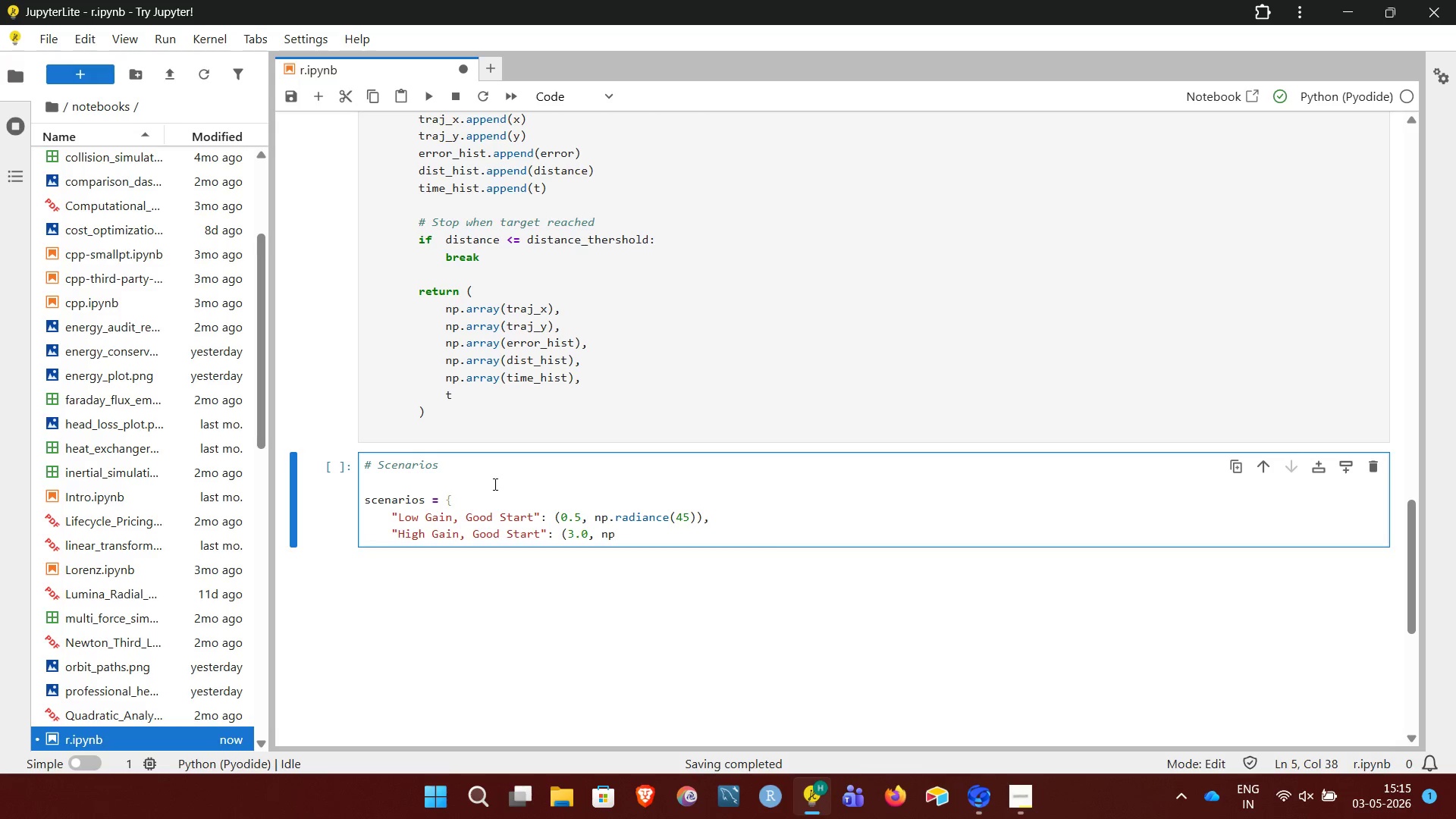 
type(,)
key(Backspace)
type(.radians)
 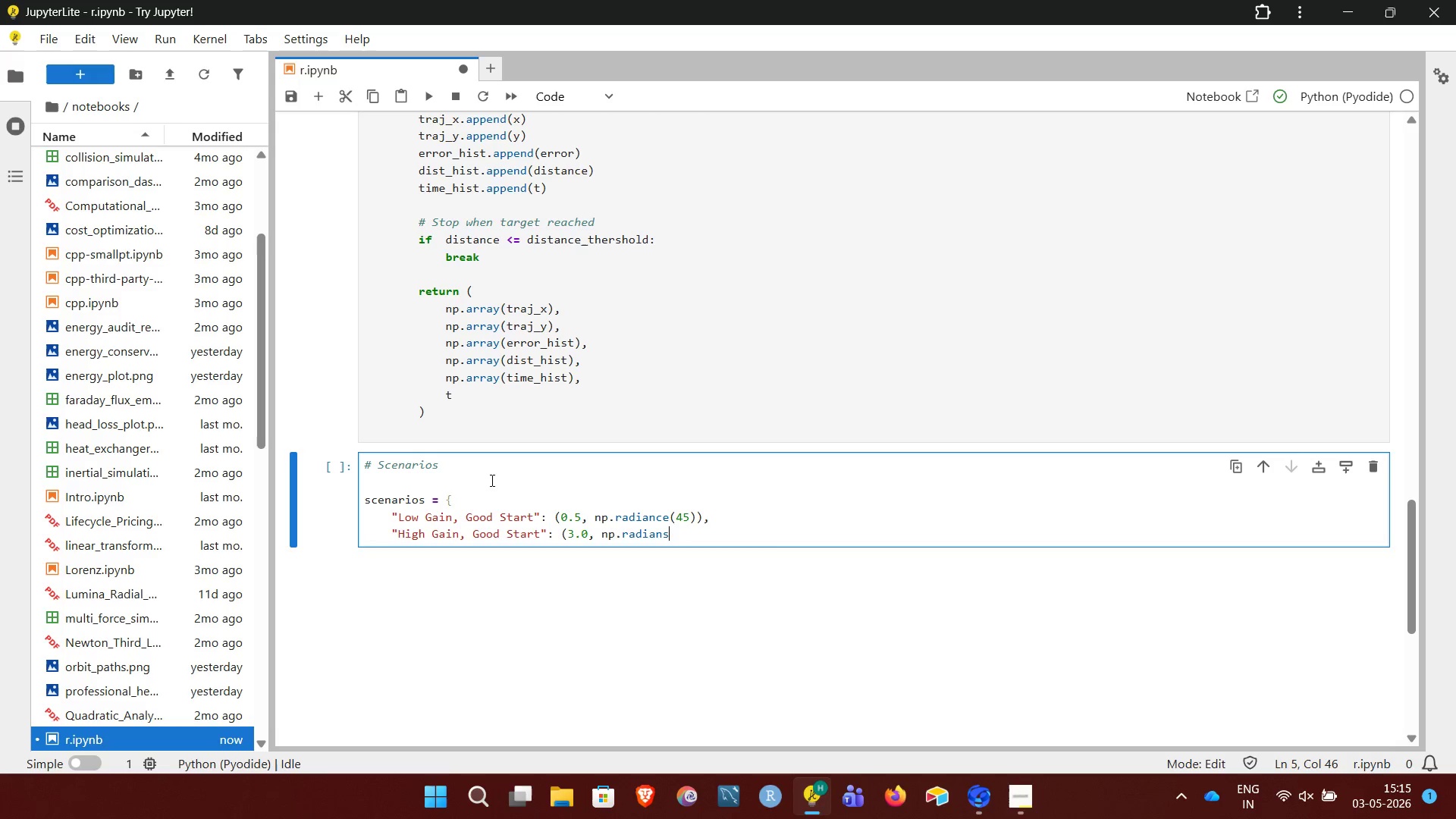 
type((45)),)
 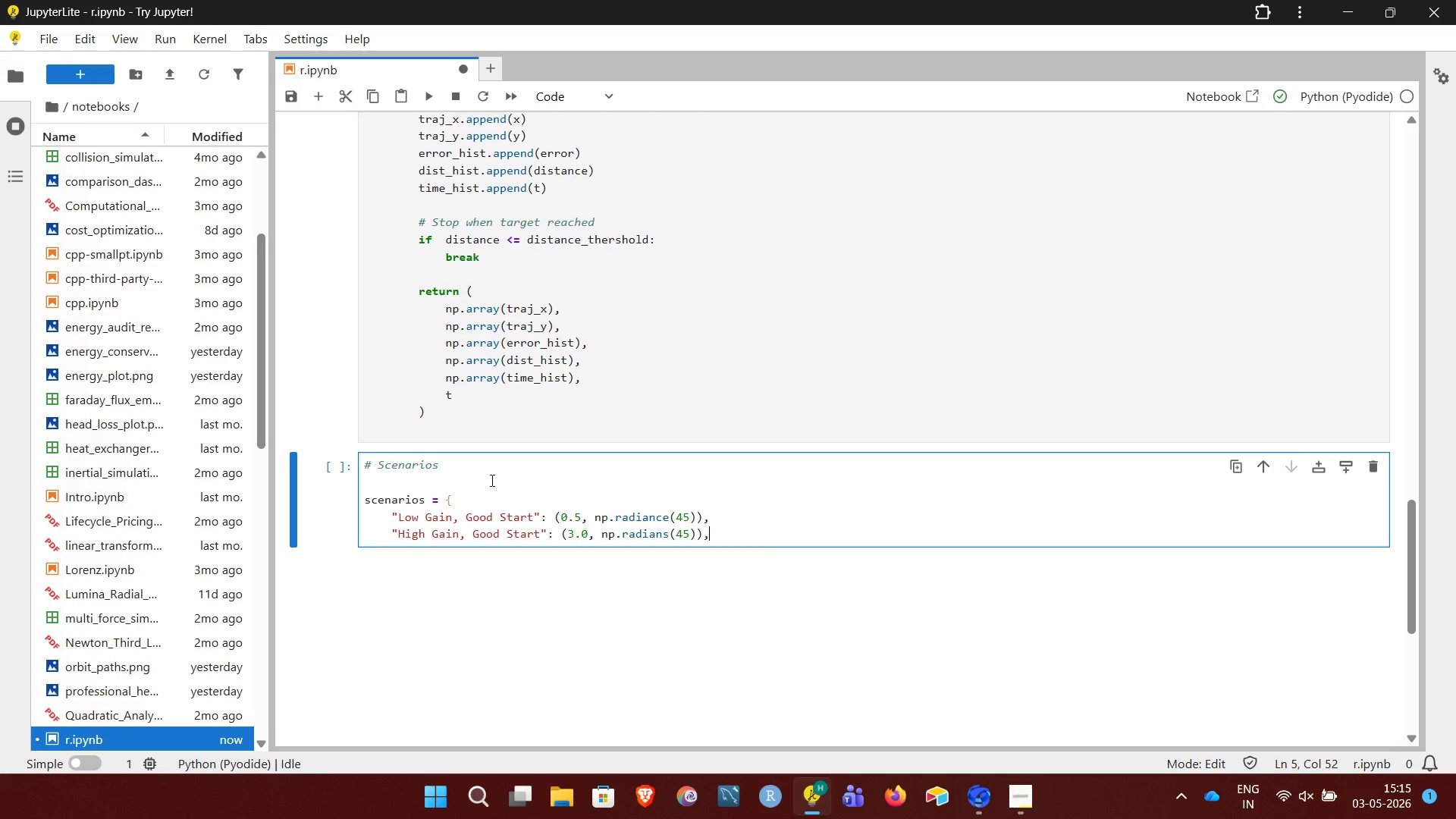 
wait(19.05)
 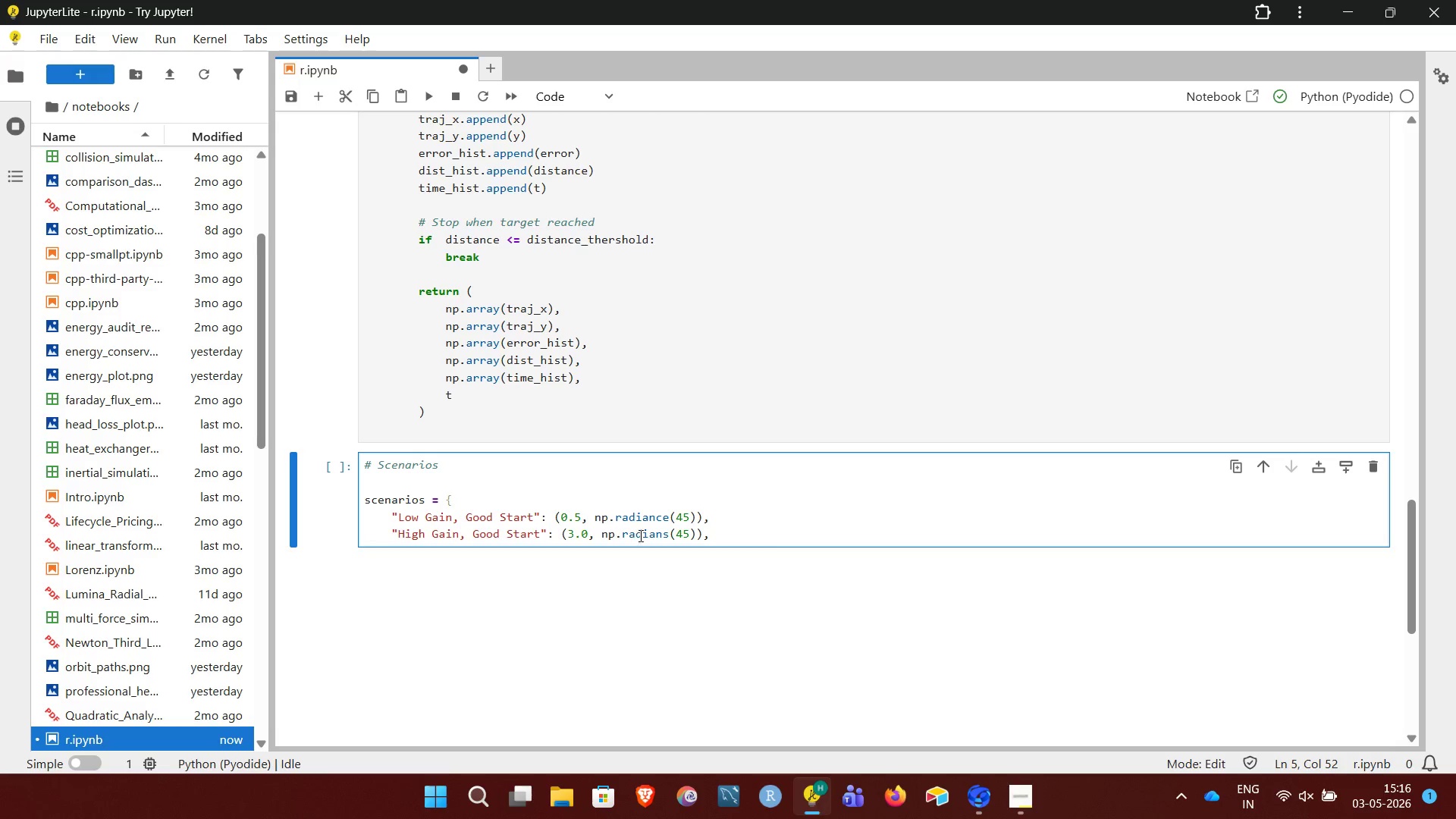 
left_click([661, 510])
 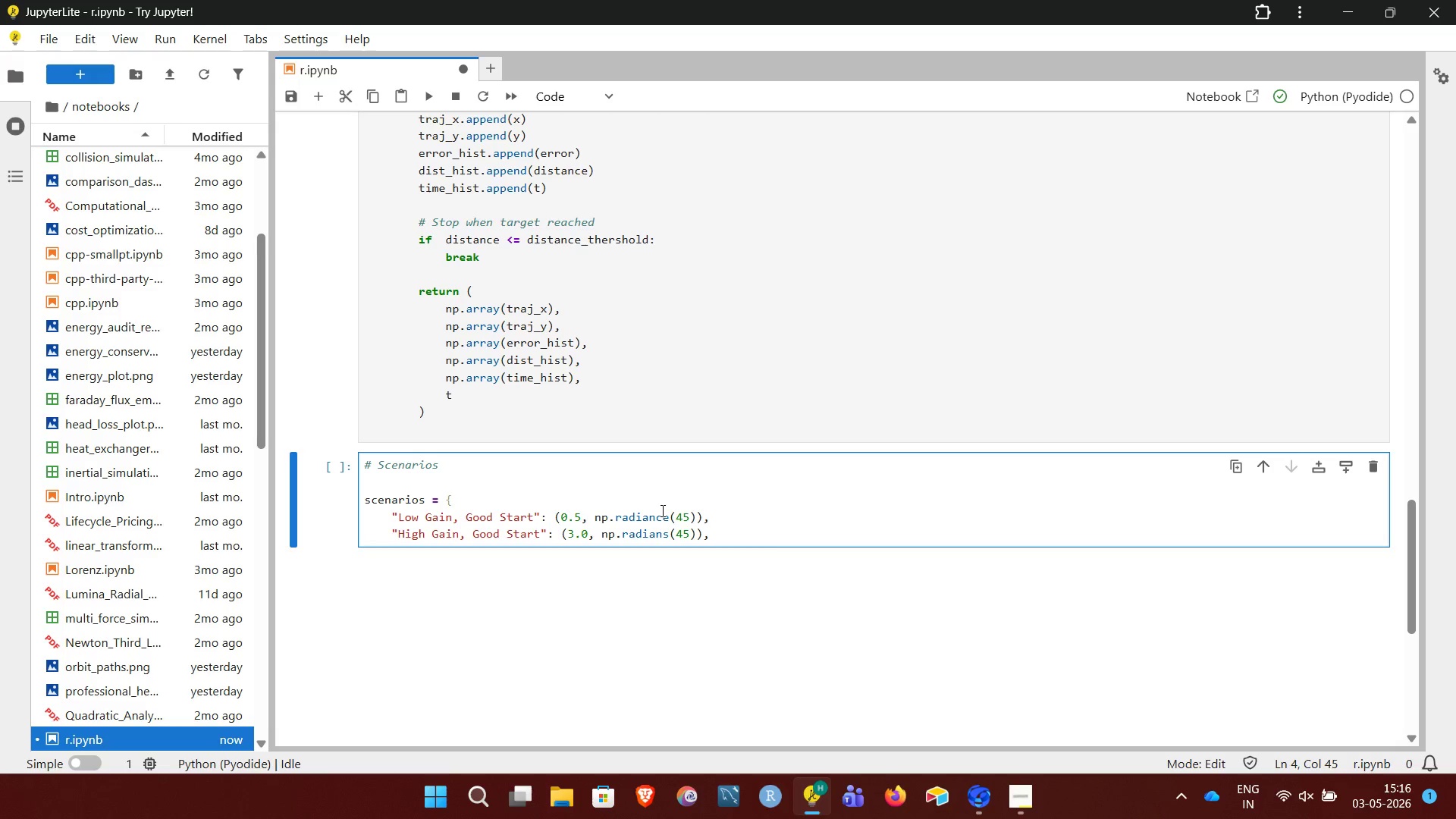 
key(ArrowRight)
 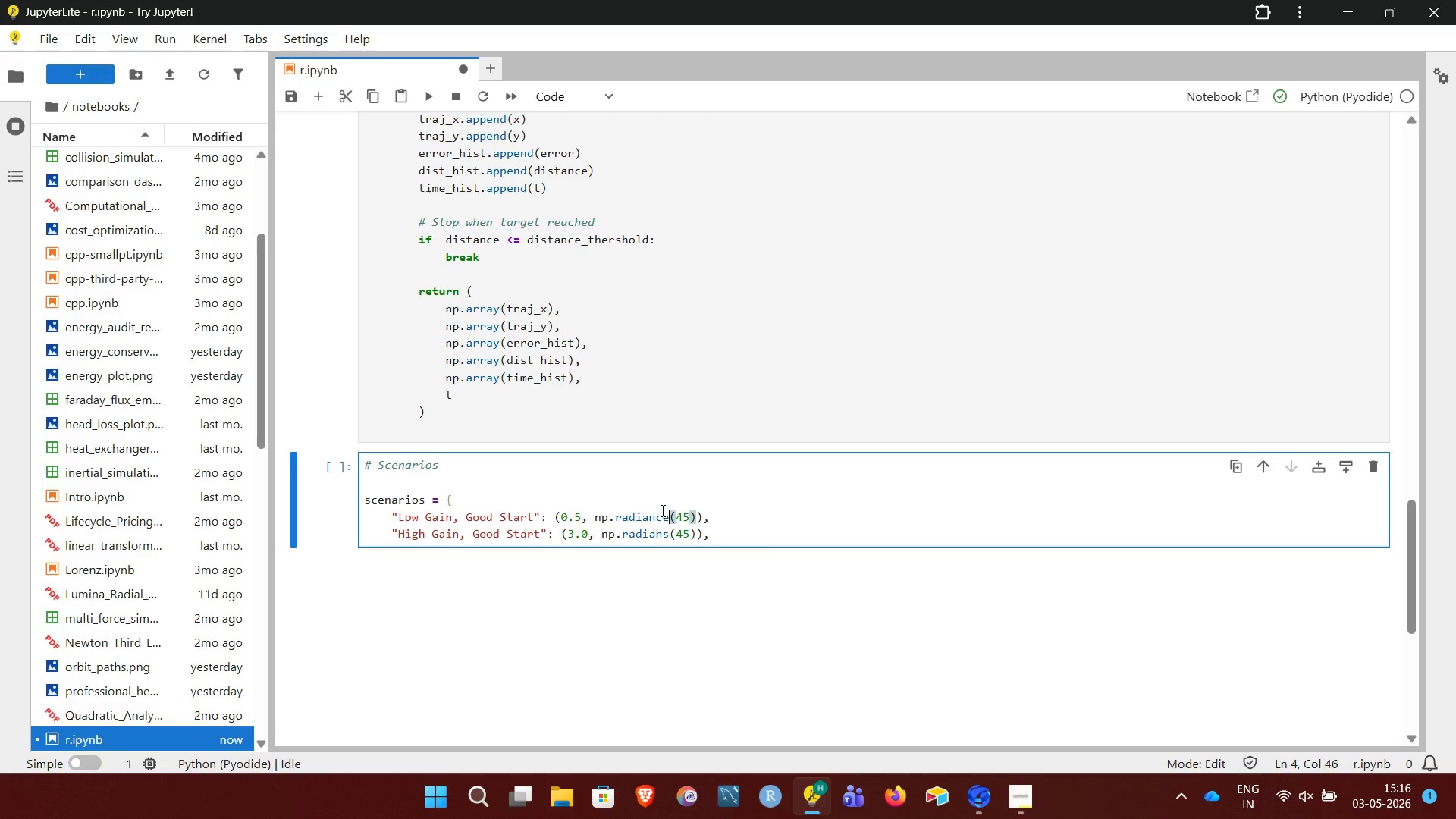 
key(Backspace)
 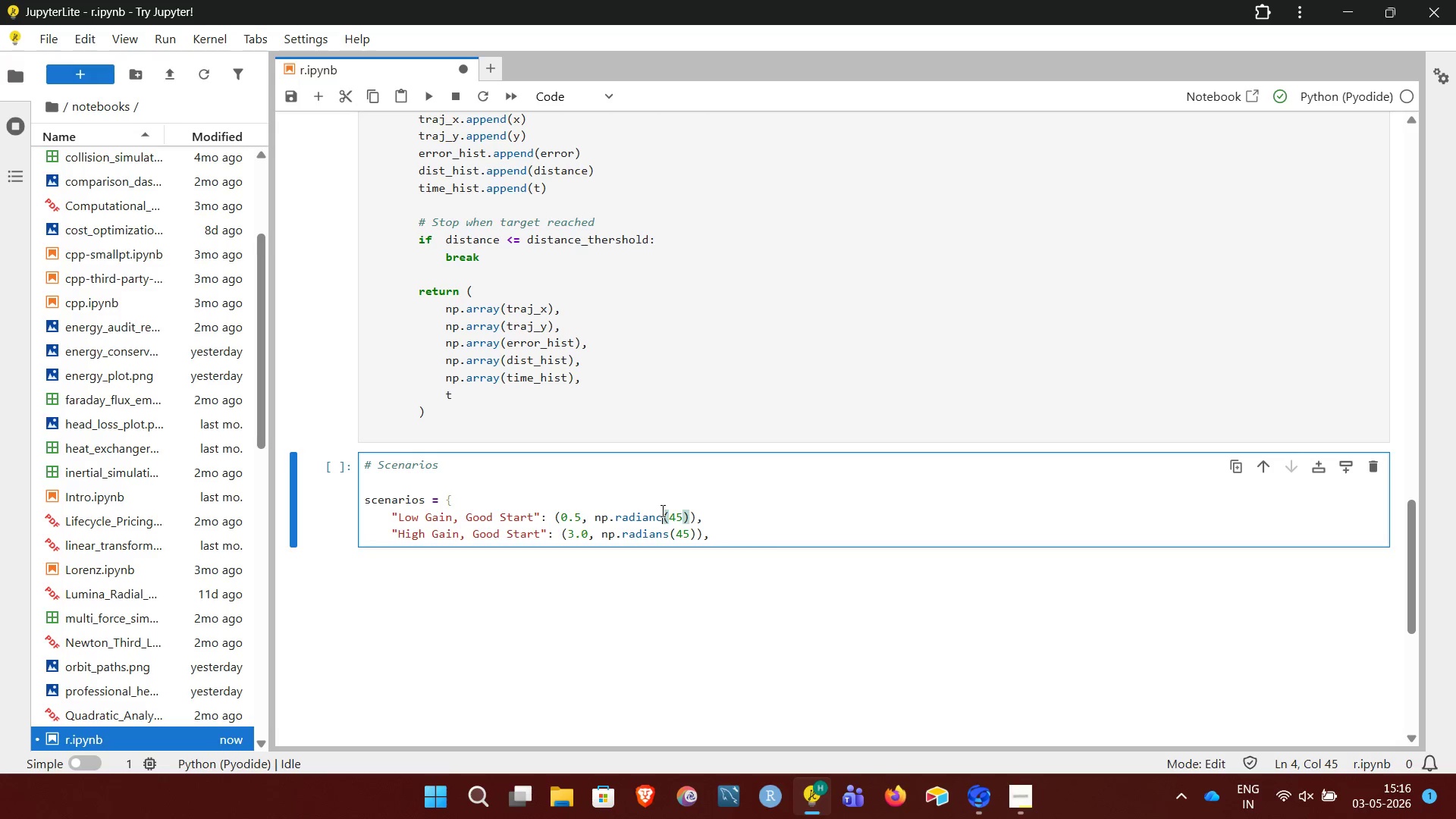 
key(Backspace)
 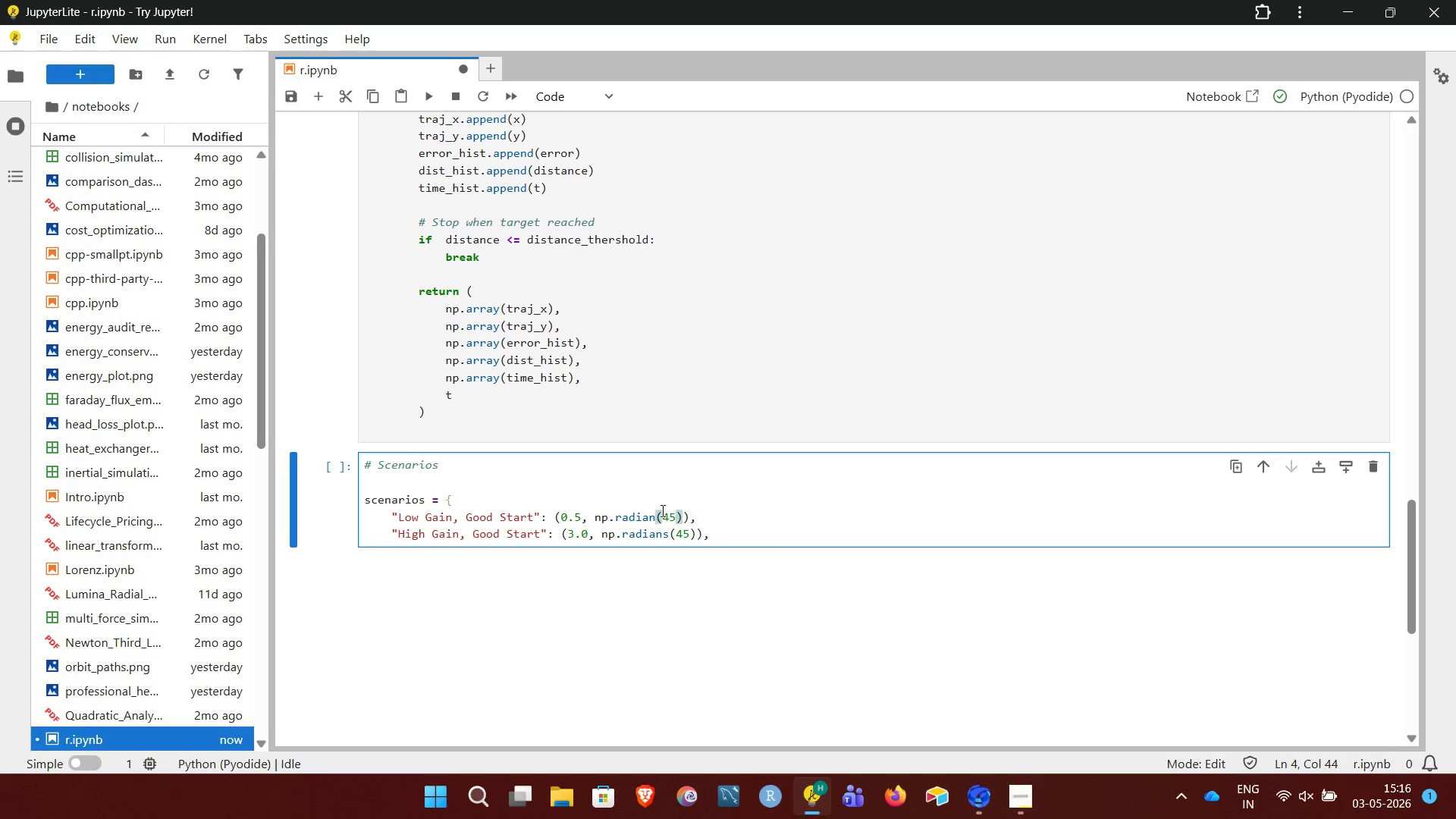 
key(D)
 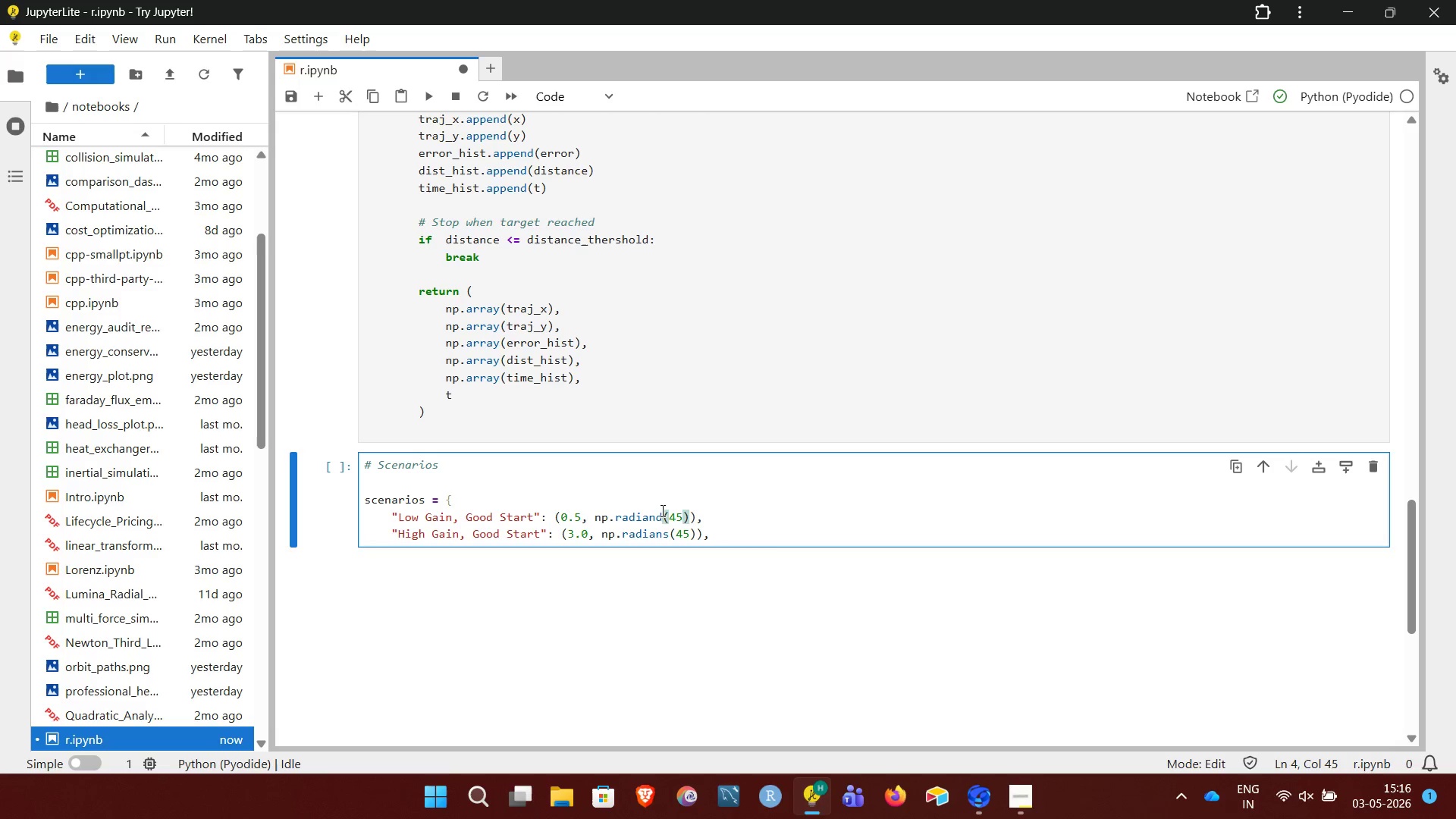 
key(Backspace)
 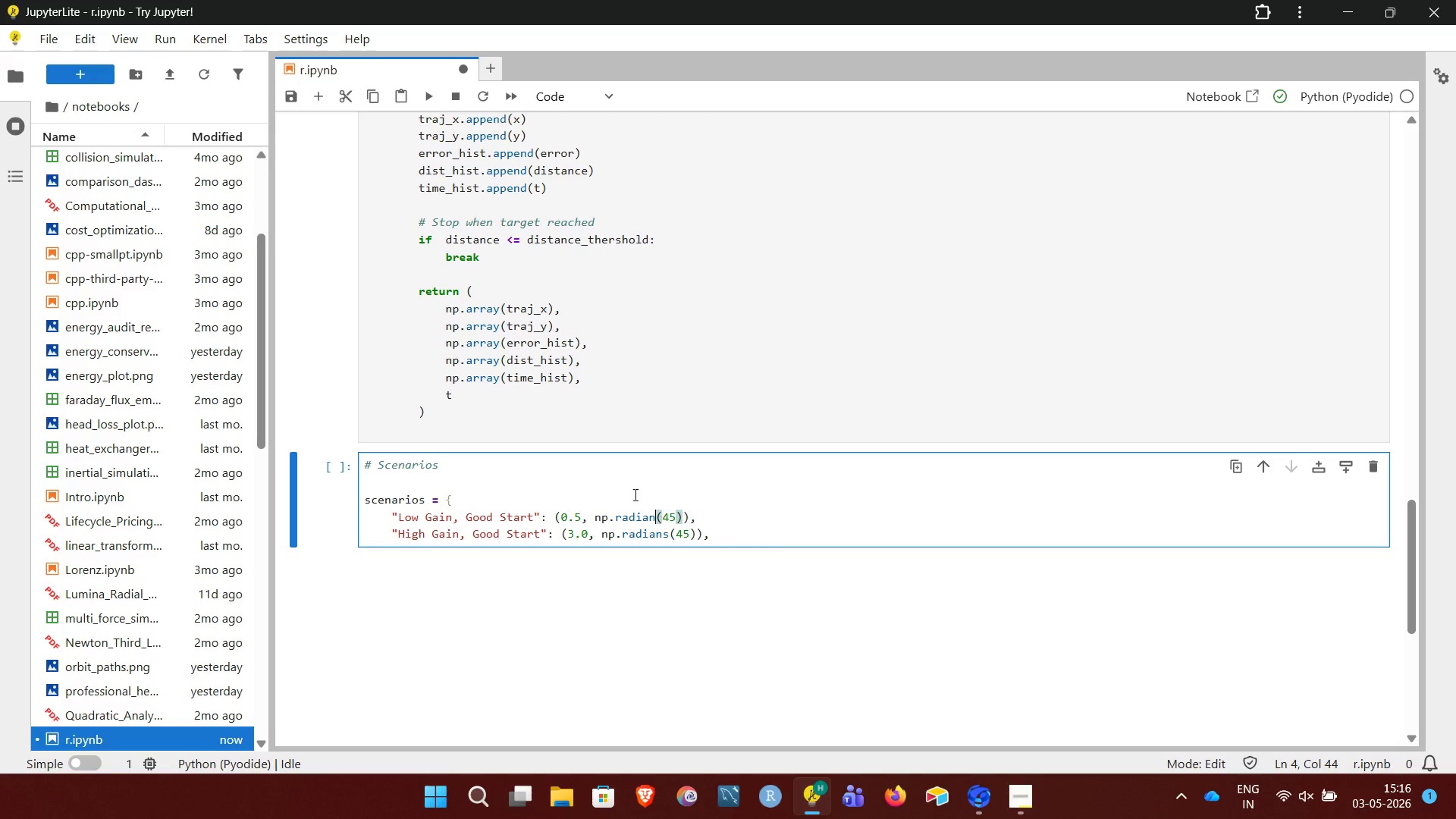 
key(S)
 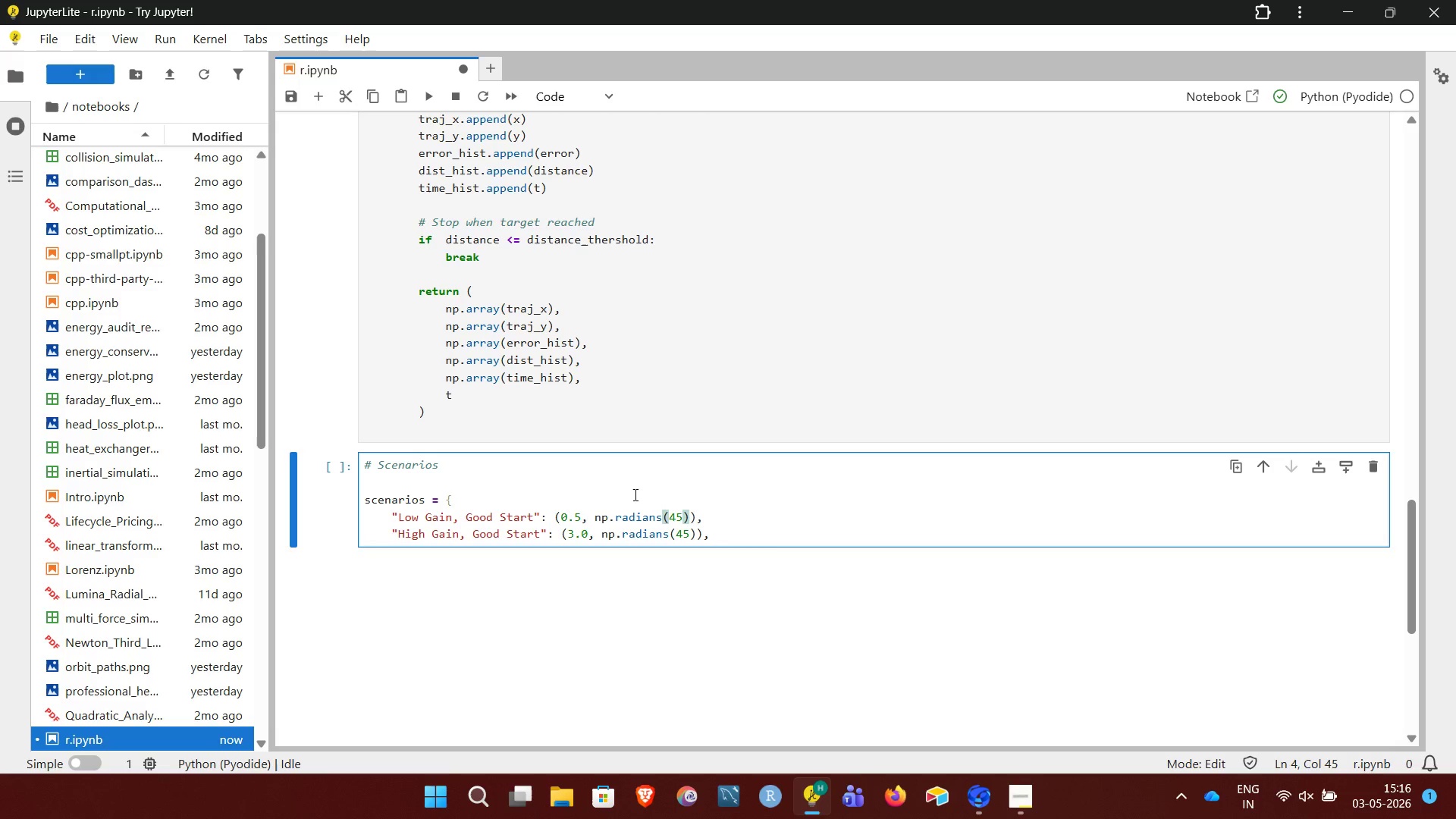 
key(ArrowDown)
 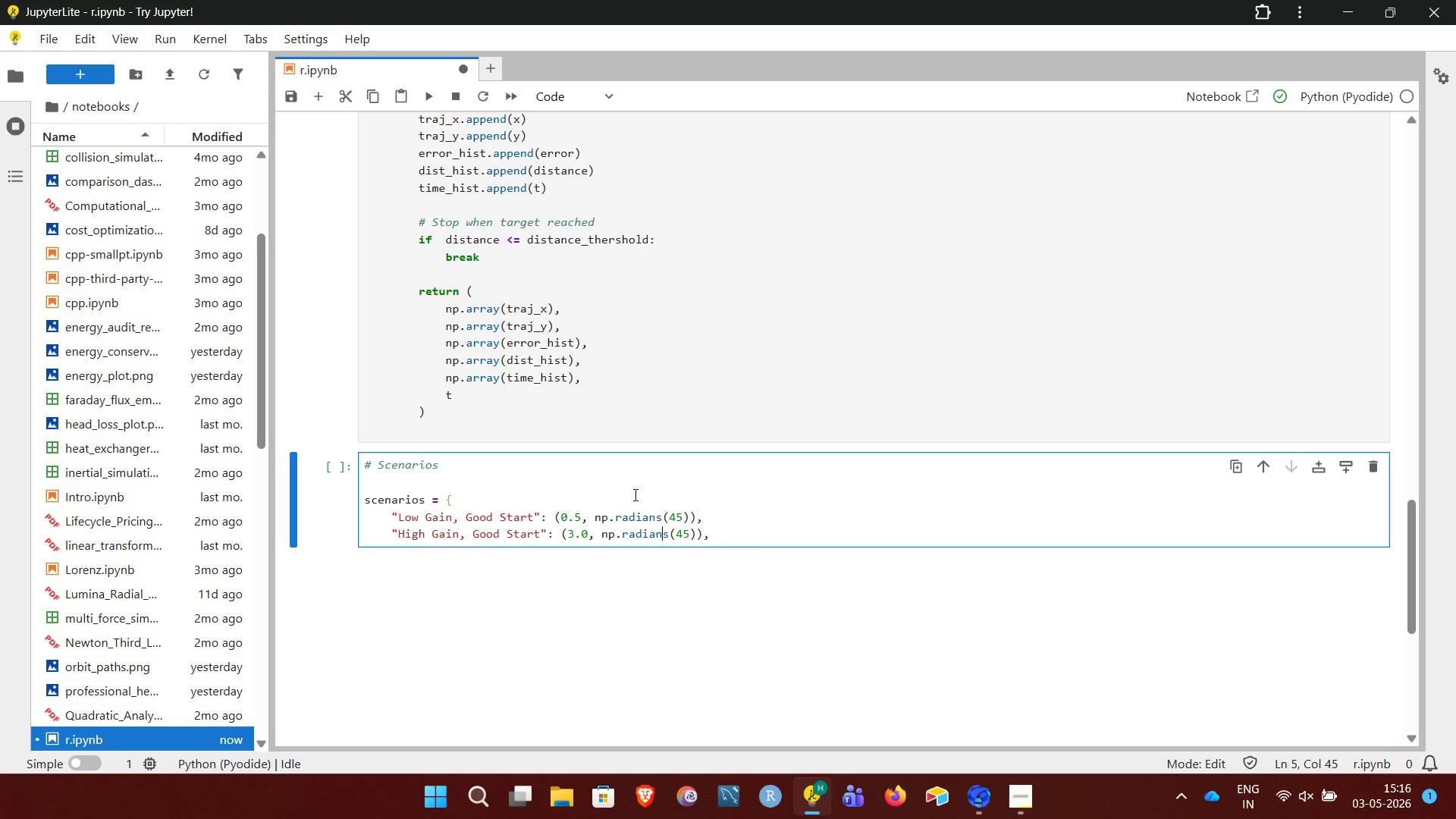 
key(ArrowDown)
 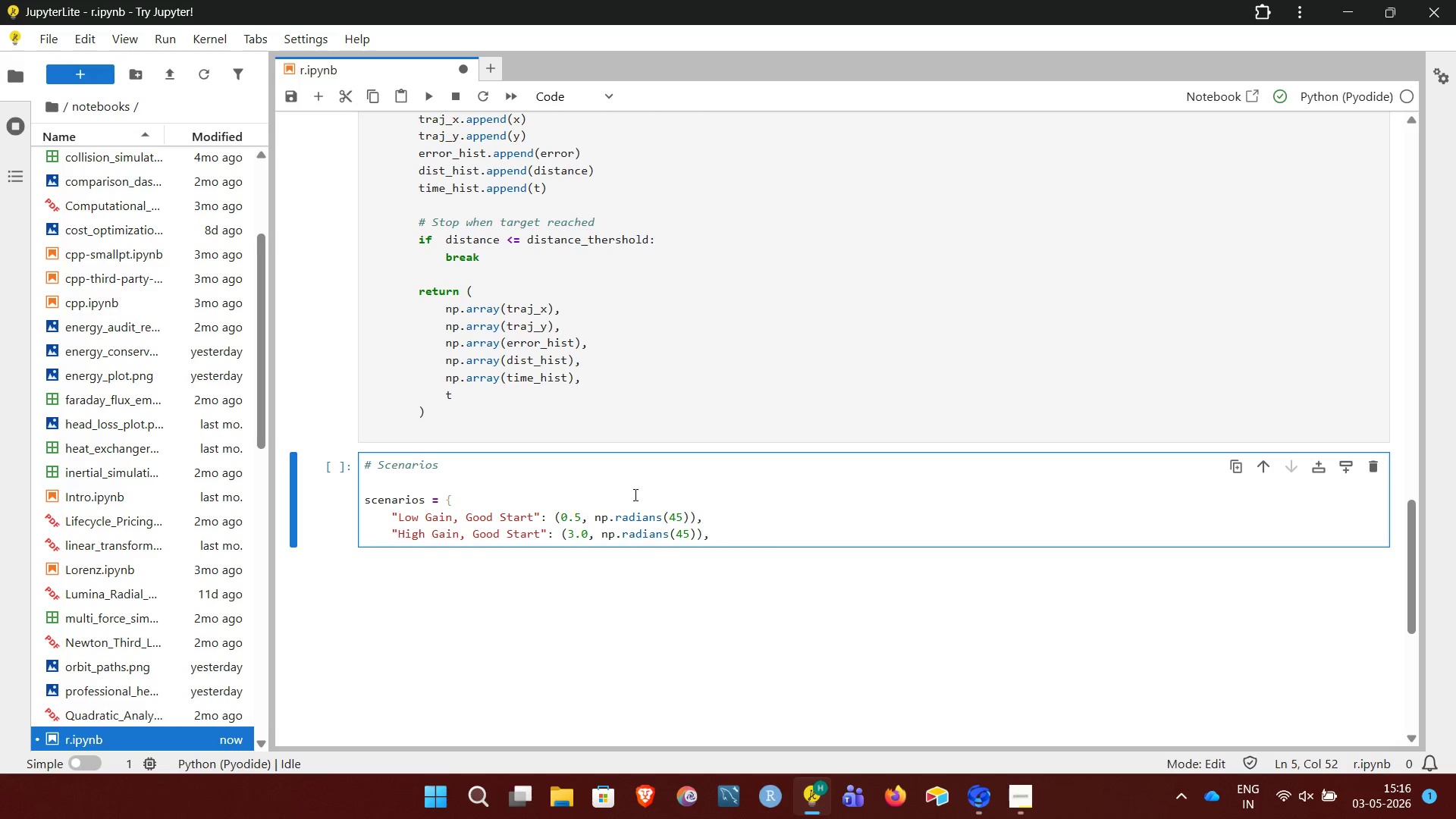 
key(NumpadEnter)
 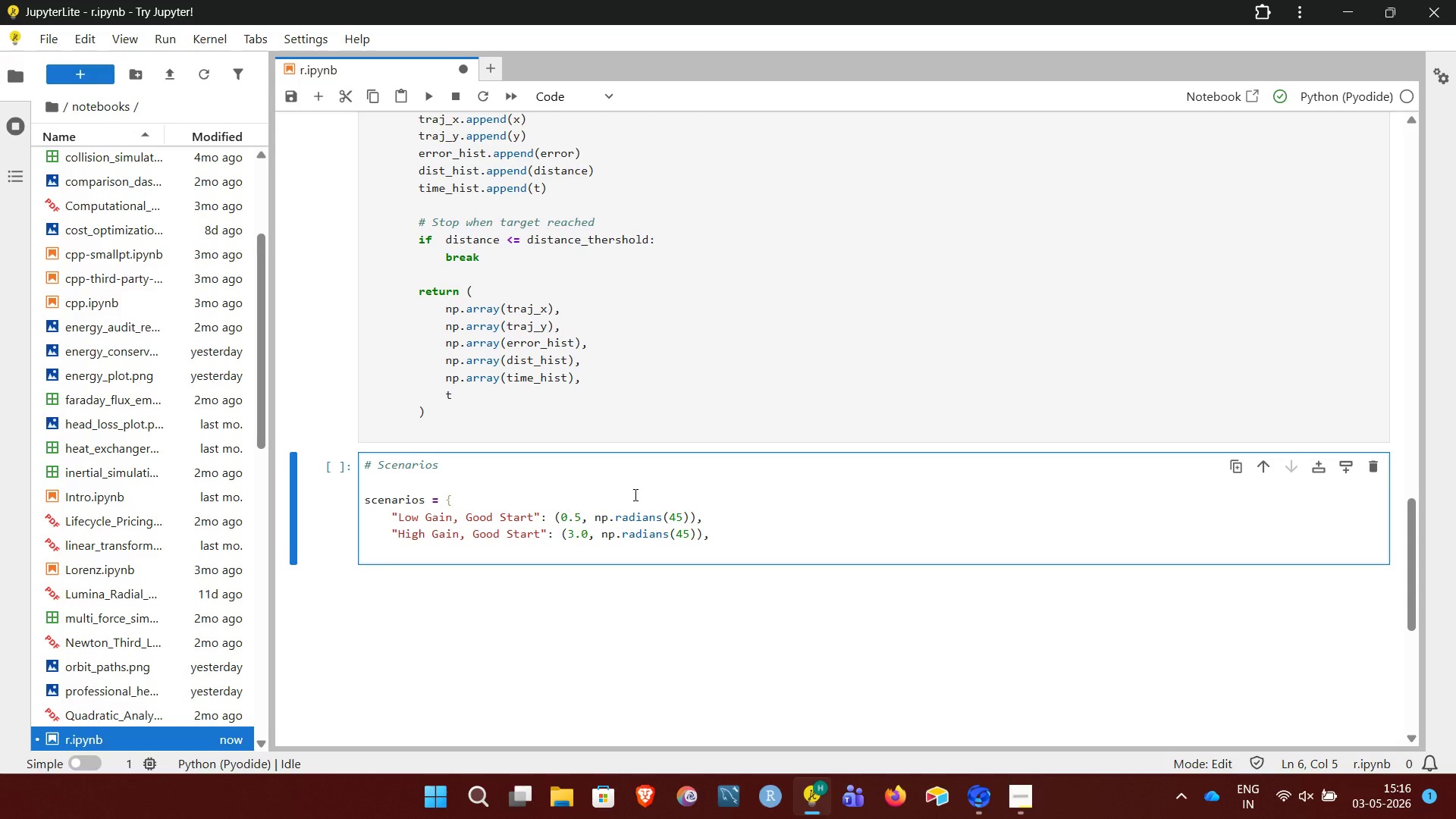 
key(Shift+L)
 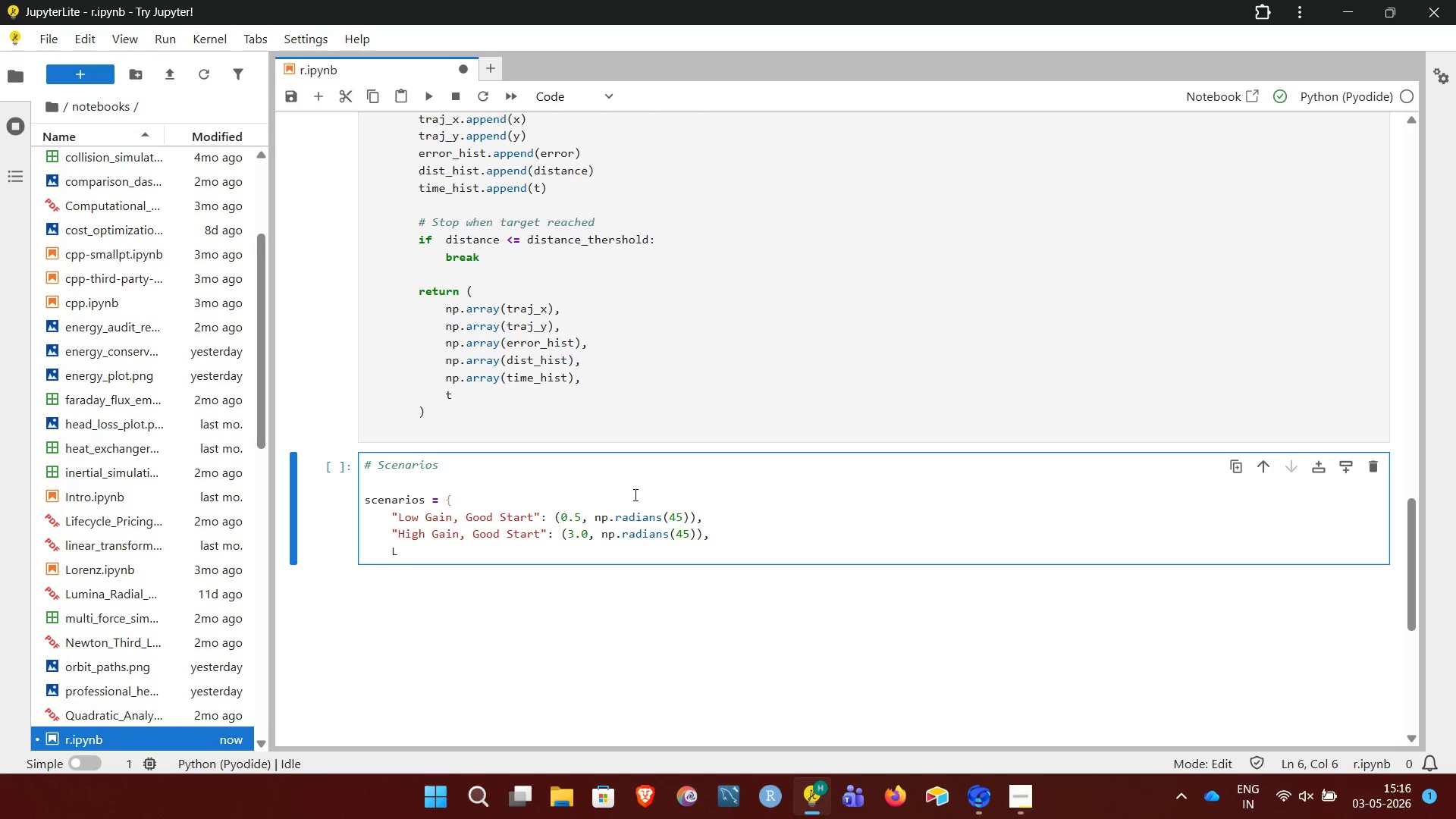 
key(ArrowLeft)
 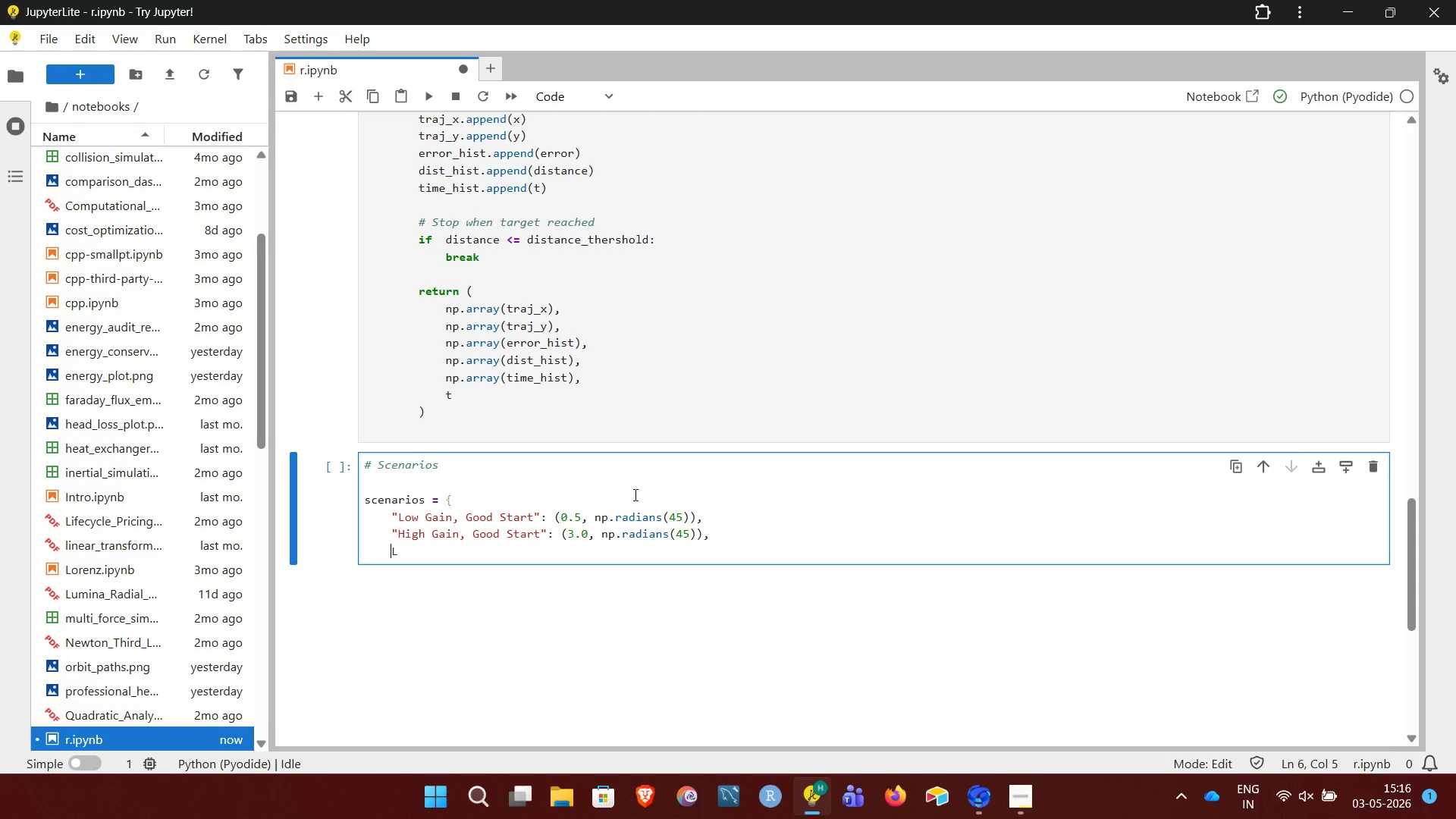 
key(Shift+Quote)
 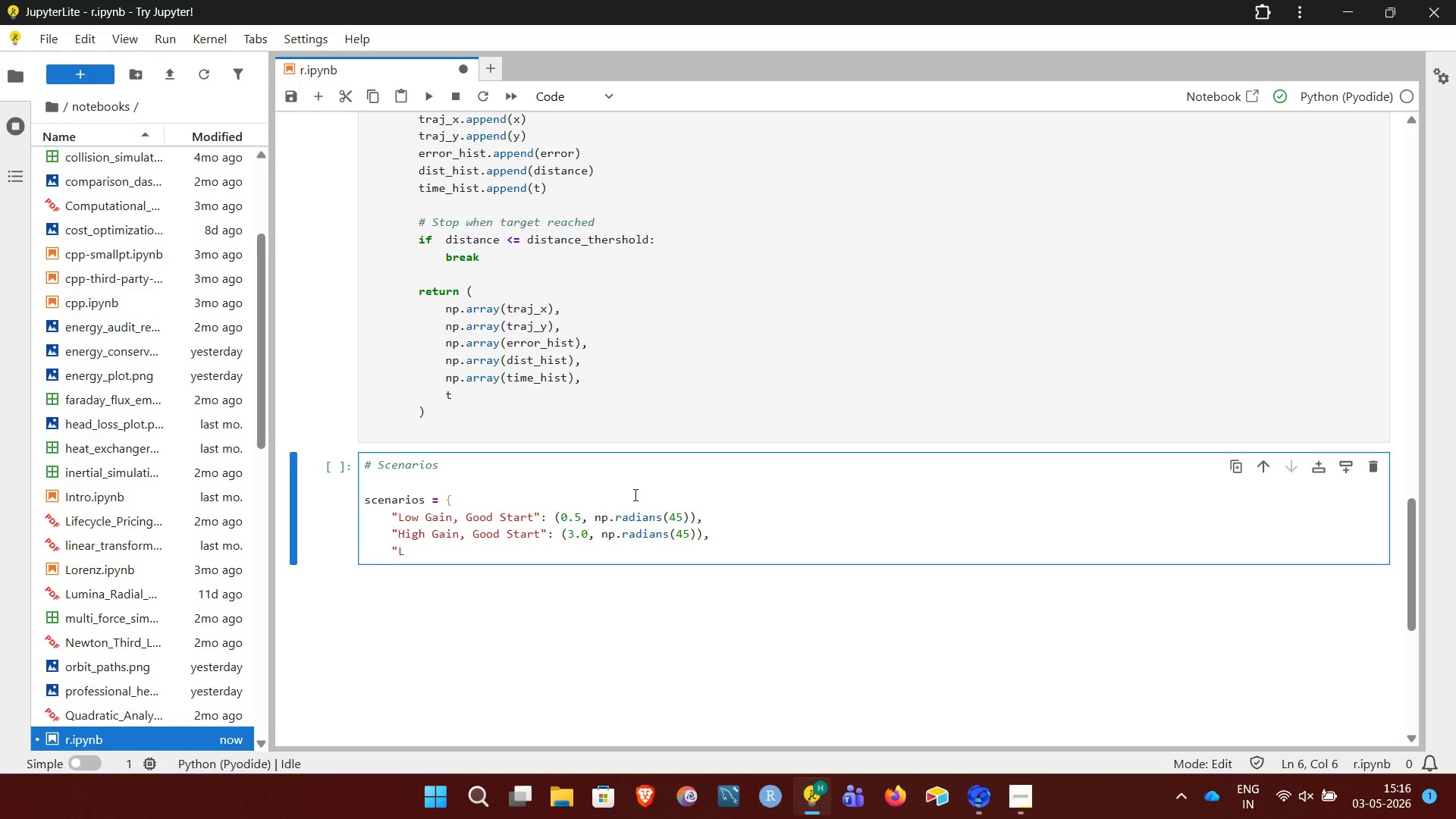 
key(ArrowRight)
 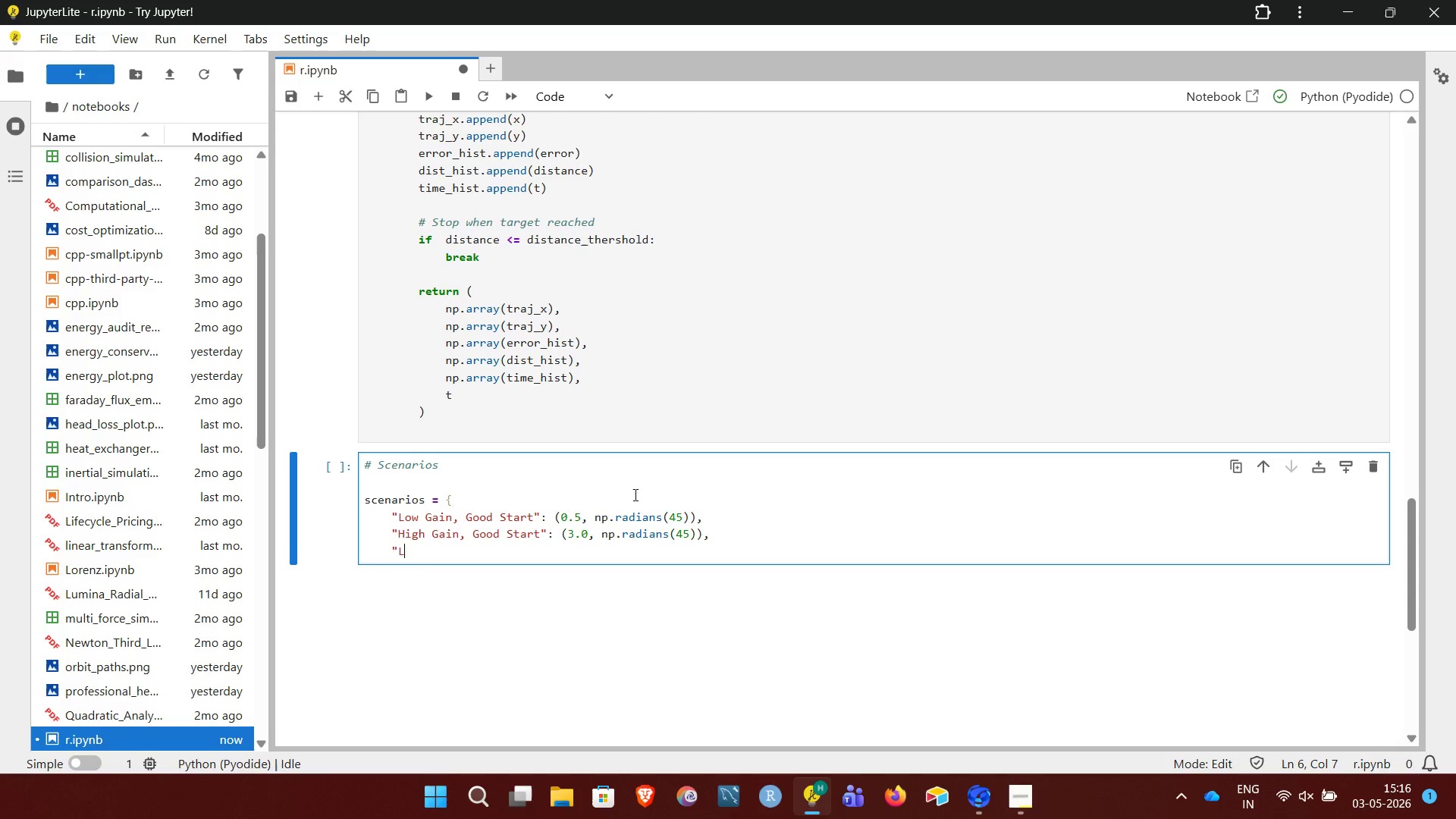 
type(OW gAIN, Good Start": (3.o0)
key(Backspace)
key(Backspace)
type(0, np.radians(-150)),)
key(NumpadEnter)
 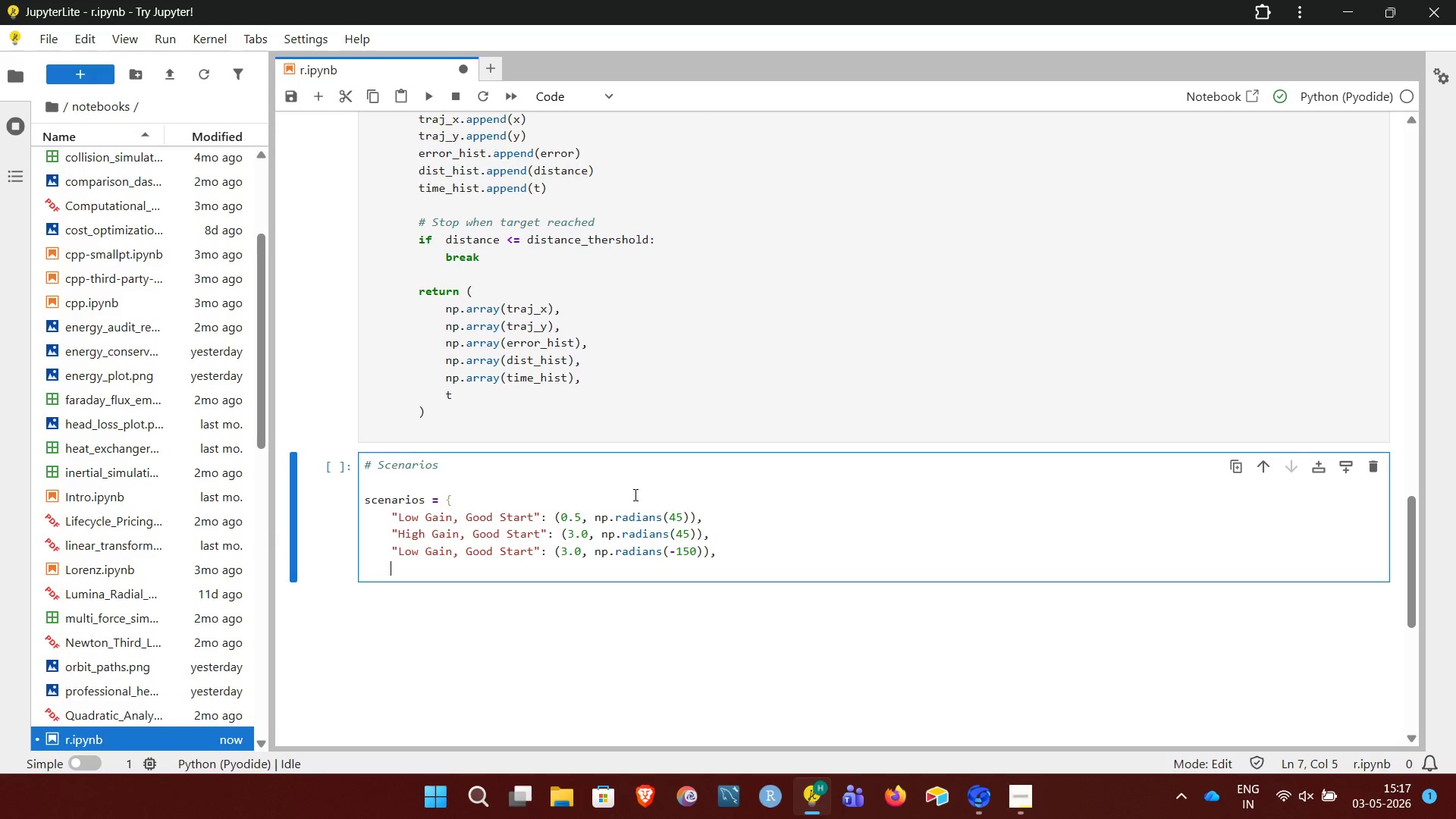 
 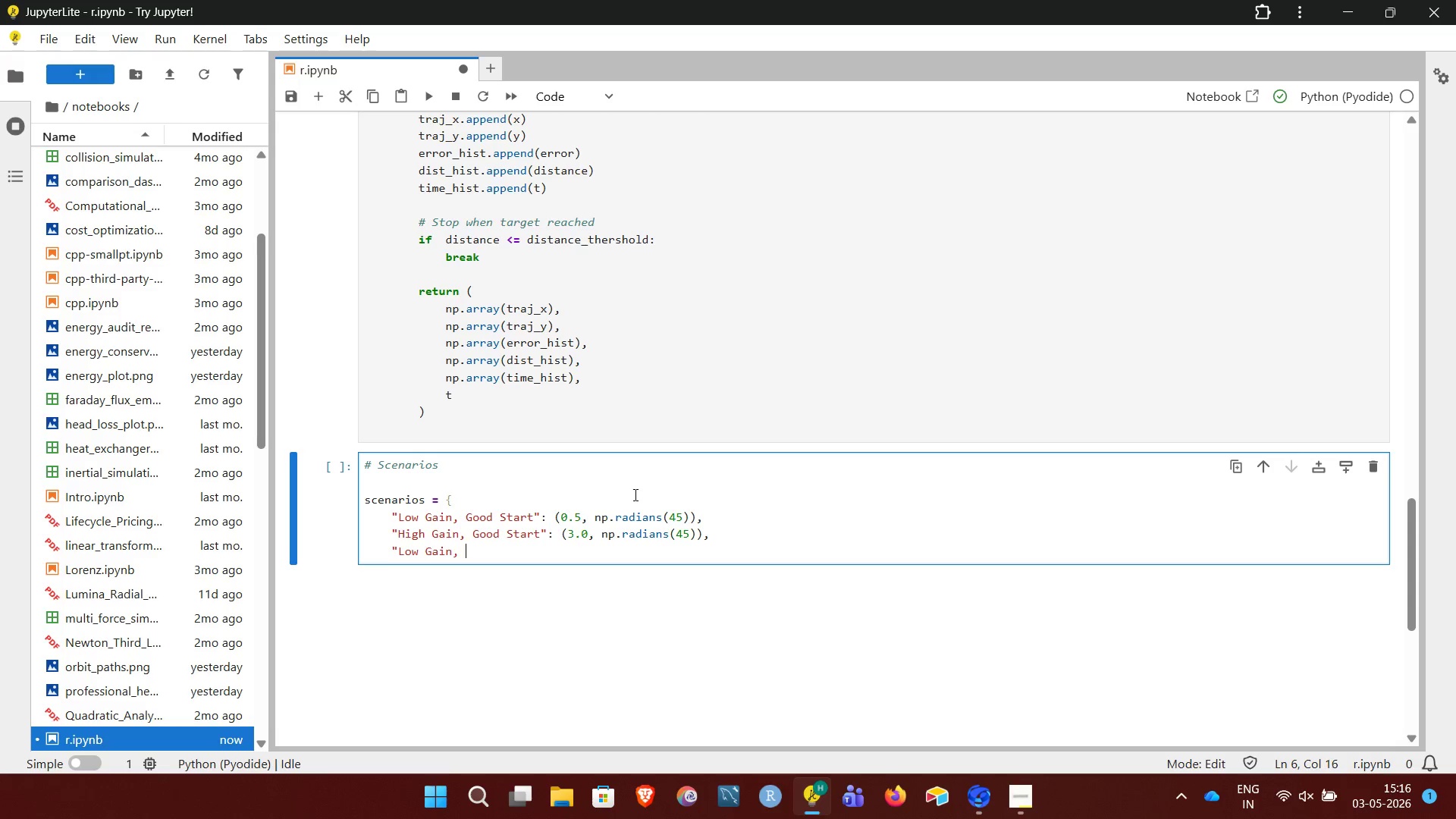 
hold_key(key=CapsLock, duration=0.31)
 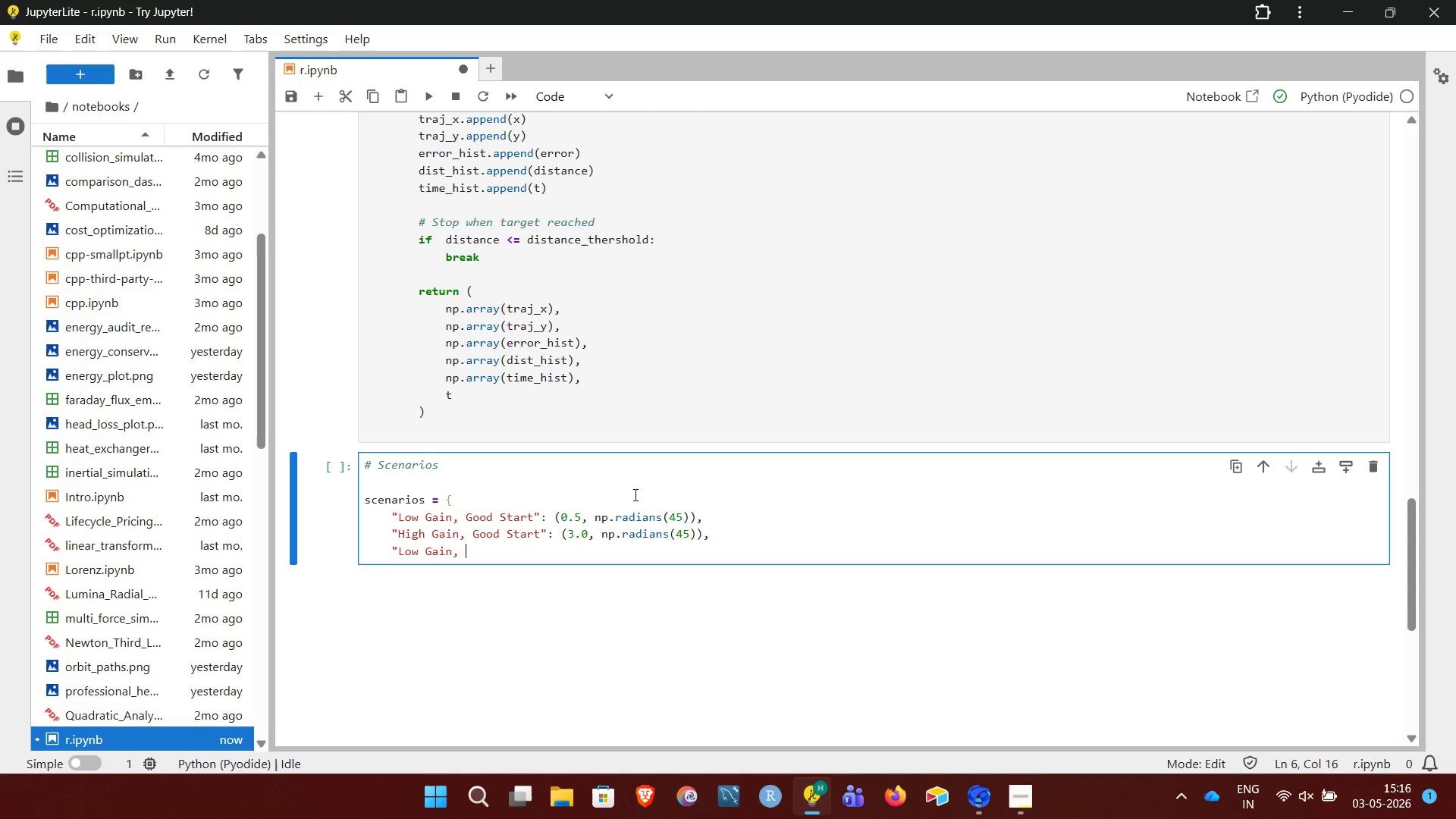 
wait(5.44)
 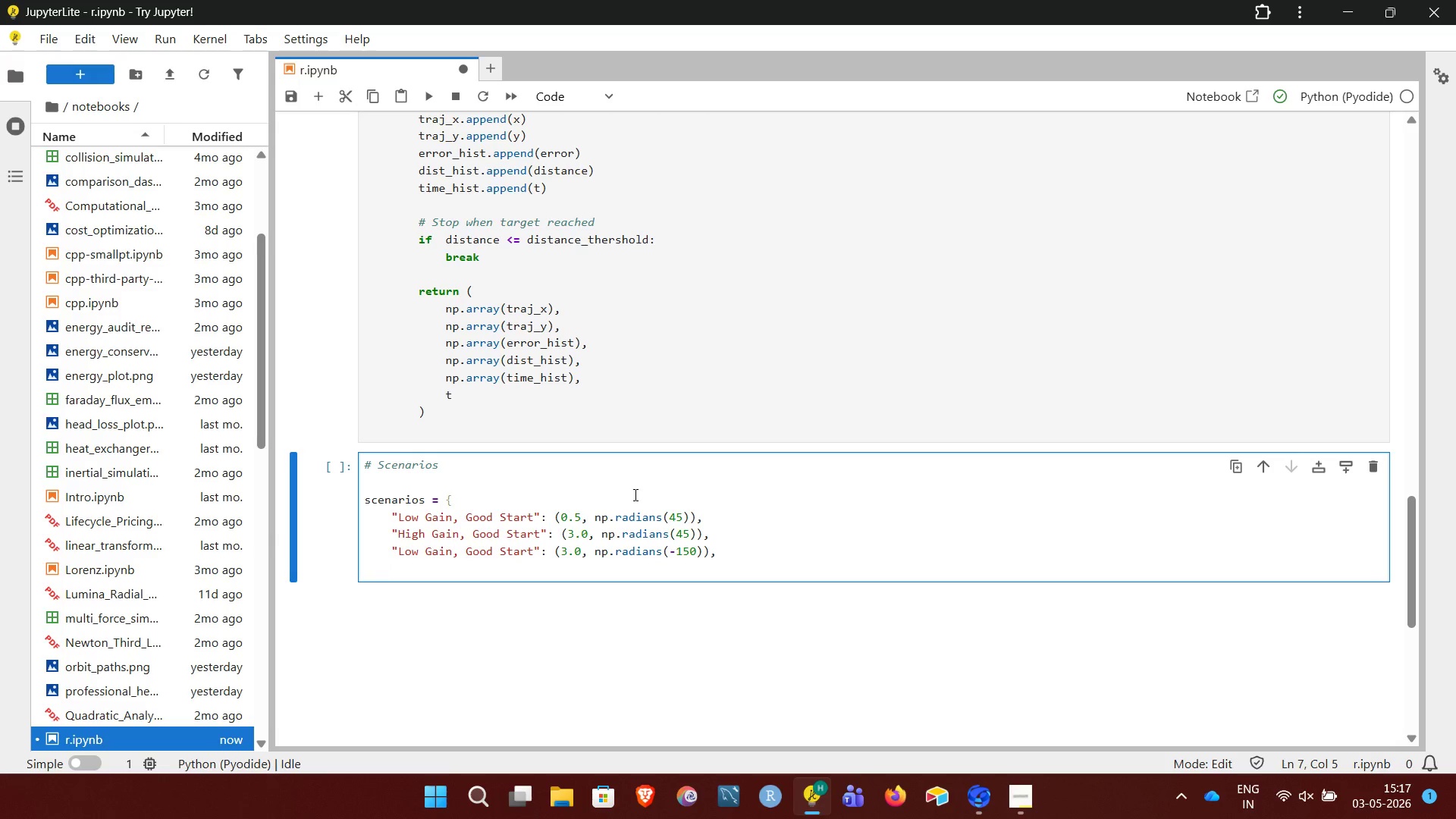 
type("High Gain )
key(Backspace)
type(, Bad Start": )
 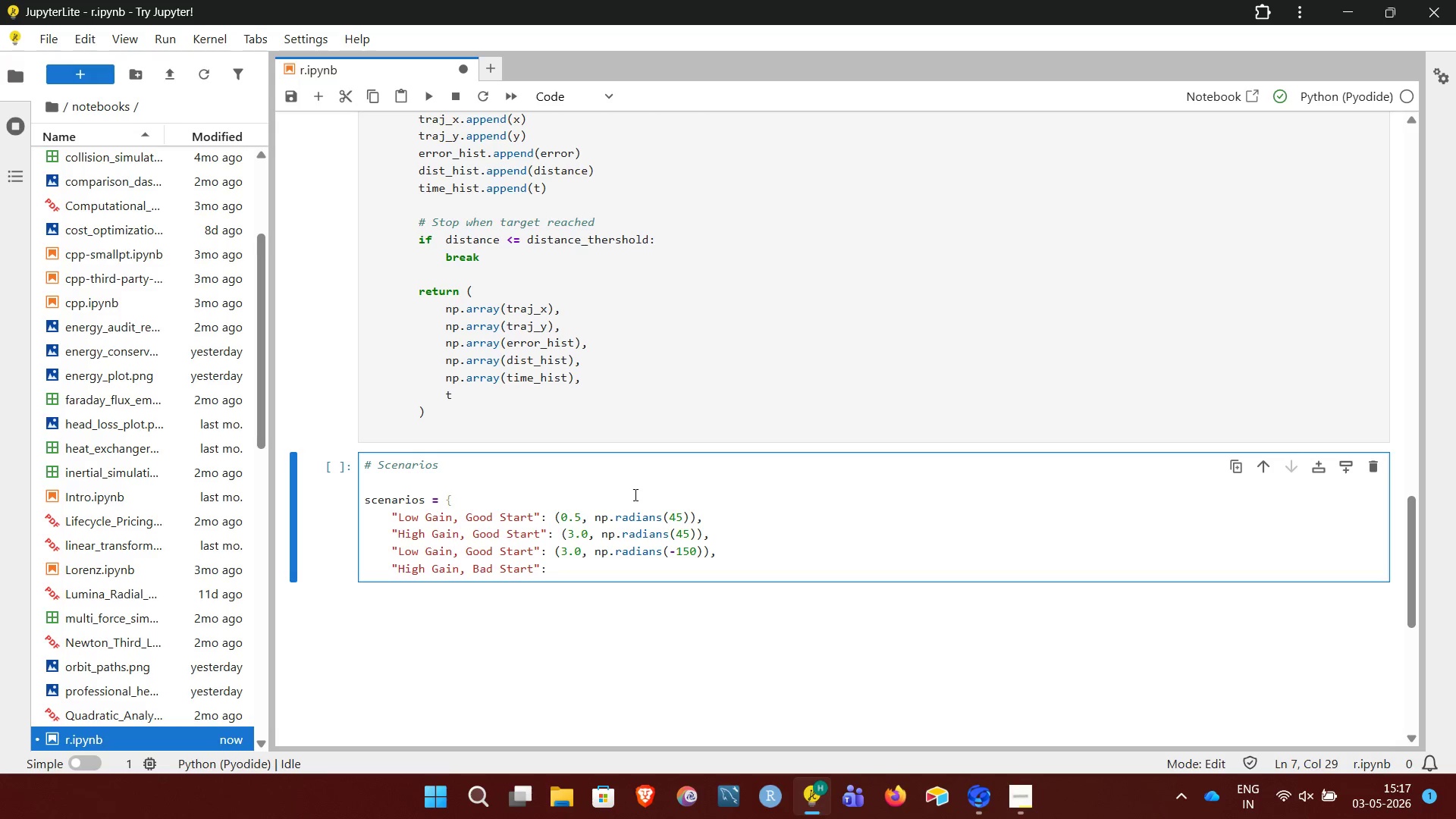 
wait(28.72)
 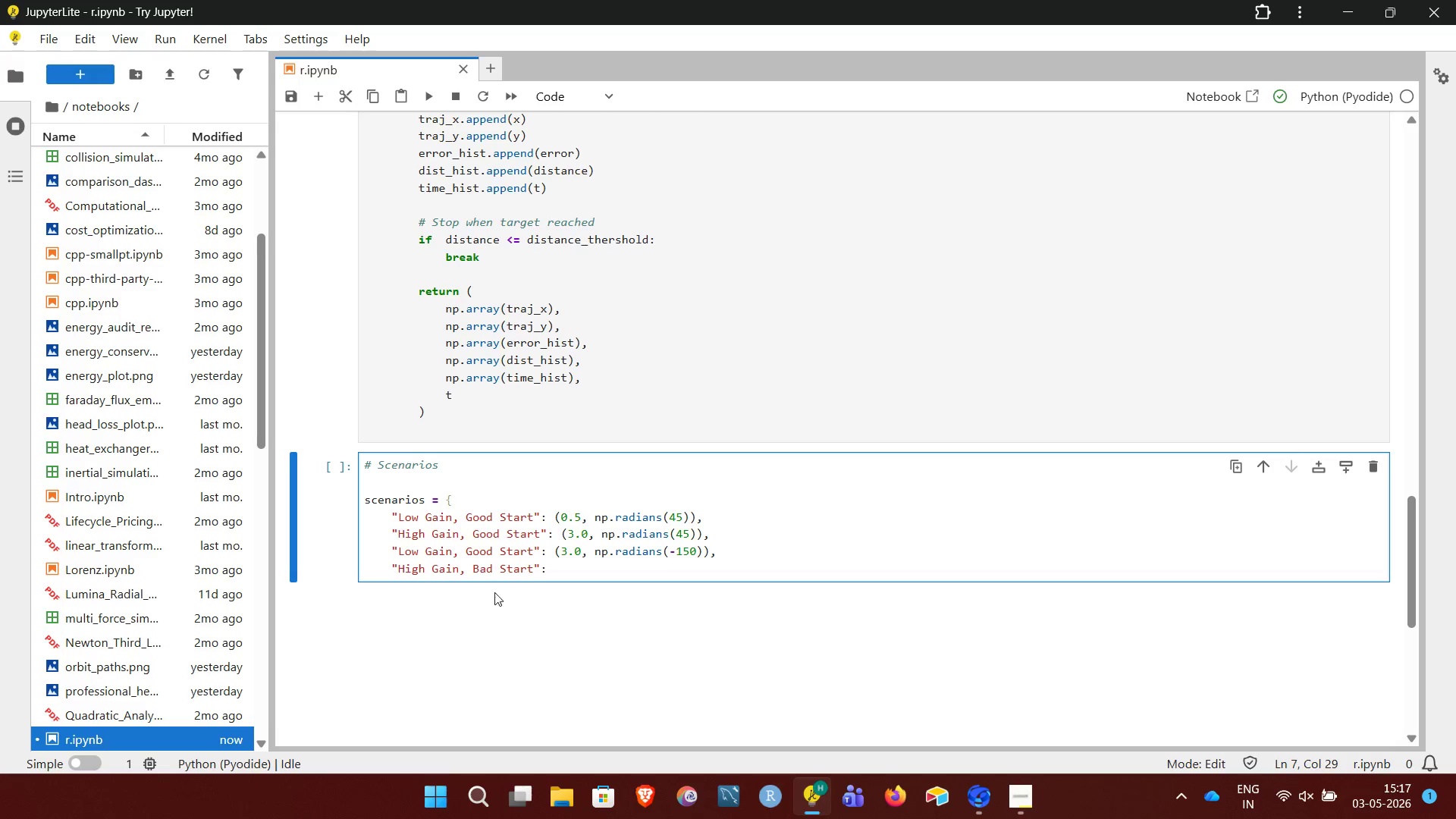 
left_click([495, 552])
 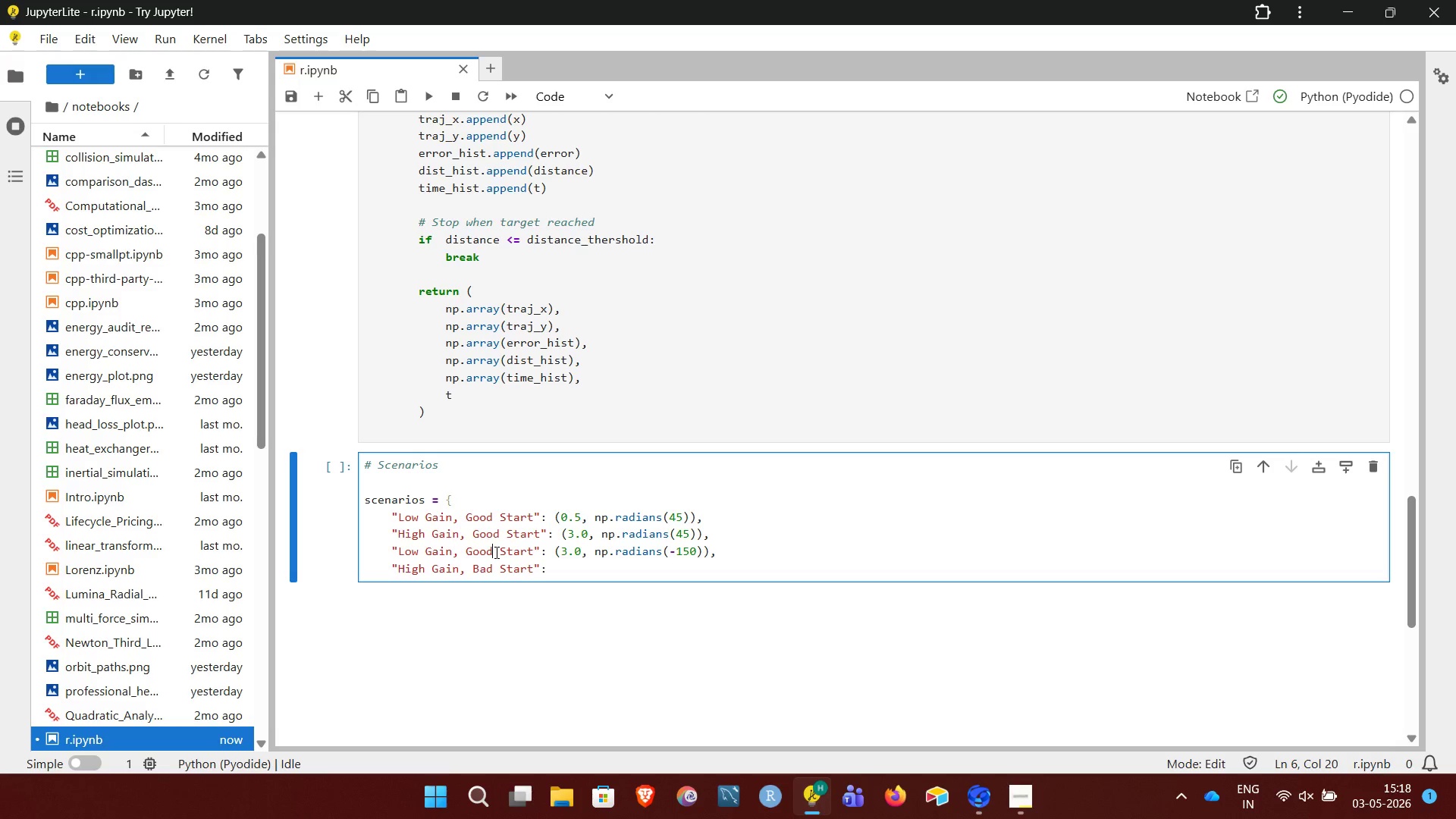 
key(Backspace)
key(Backspace)
key(Backspace)
key(Backspace)
type(Bad)
 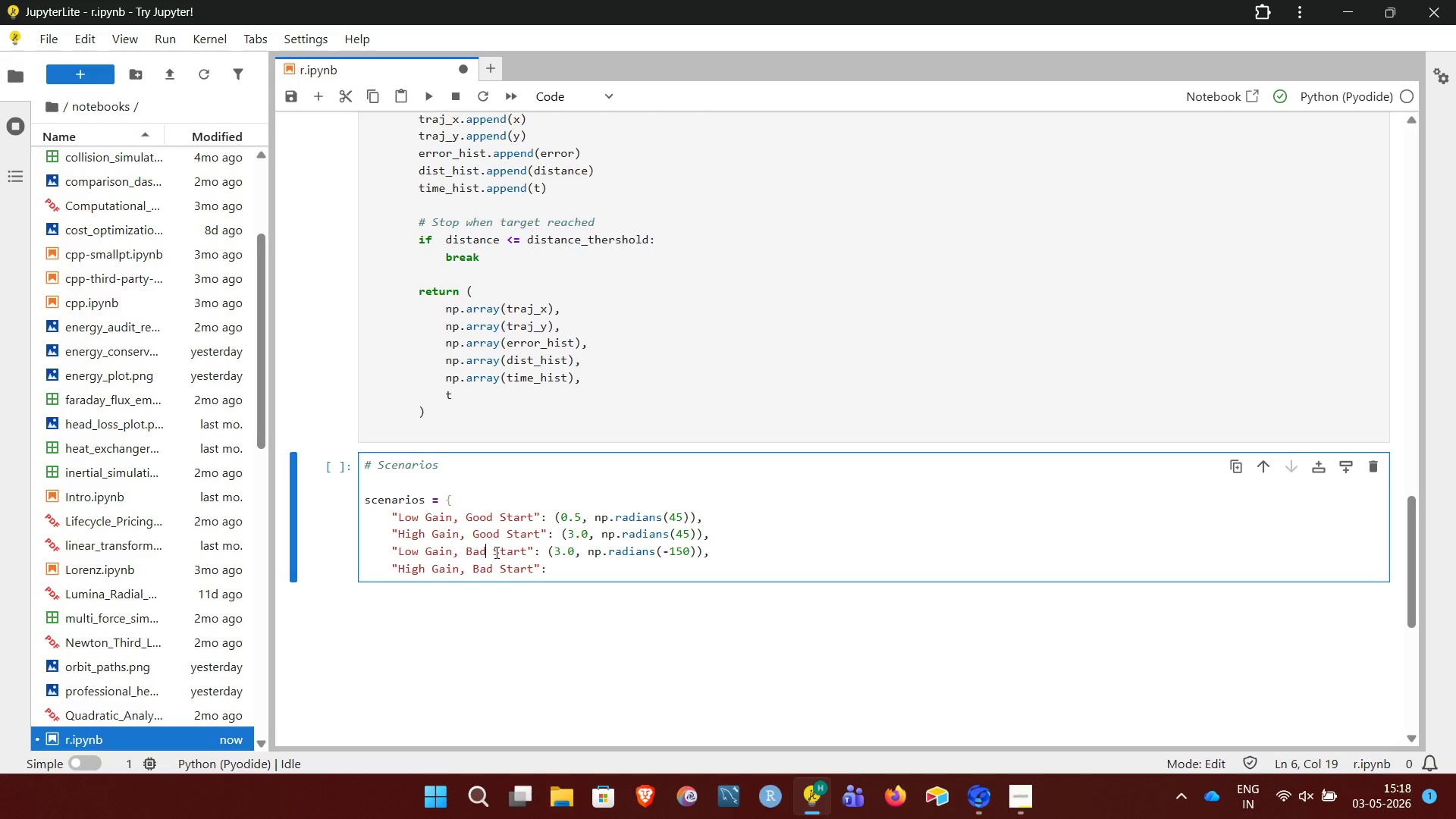 
key(ArrowDown)
 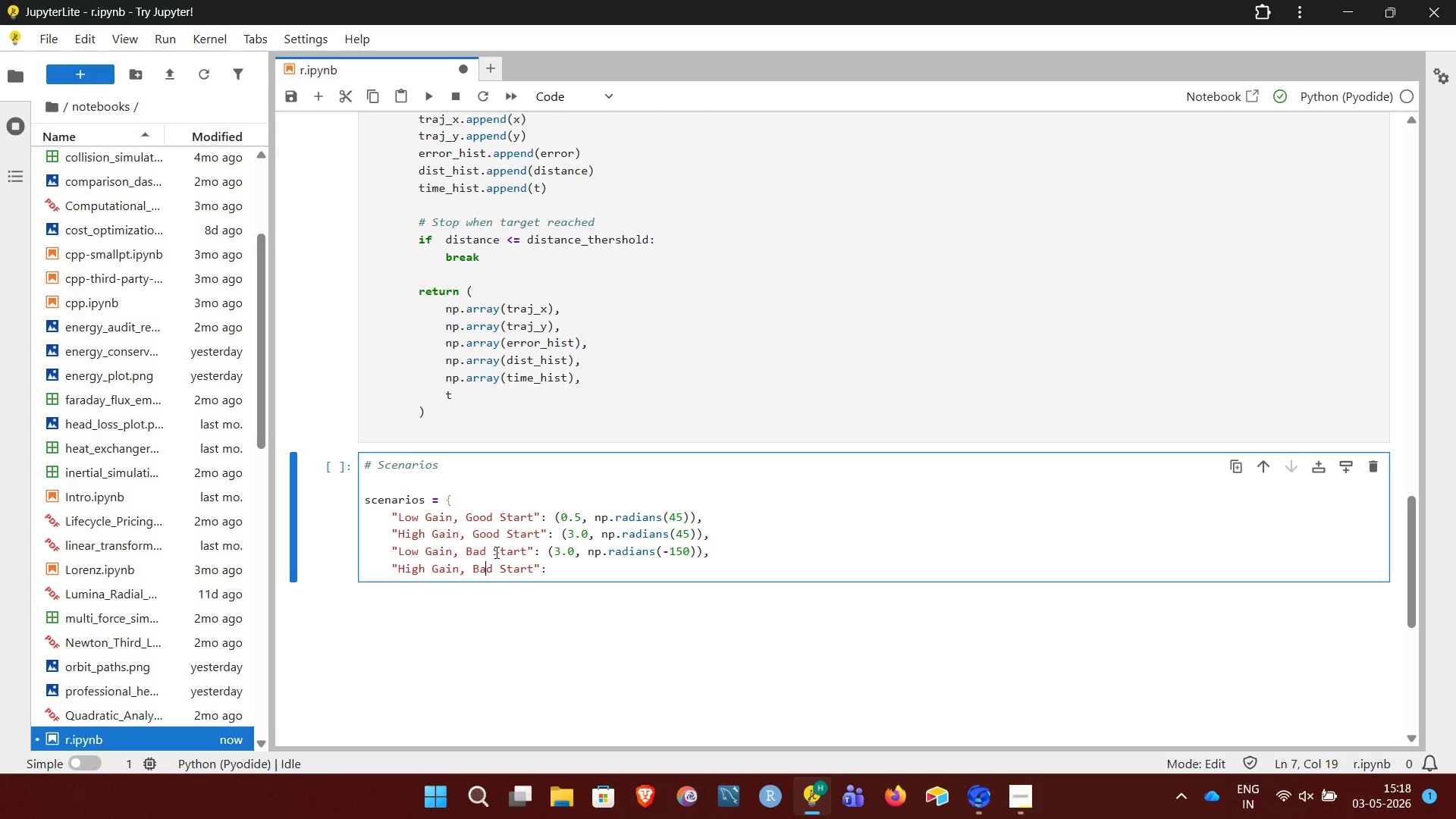 
key(ArrowDown)
 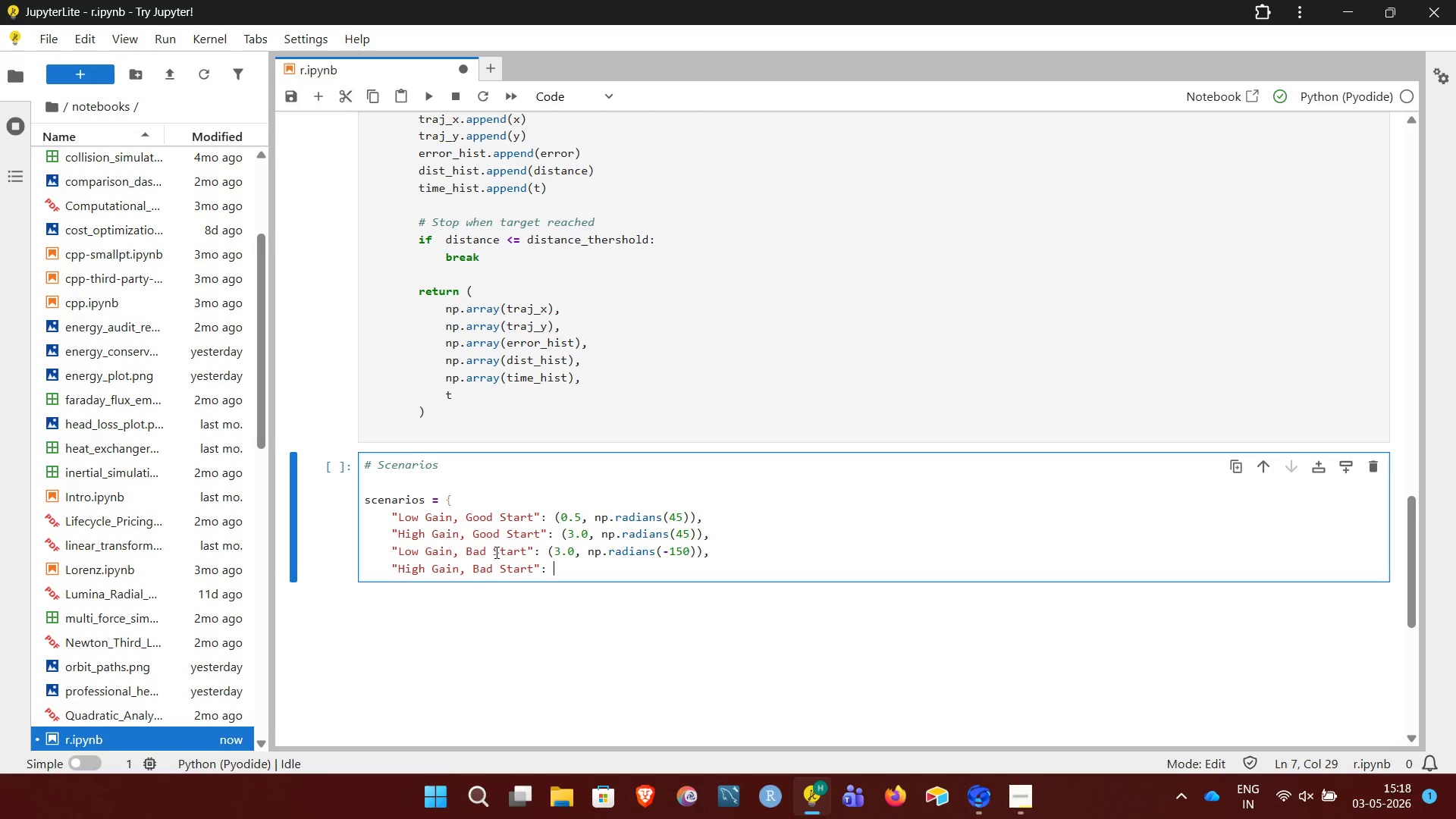 
key(ArrowDown)
 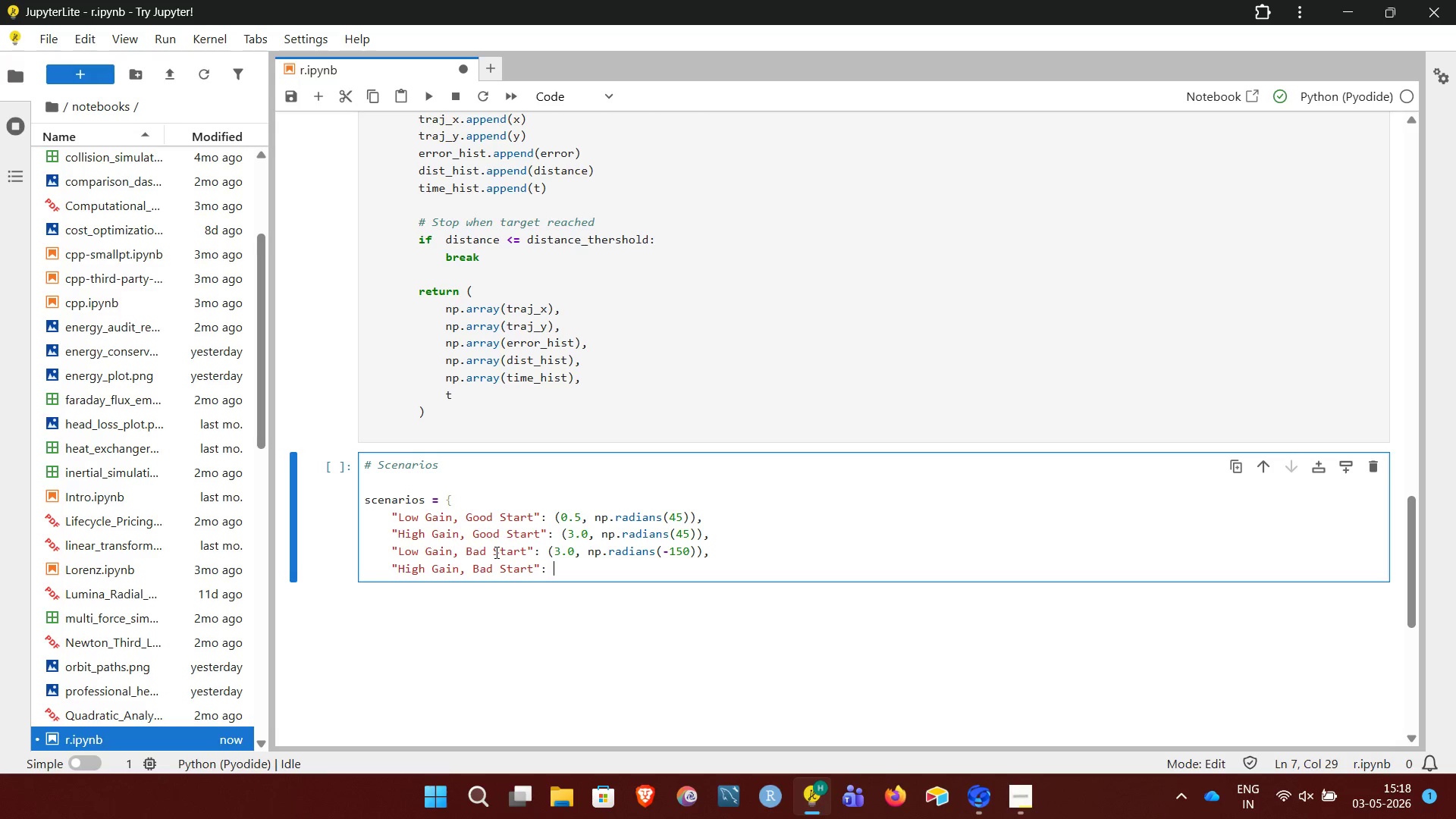 
type((3.0)
 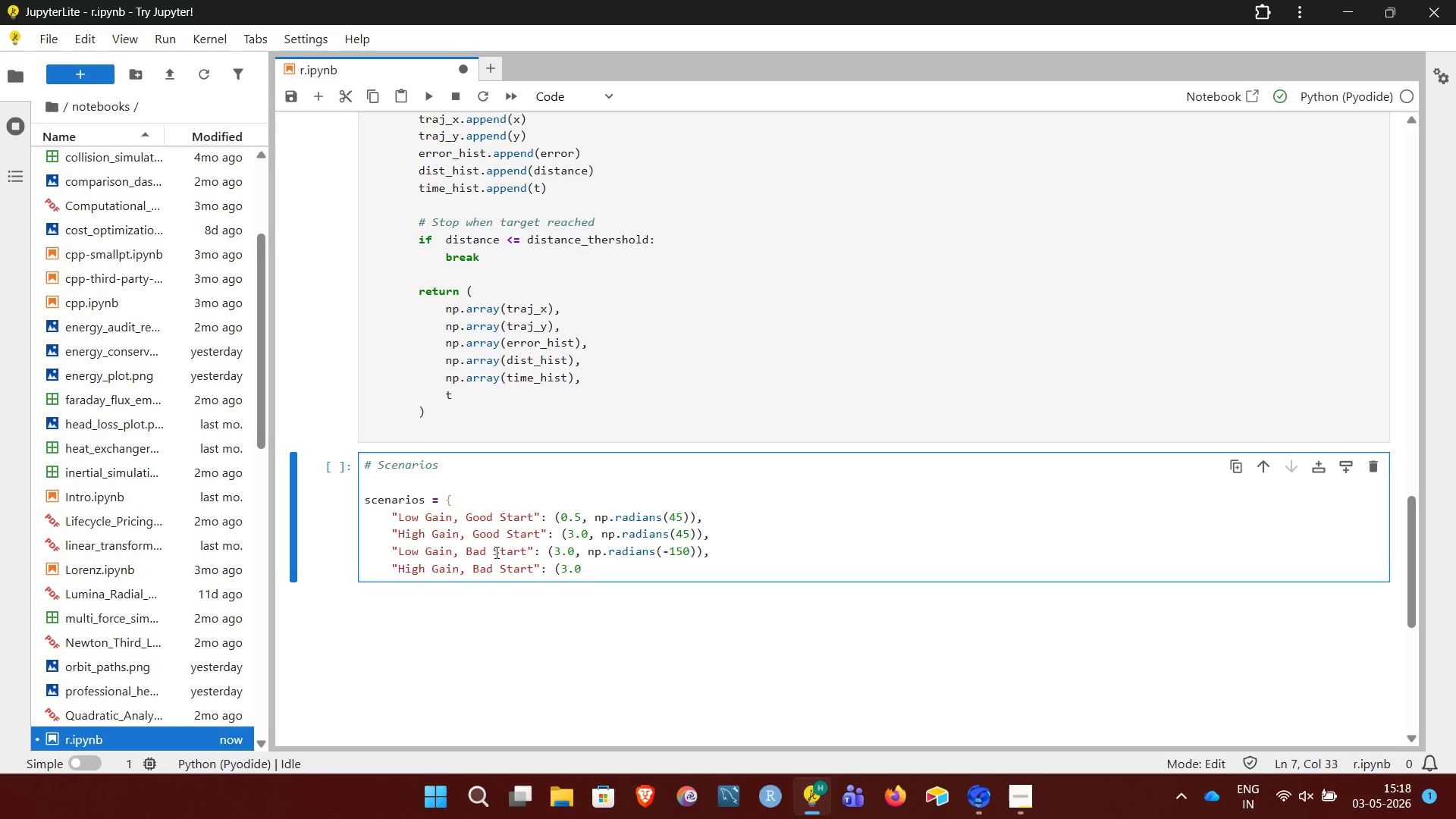 
key(ArrowUp)
 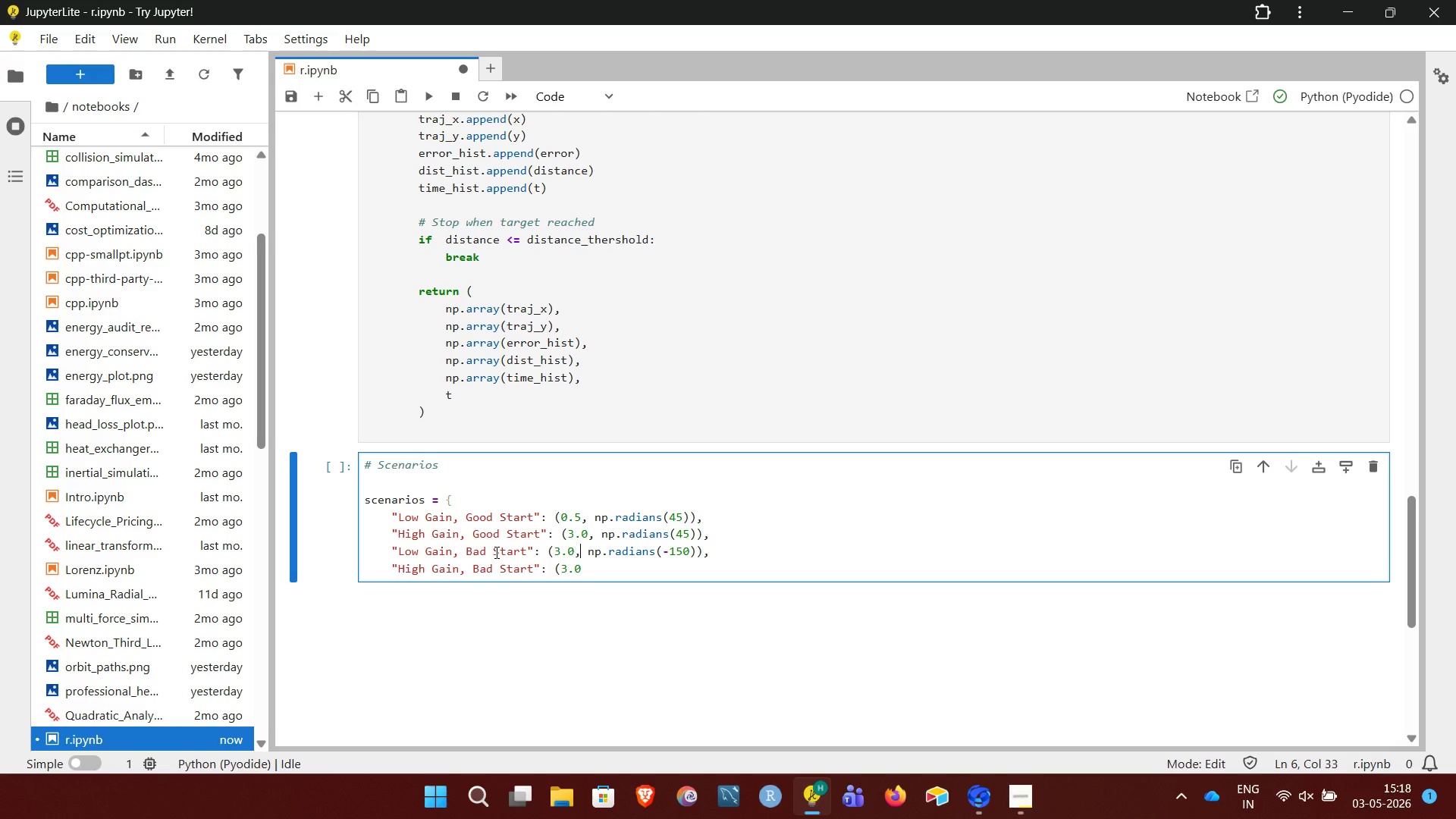 
key(ArrowLeft)
 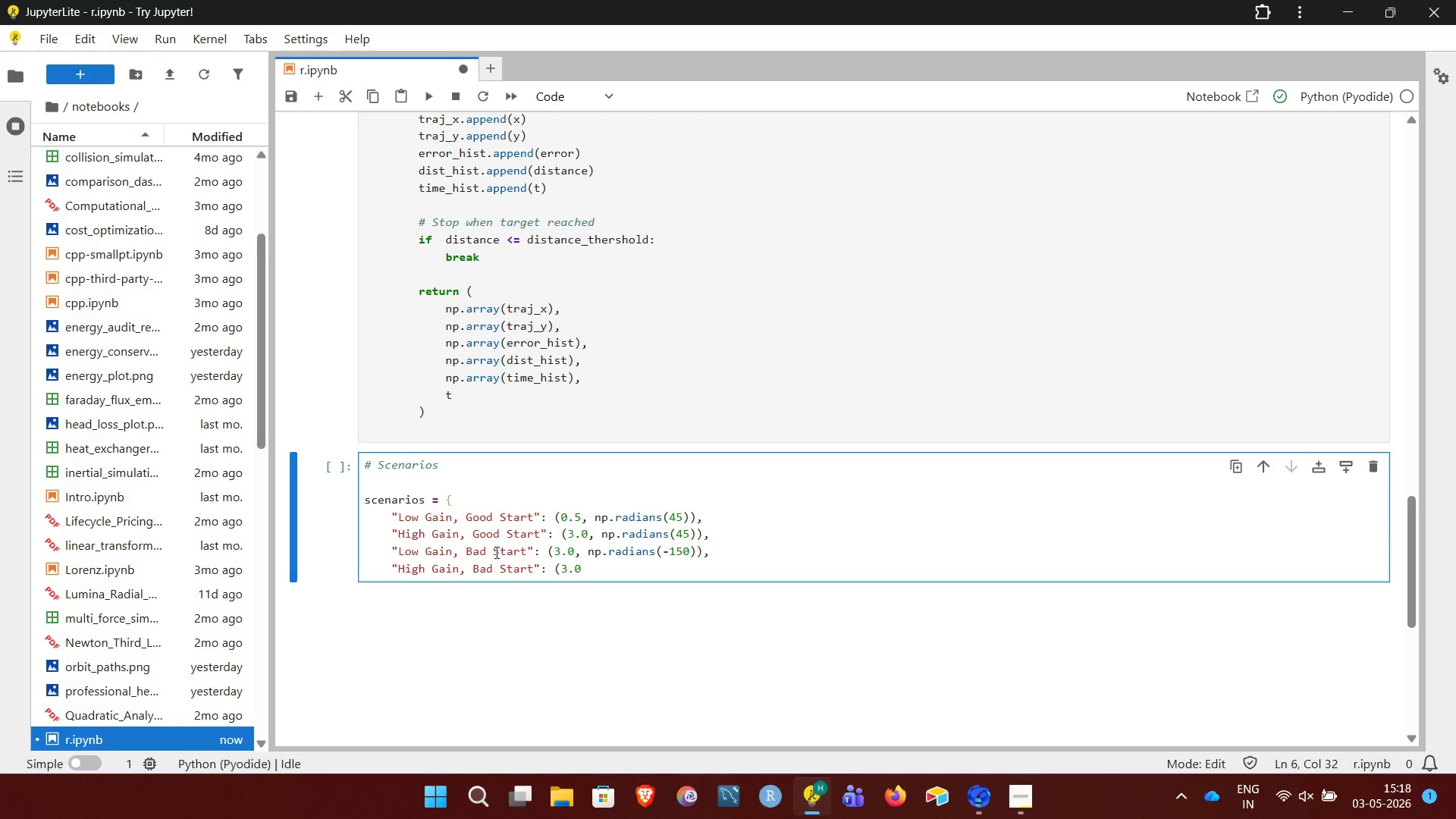 
key(Backspace)
 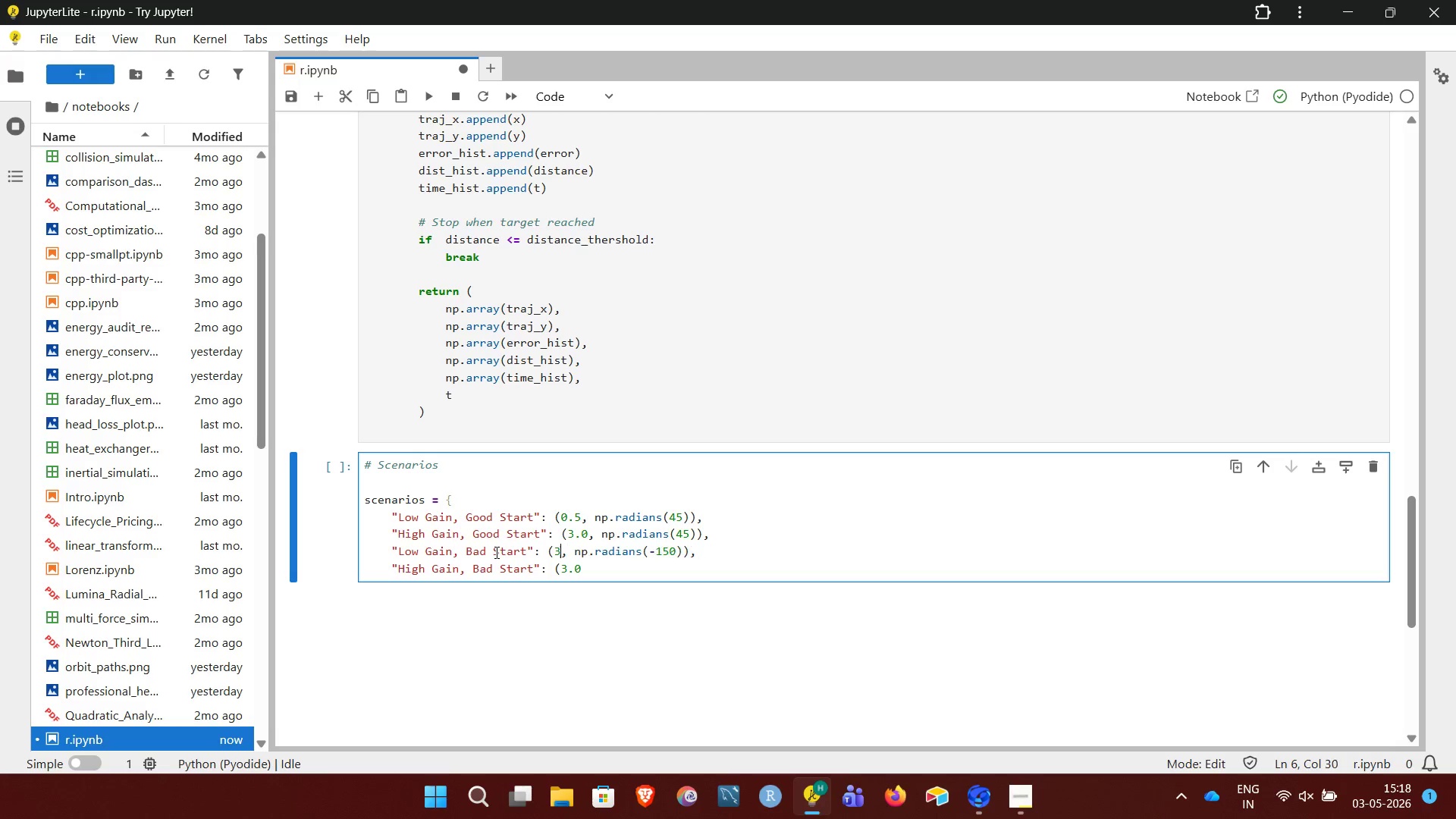 
key(Backspace)
 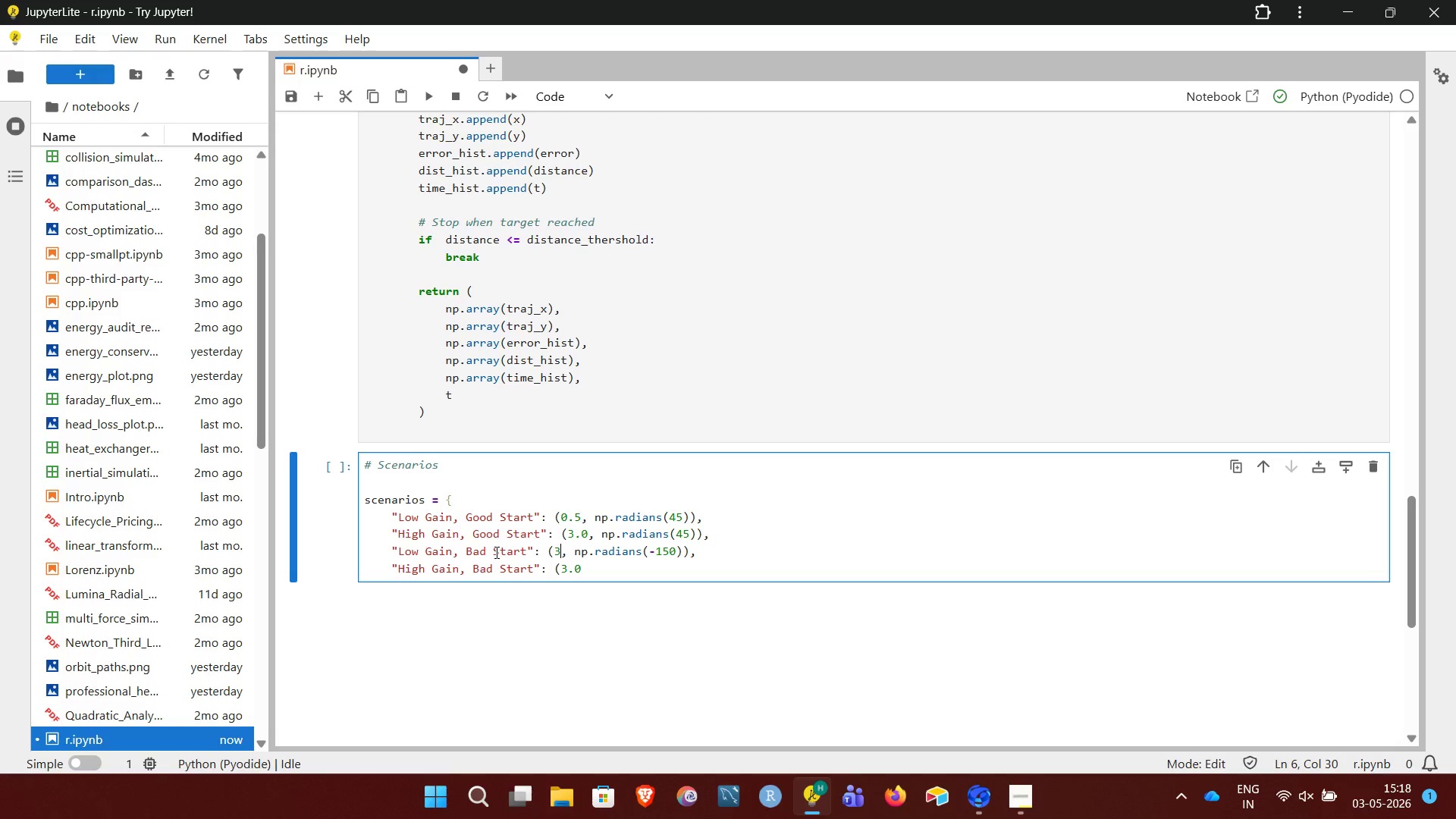 
key(Backspace)
 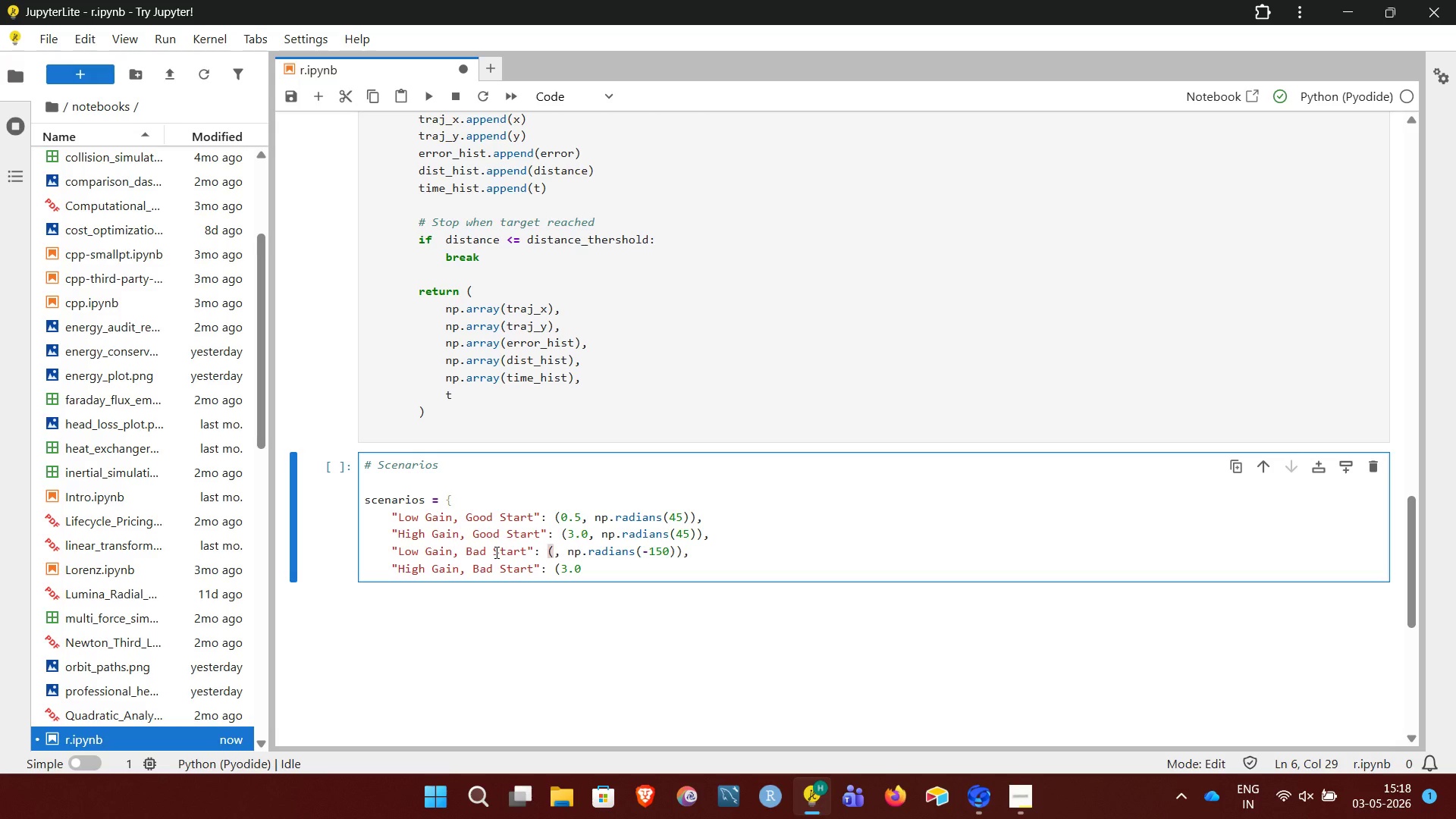 
key(0)
 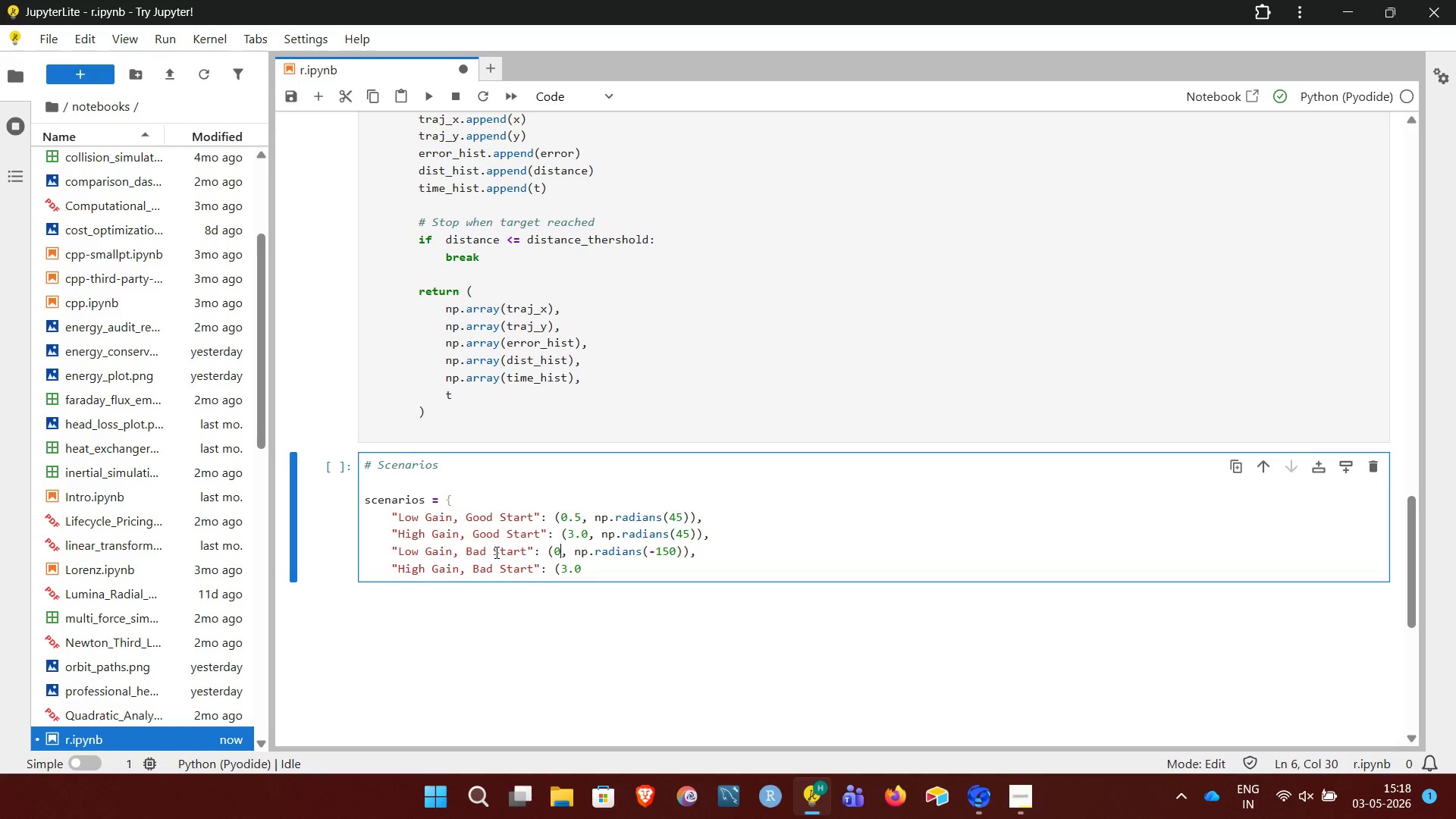 
key(Period)
 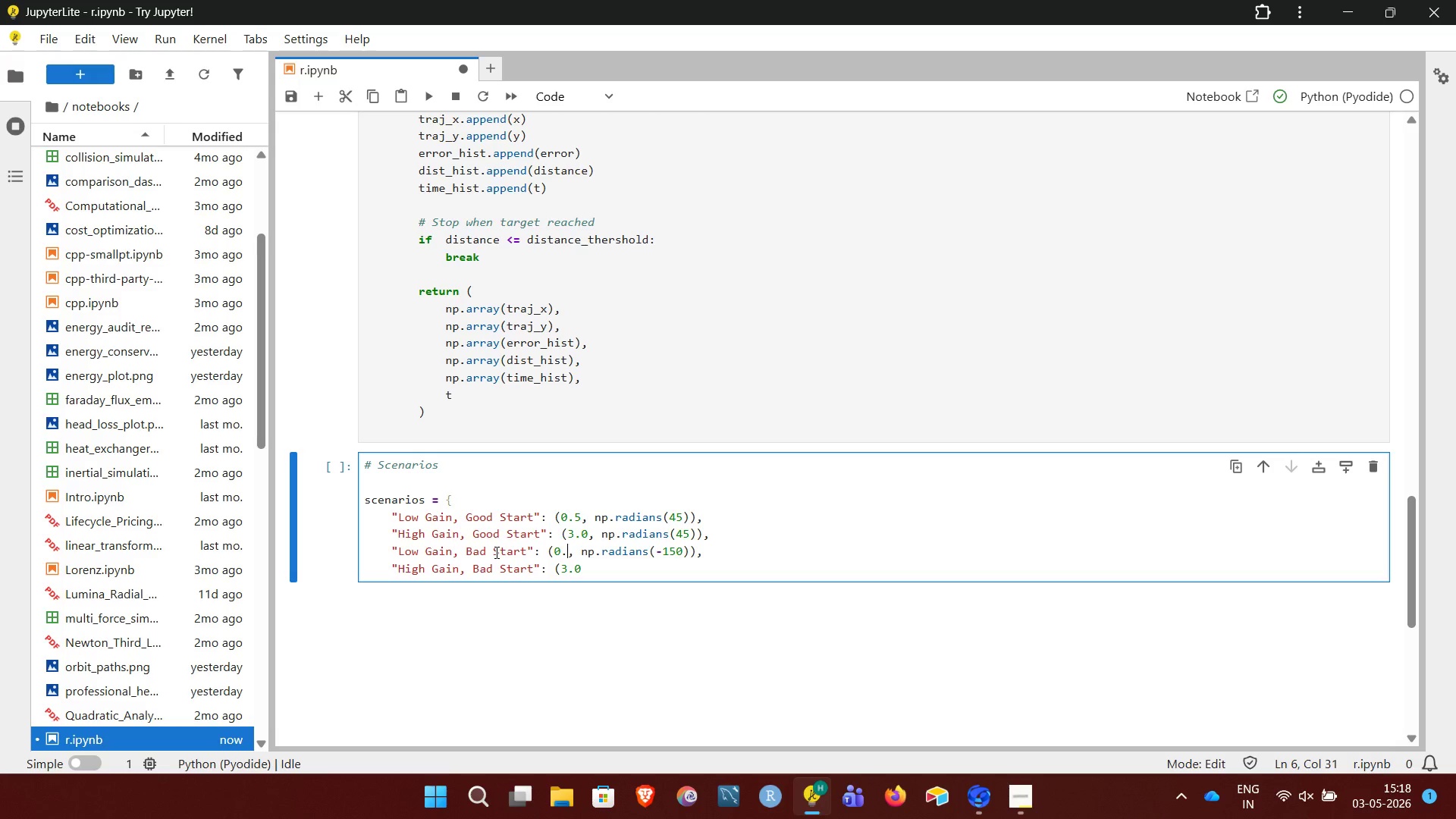 
key(5)
 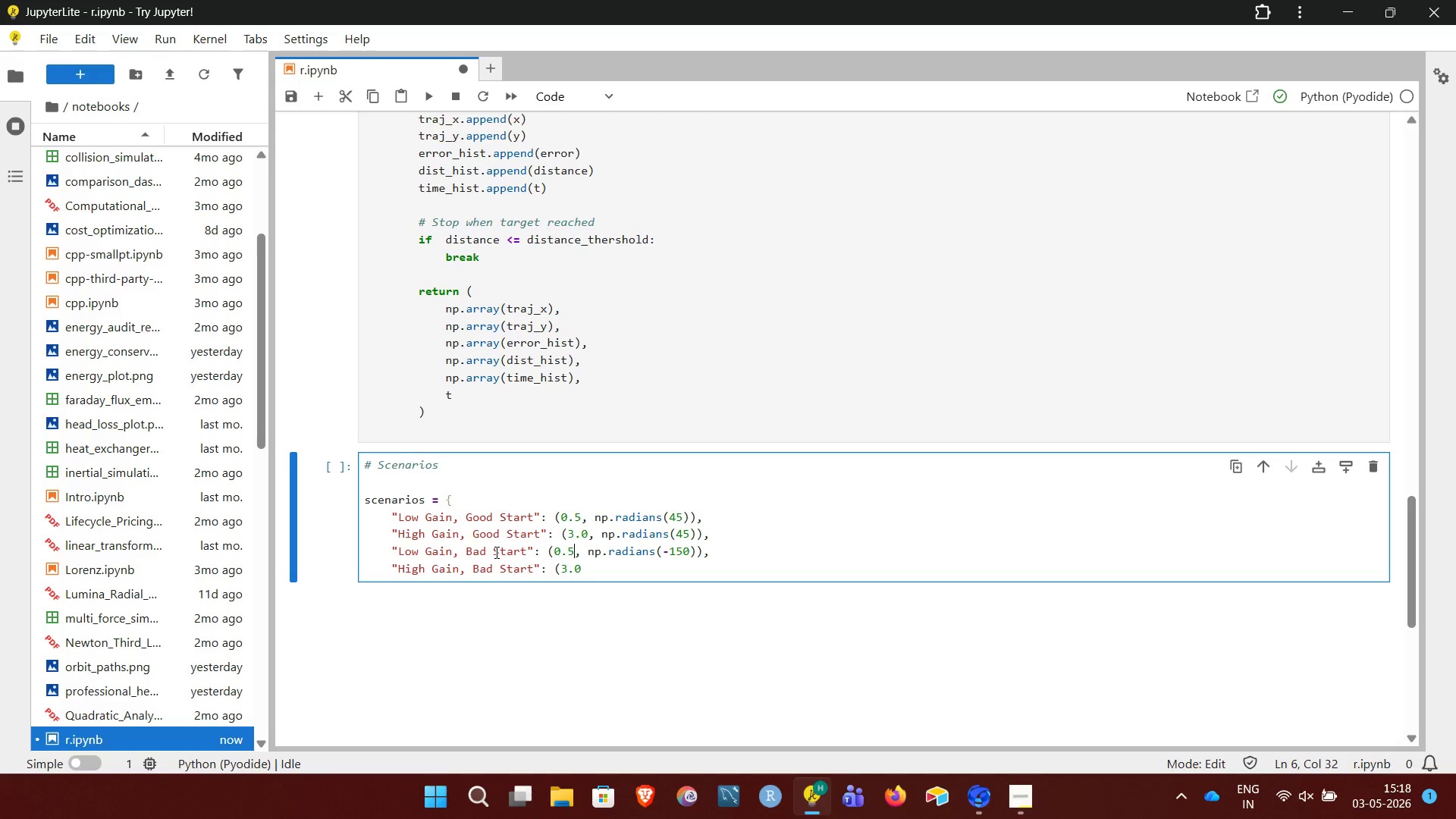 
key(ArrowDown)
 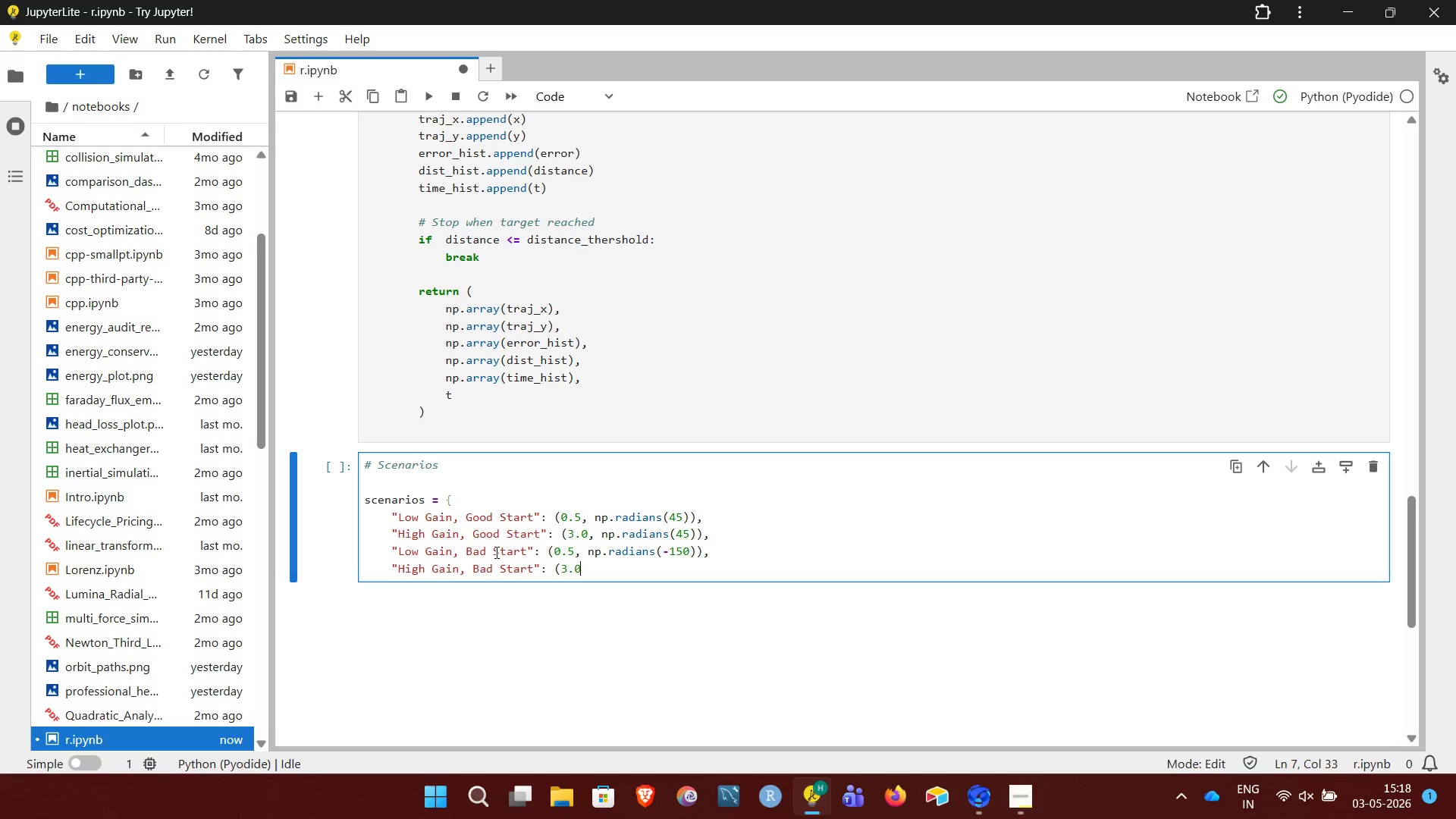 
key(ArrowDown)
 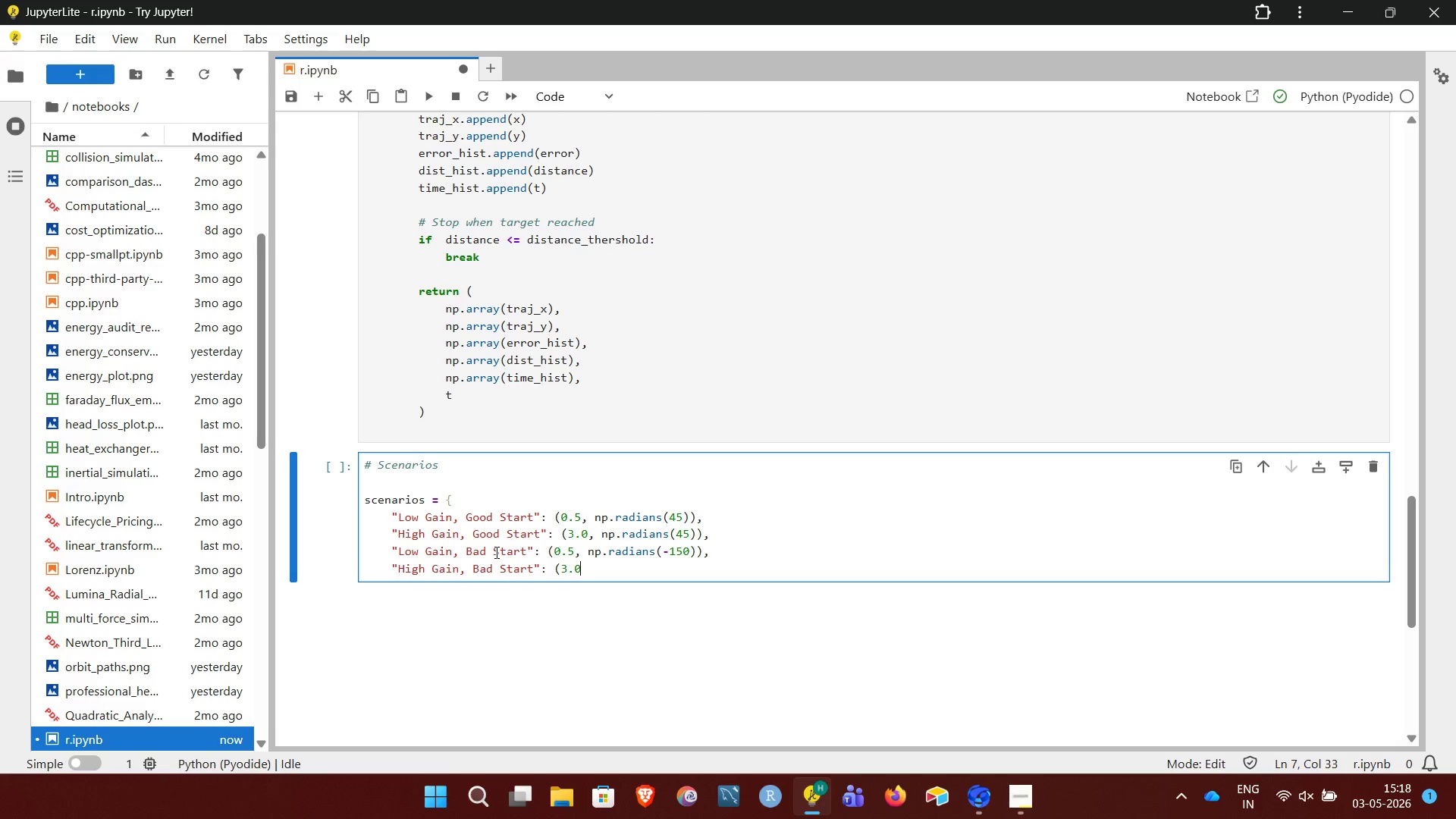 
type(, np.radiance(-150)),)
key(NumpadEnter)
key(NumpadEnter)
type(})
key(NumpadEnter)
key(NumpadEnter)
type(results = {})
key(NumpadEnter)
key(NumpadEnter)
type(d)
key(Backspace)
type(for name, (k, theta0) in scenarios.items():)
 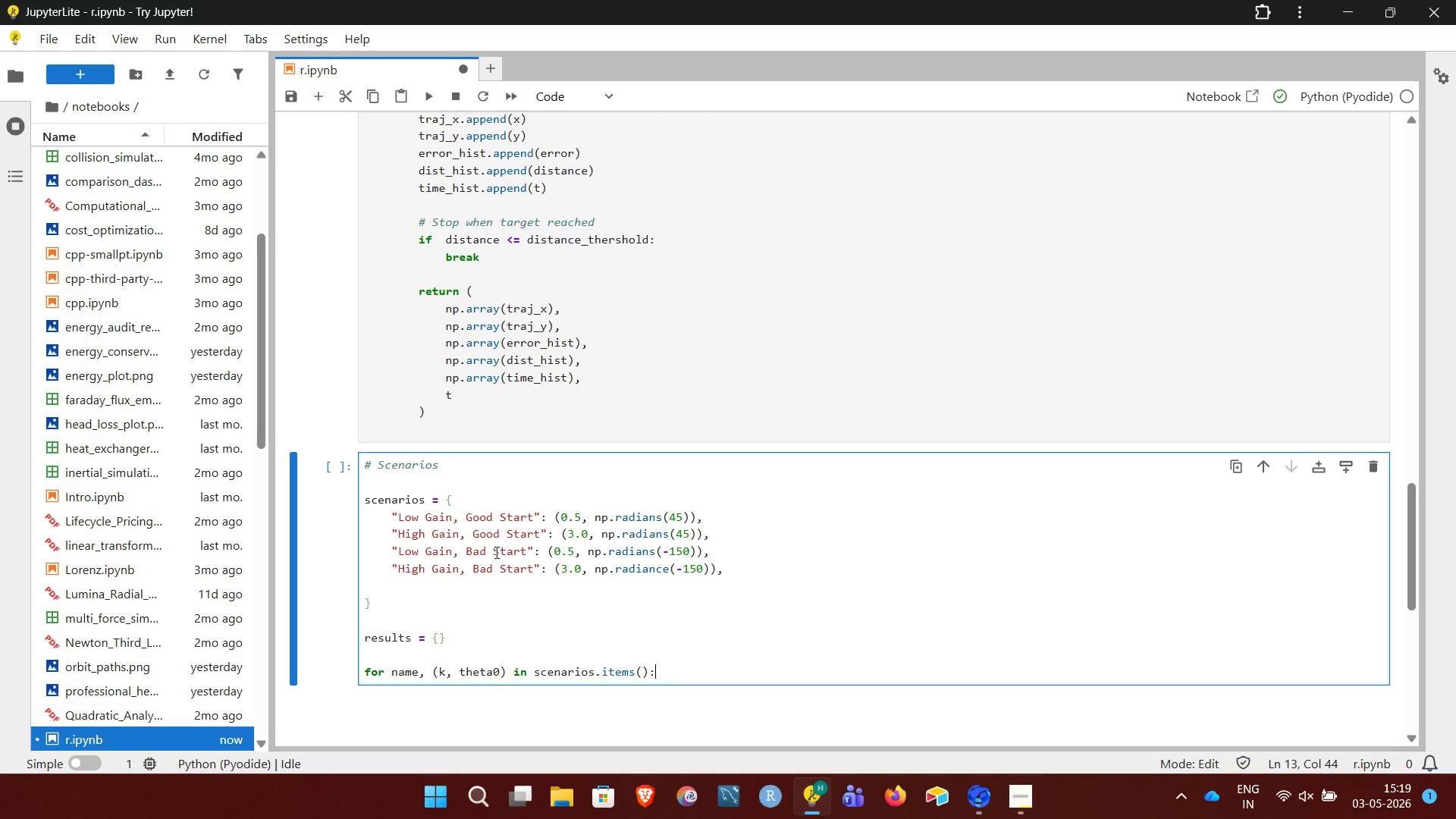 
key(NumpadEnter)
type(results[name] = simulate)
 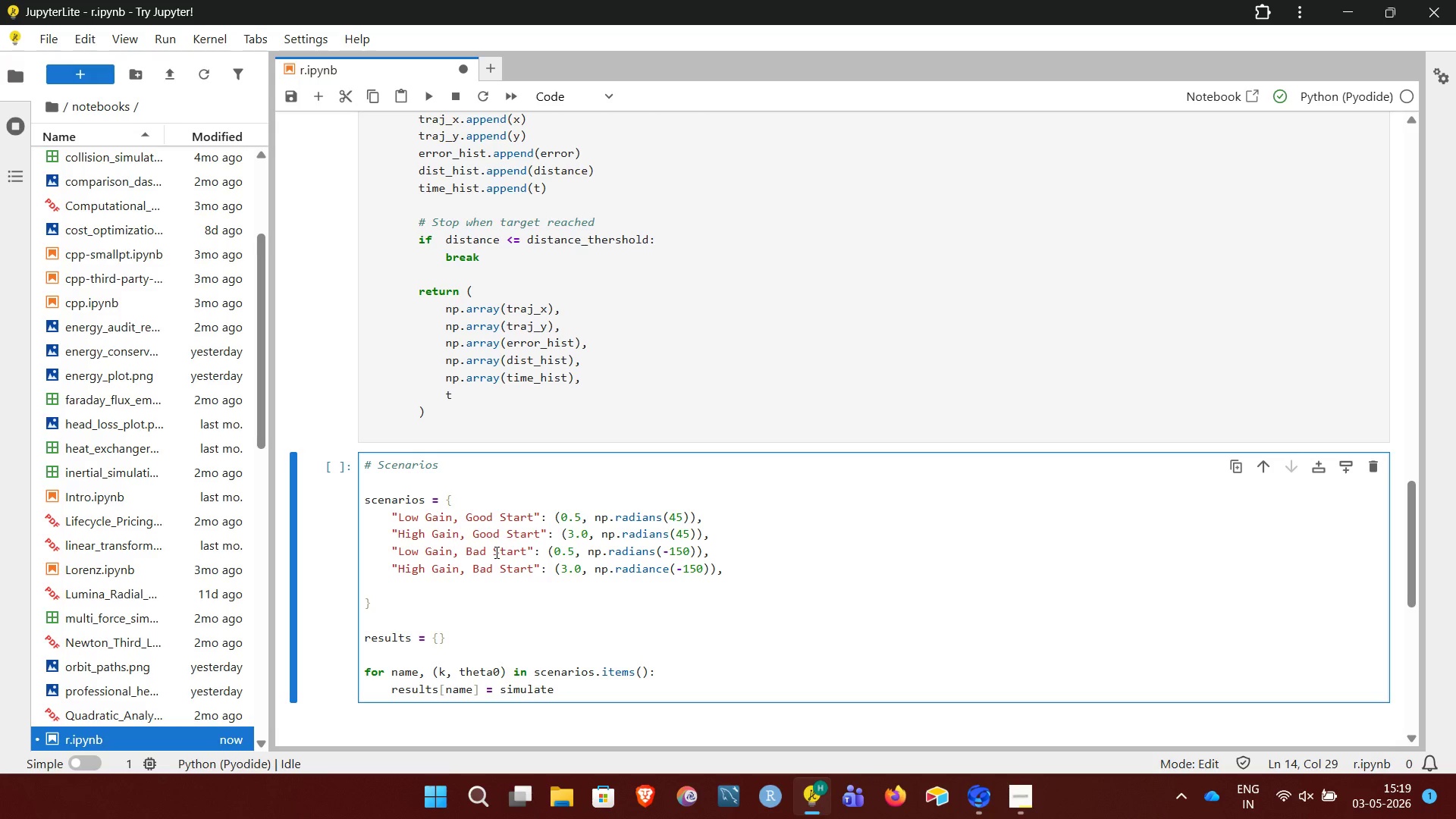 
type(_robot)
 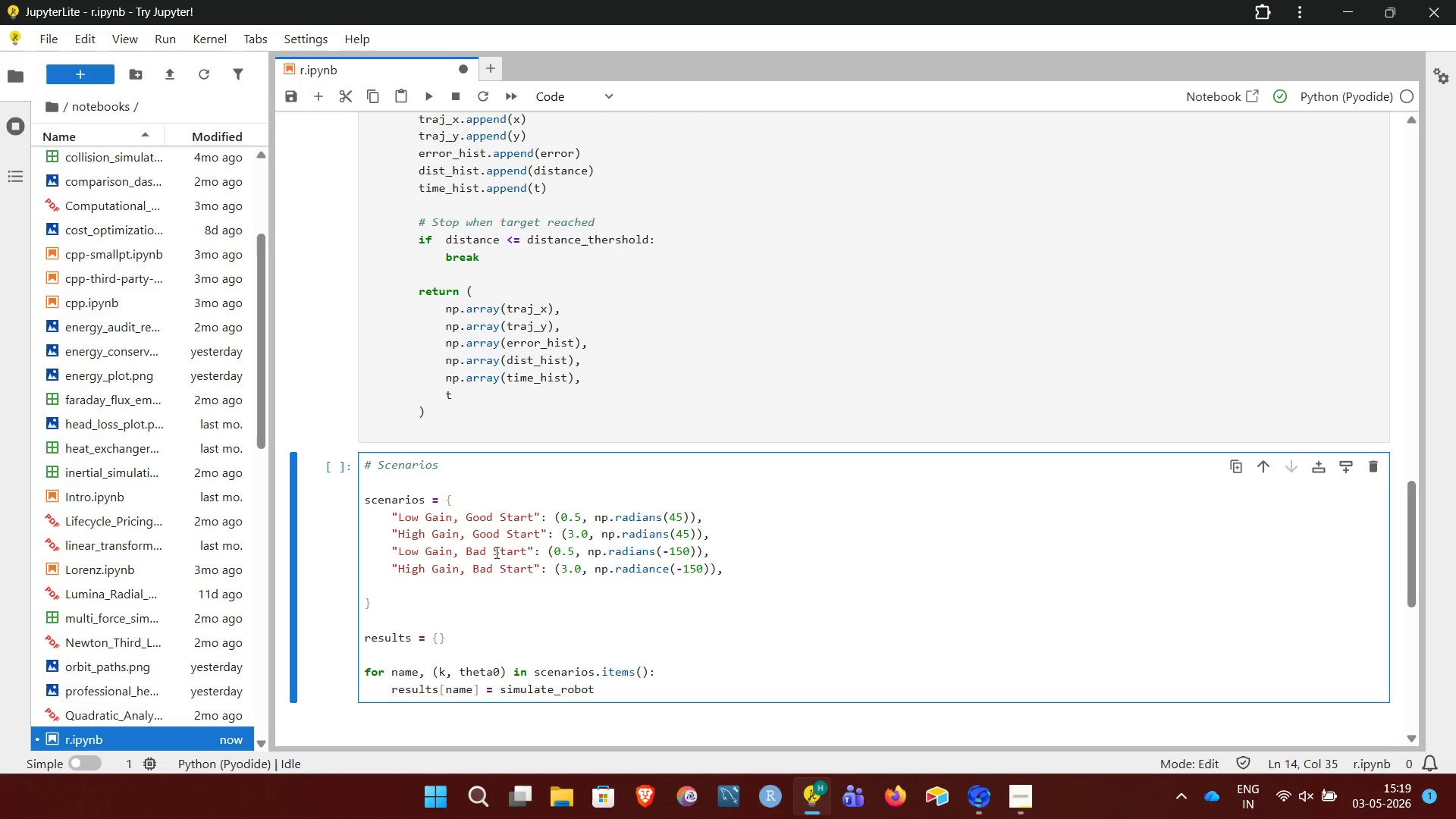 
type((k, theta0))
 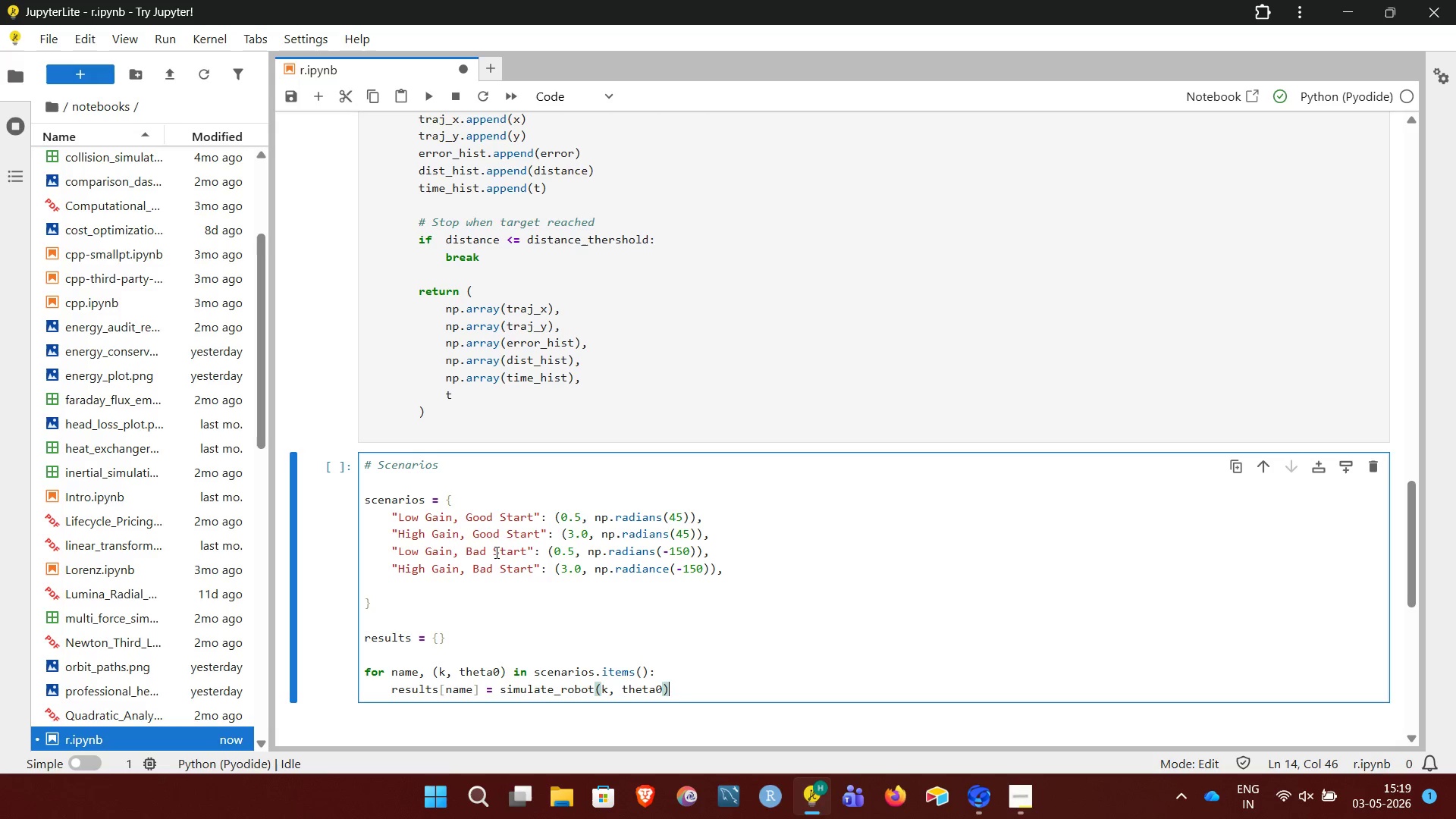 
key(NumpadEnter)
 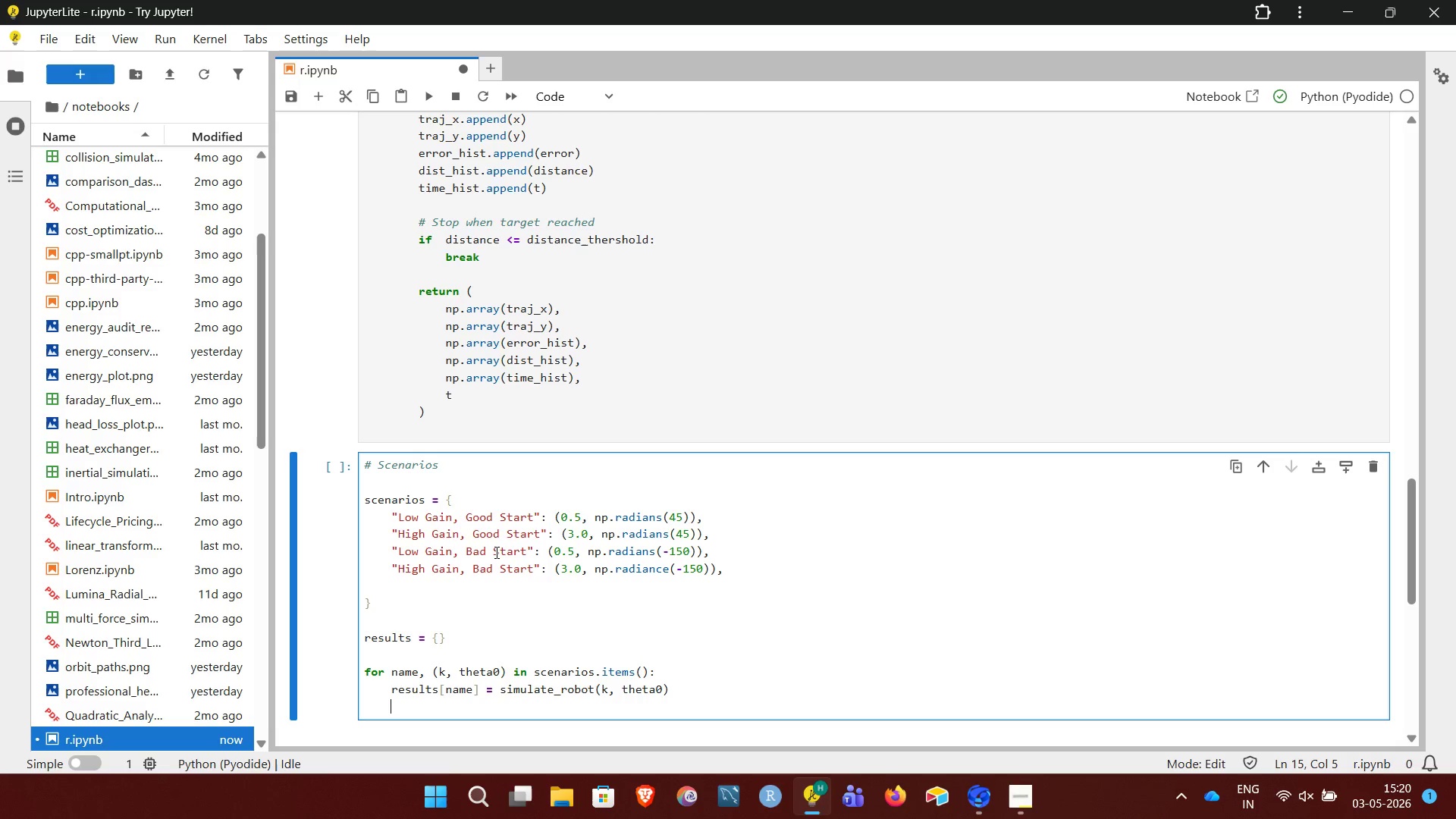 
wait(5.31)
 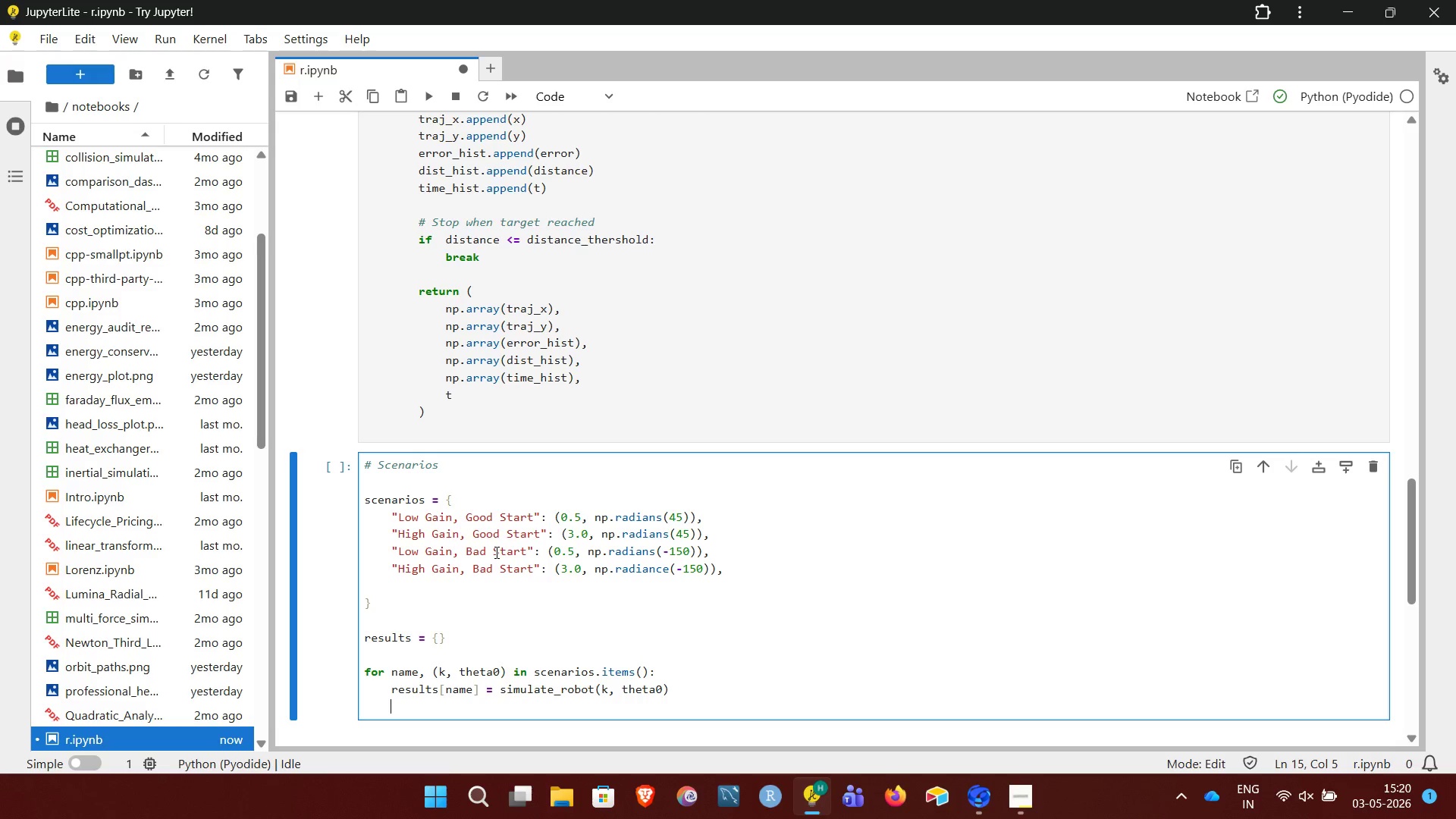 
key(Shift+Enter)
 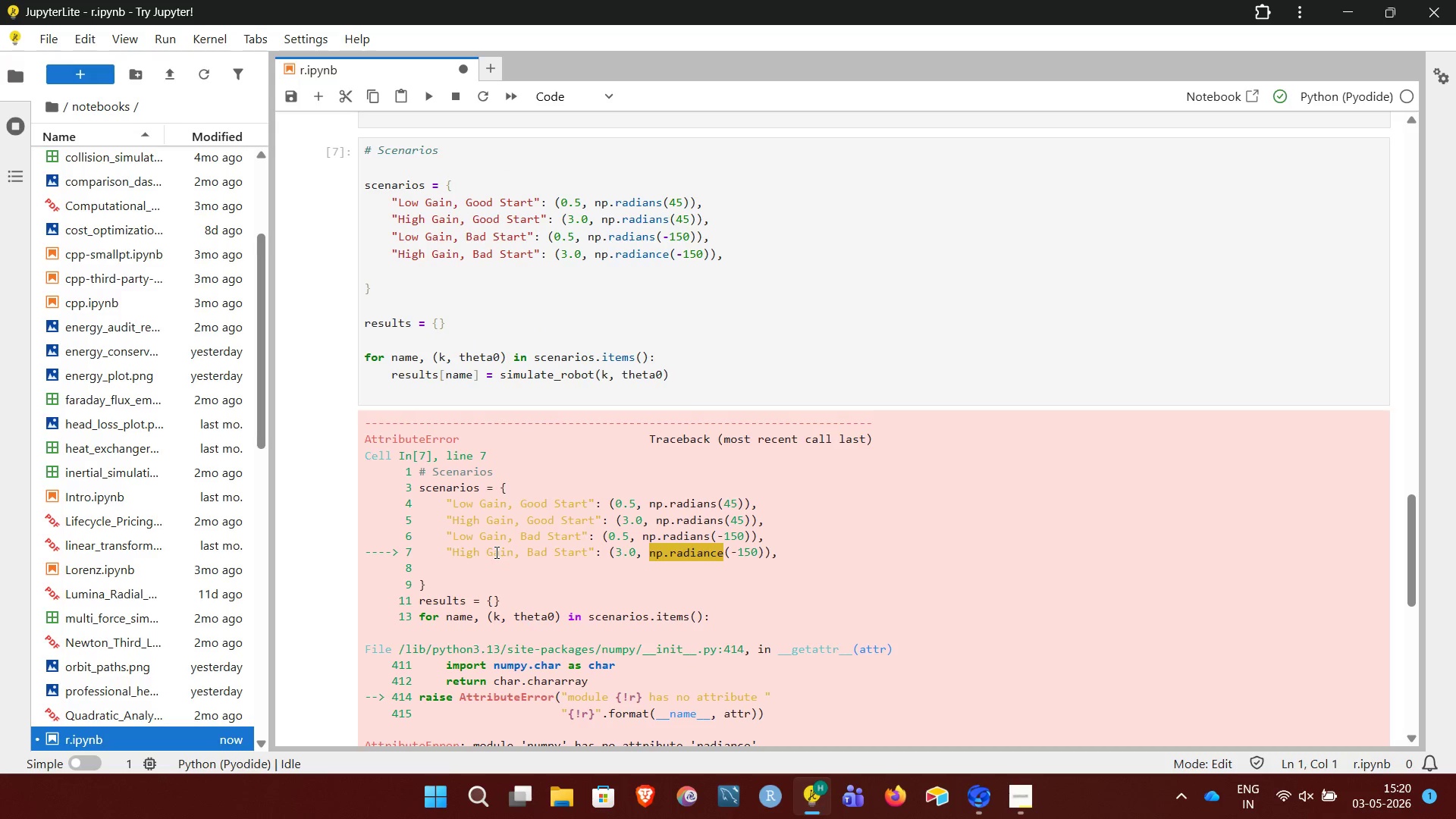 
wait(8.31)
 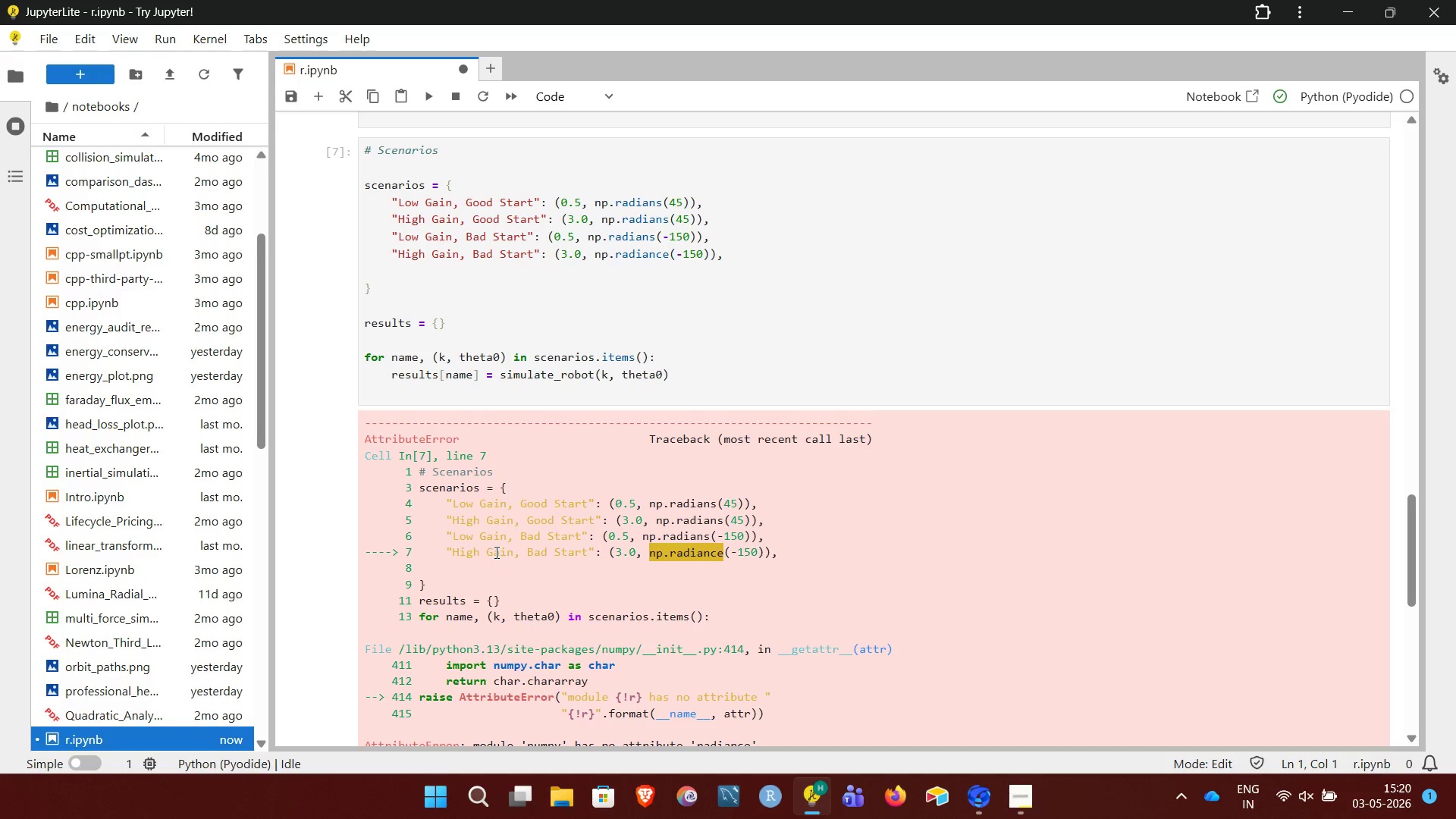 
left_click([667, 315])
 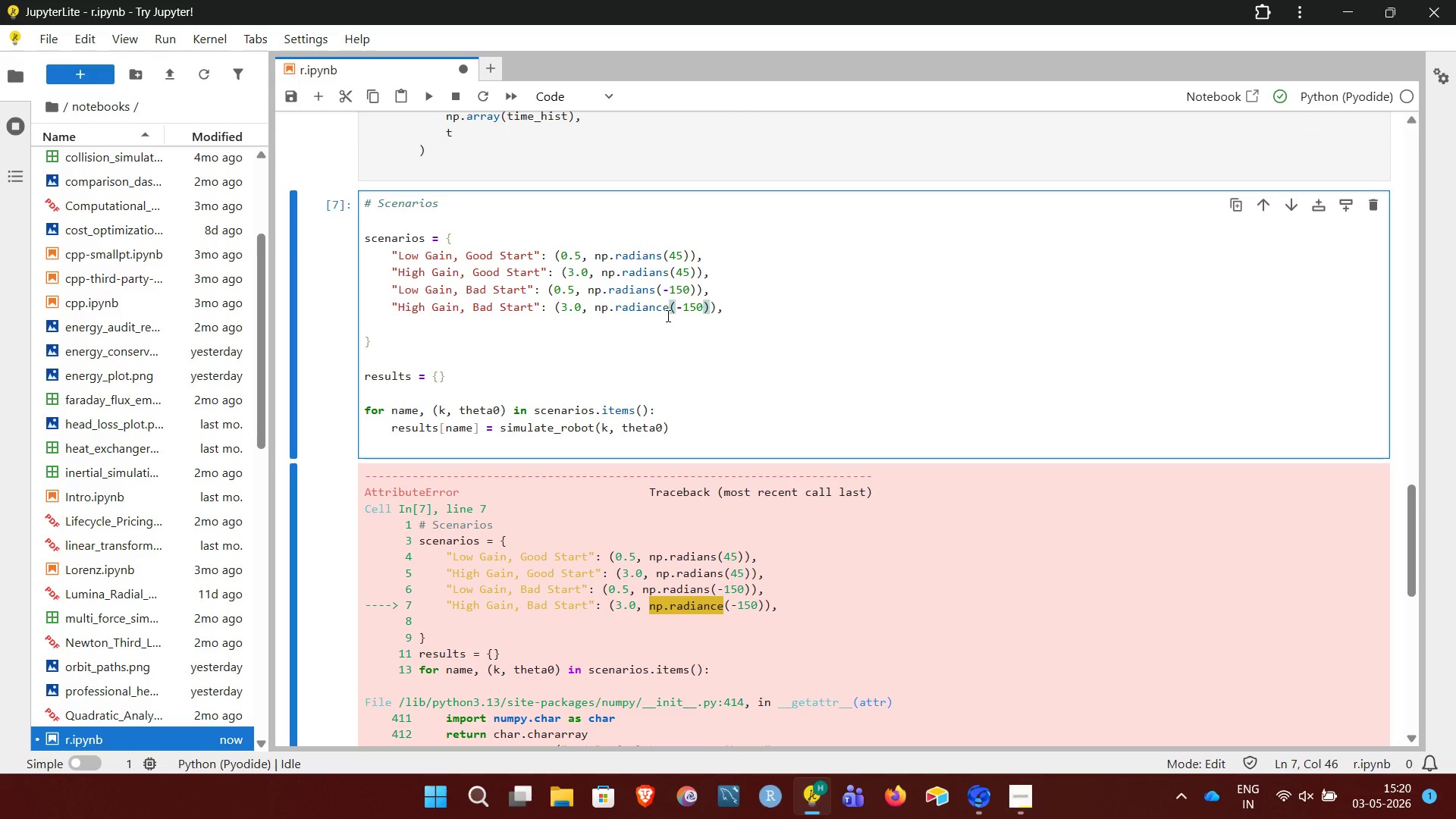 
key(Backspace)
 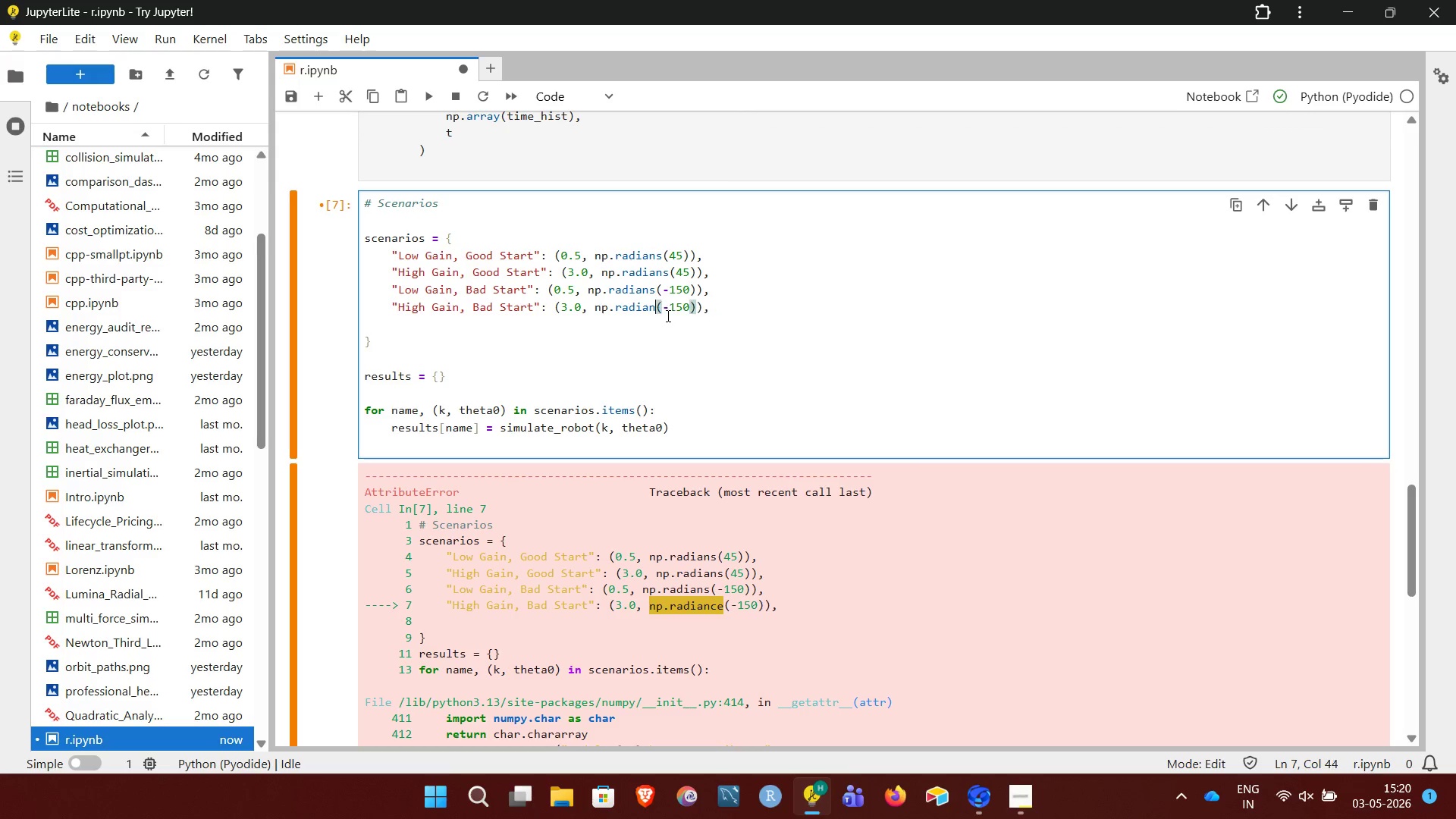 
key(Backspace)
 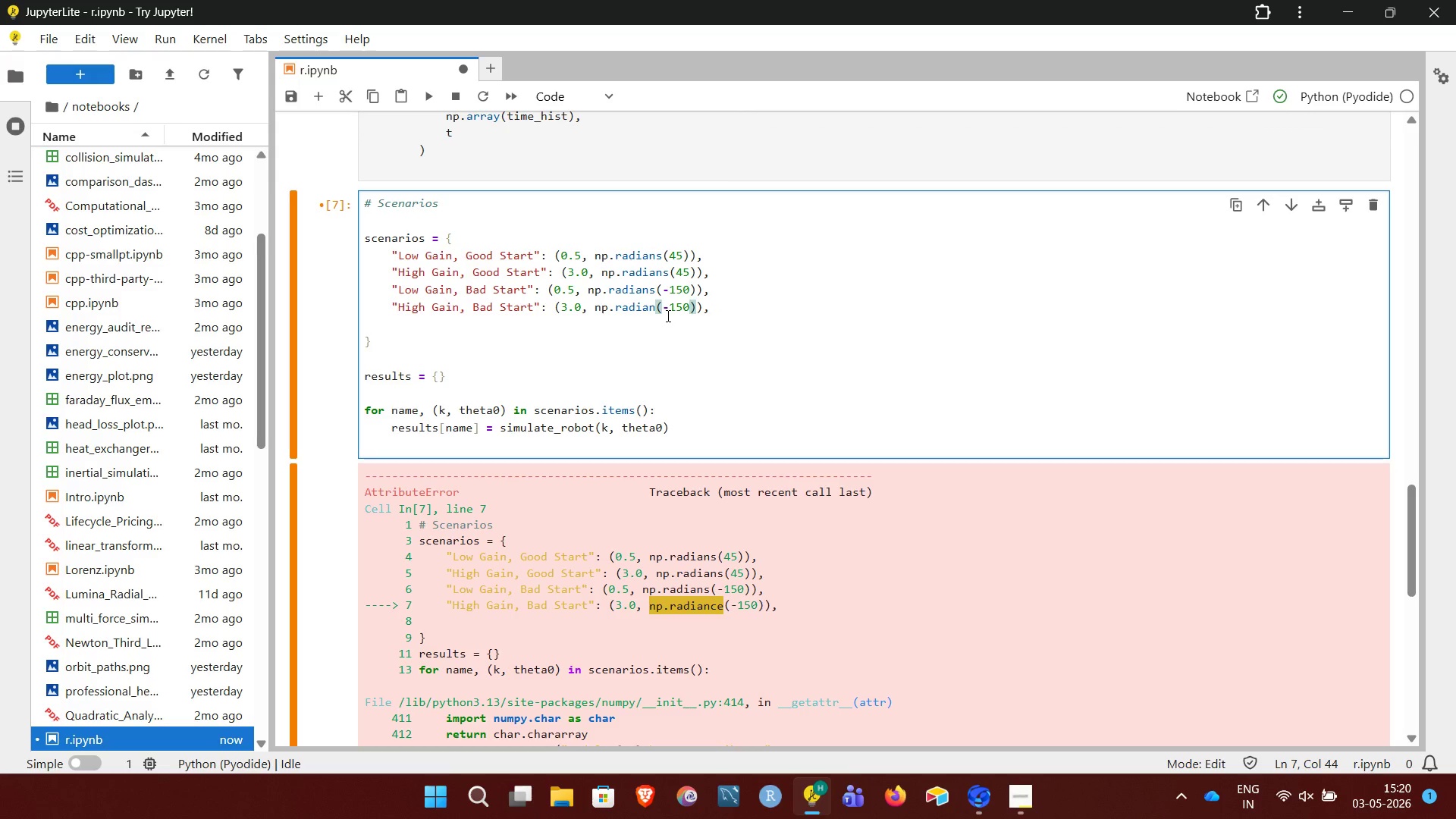 
key(S)
 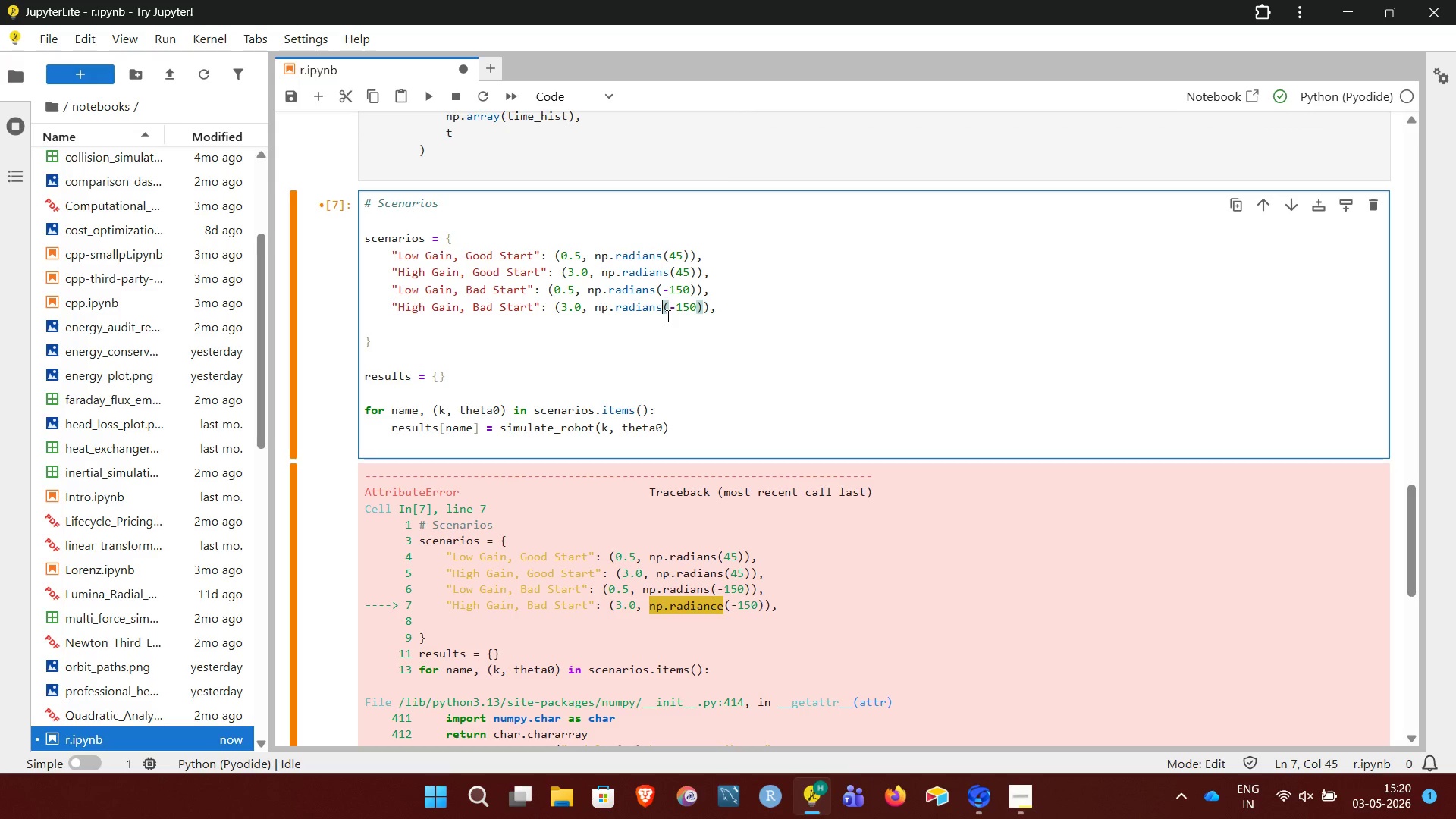 
key(Shift+Enter)
 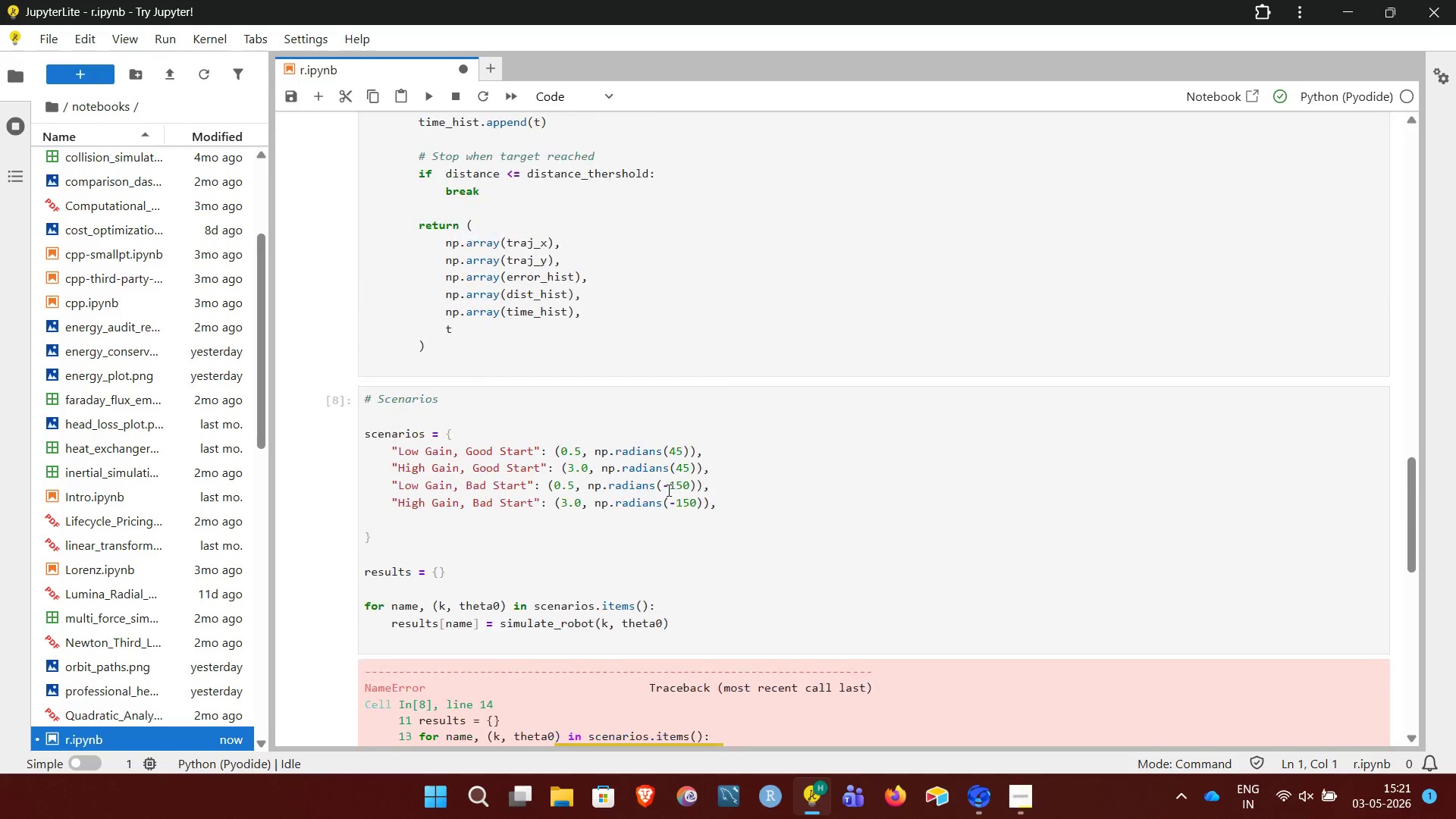 
wait(54.31)
 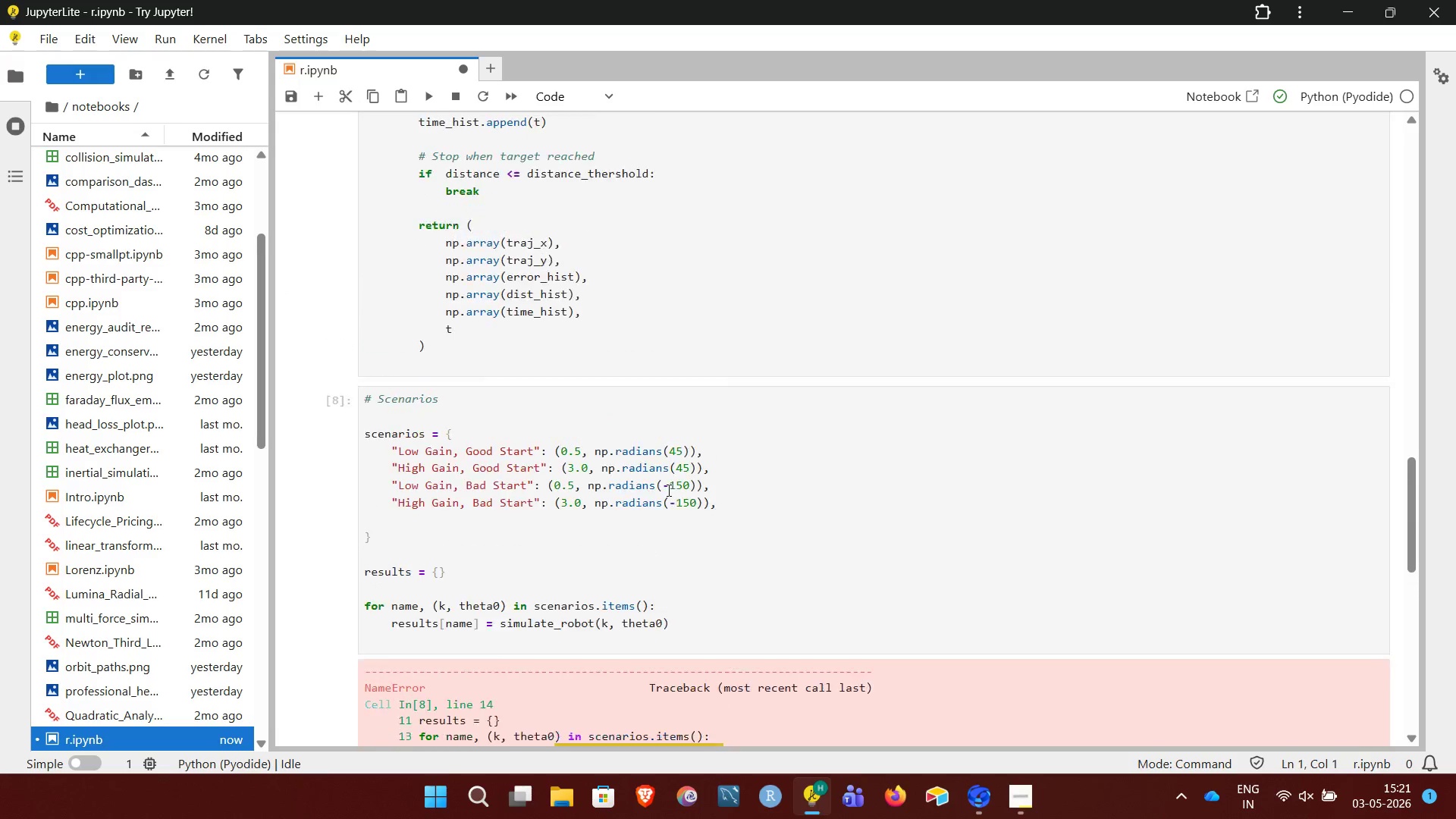 
left_click([478, 563])
 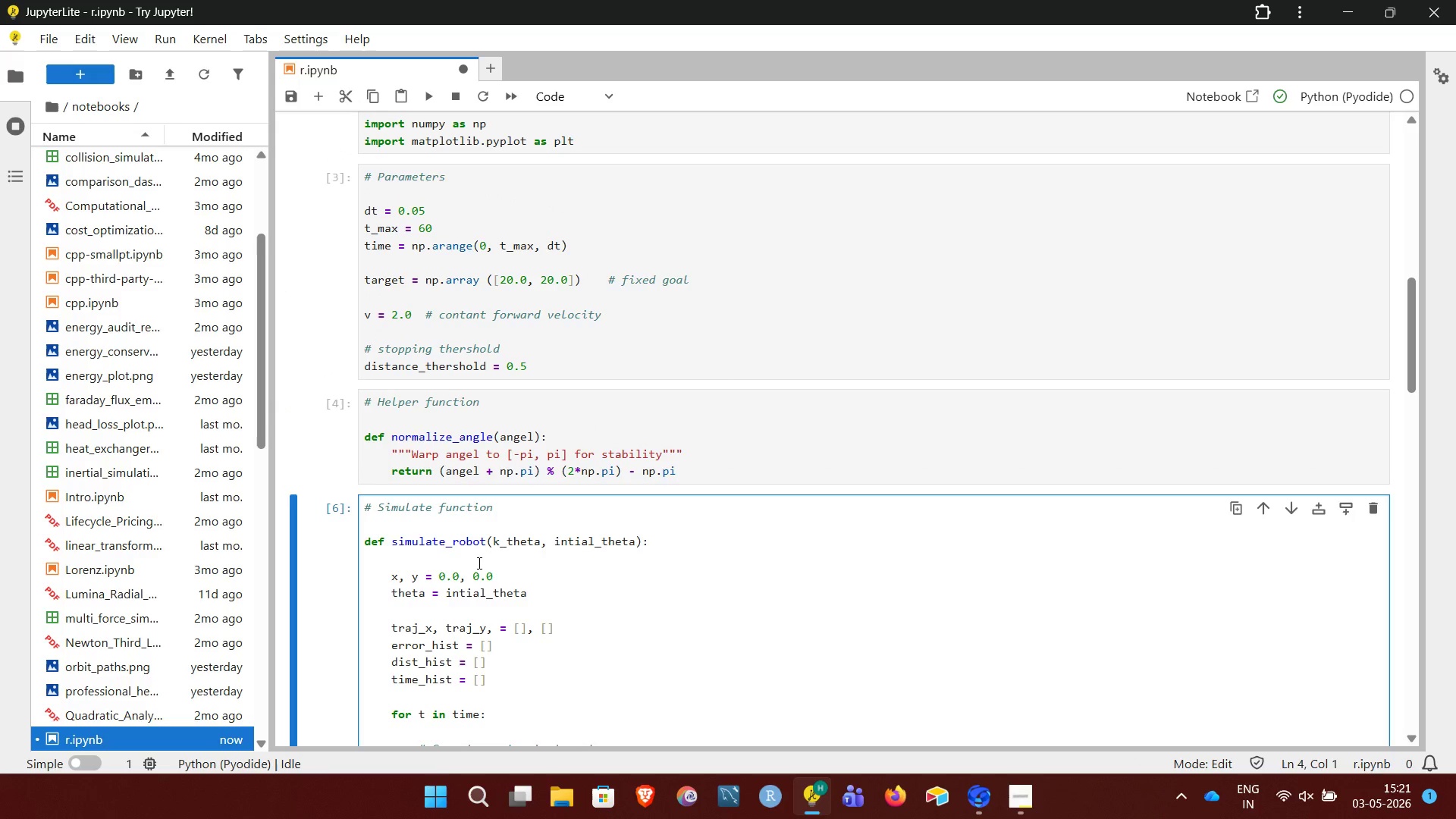 
key(ArrowDown)
 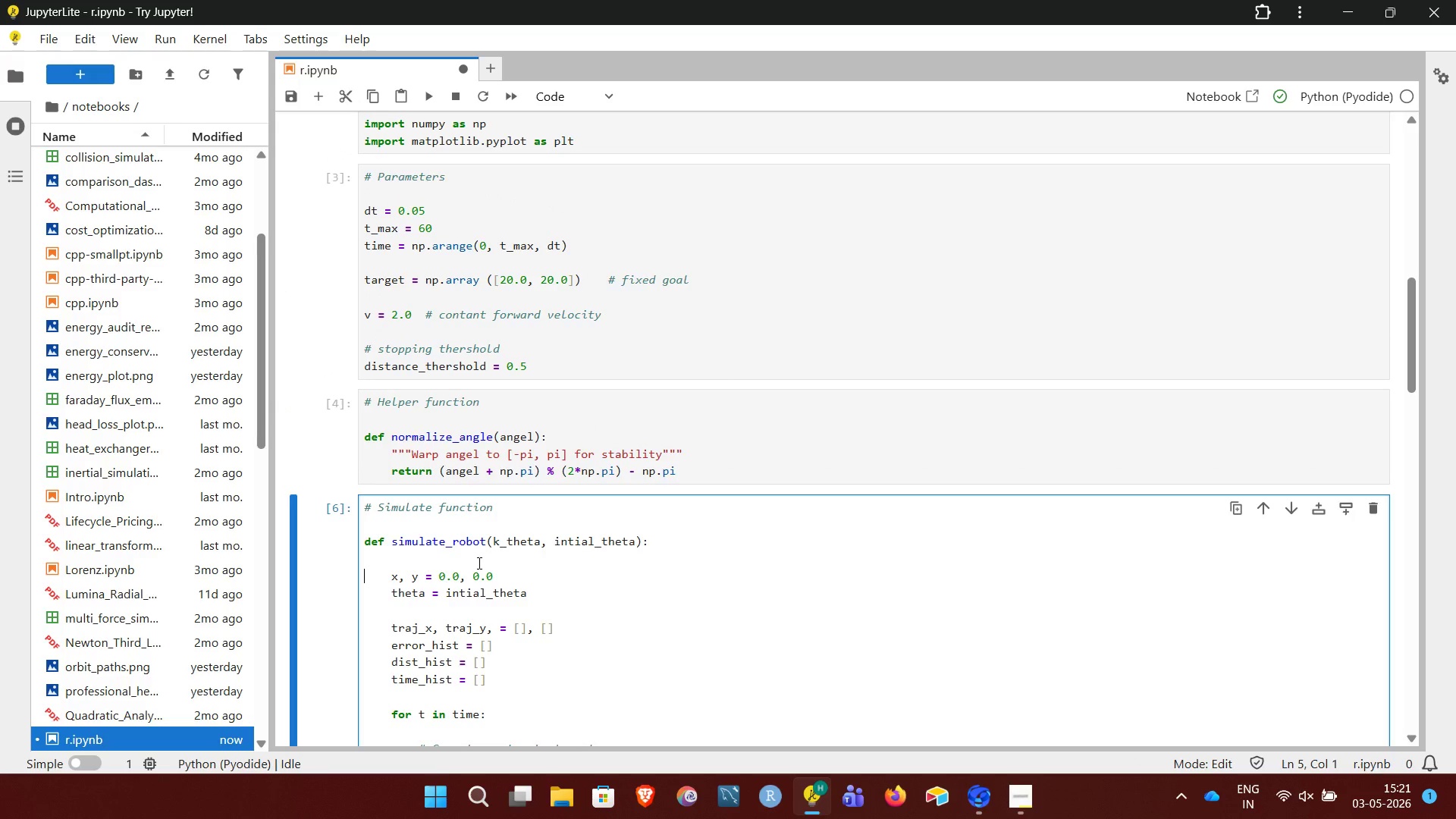 
key(ArrowDown)
 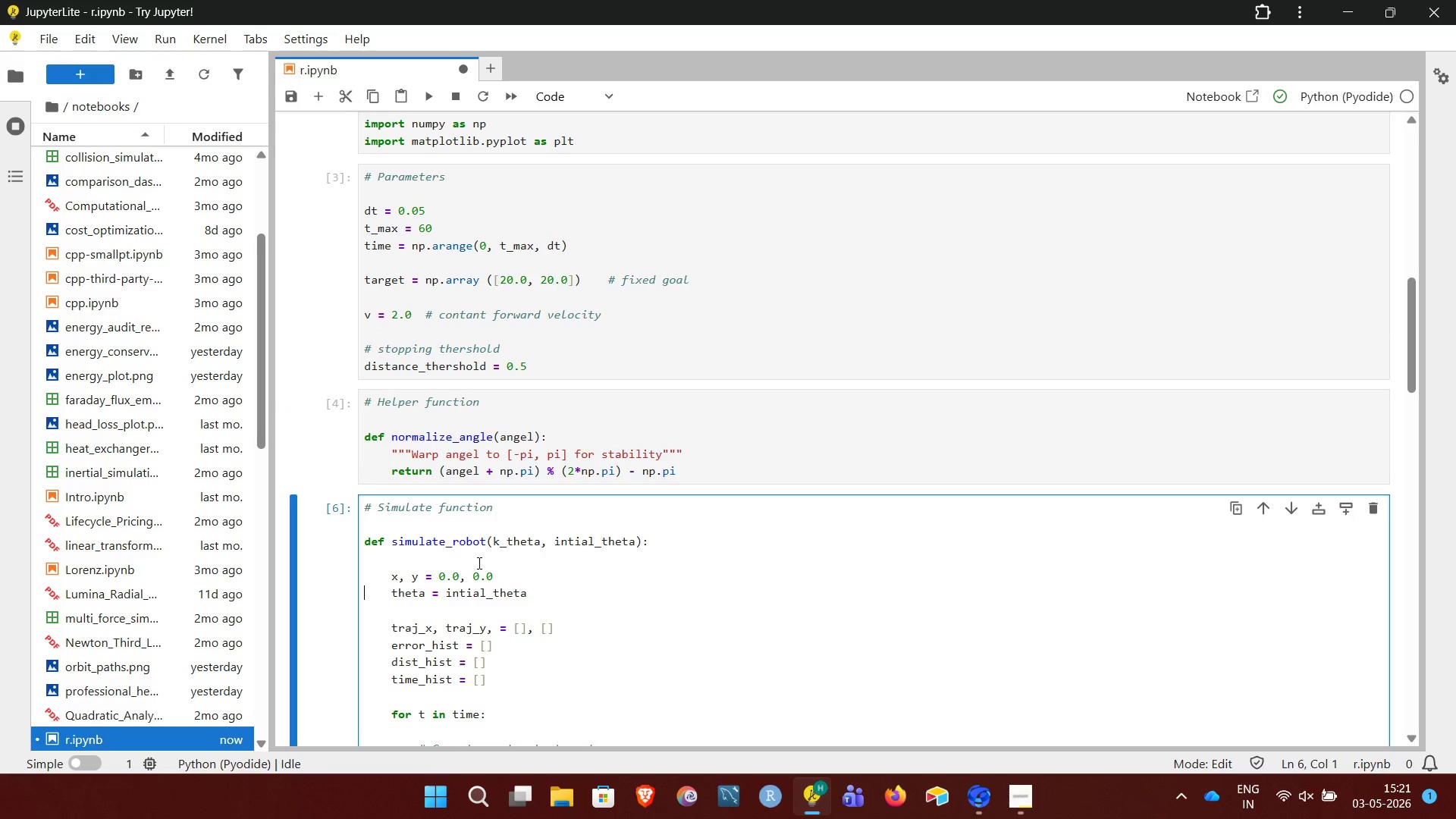 
key(ArrowDown)
 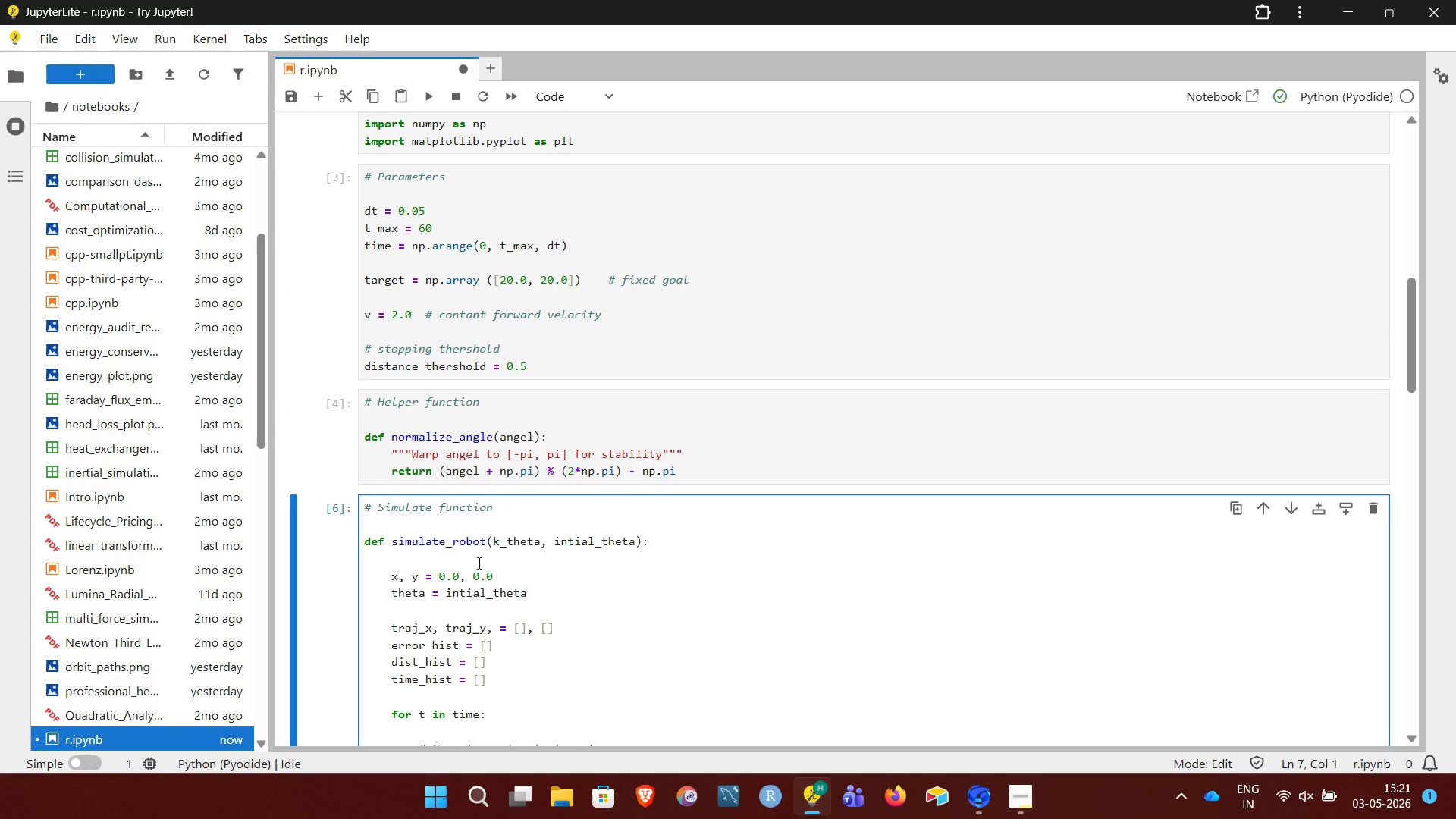 
key(ArrowDown)
 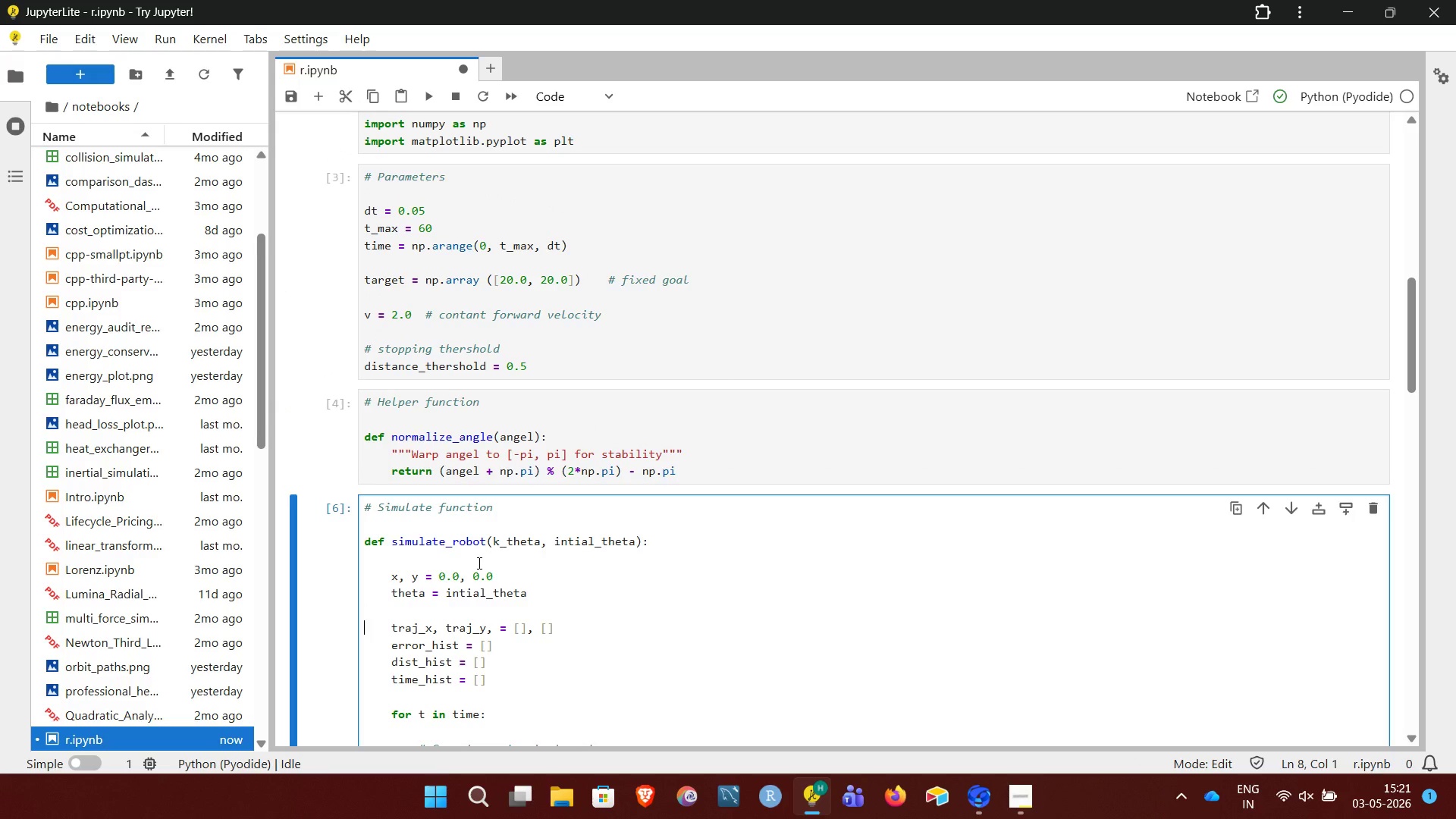 
key(ArrowDown)
 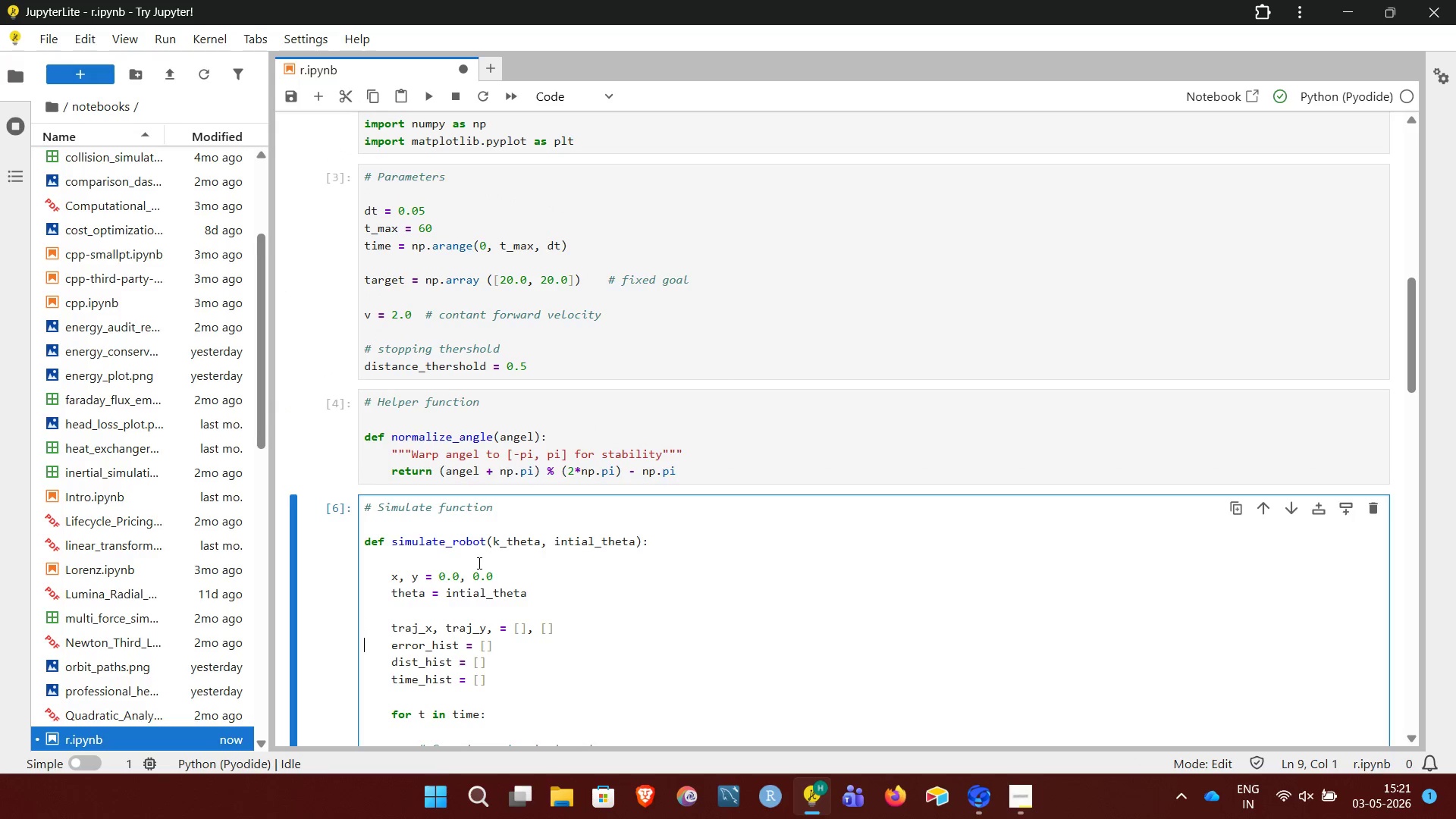 
key(ArrowDown)
 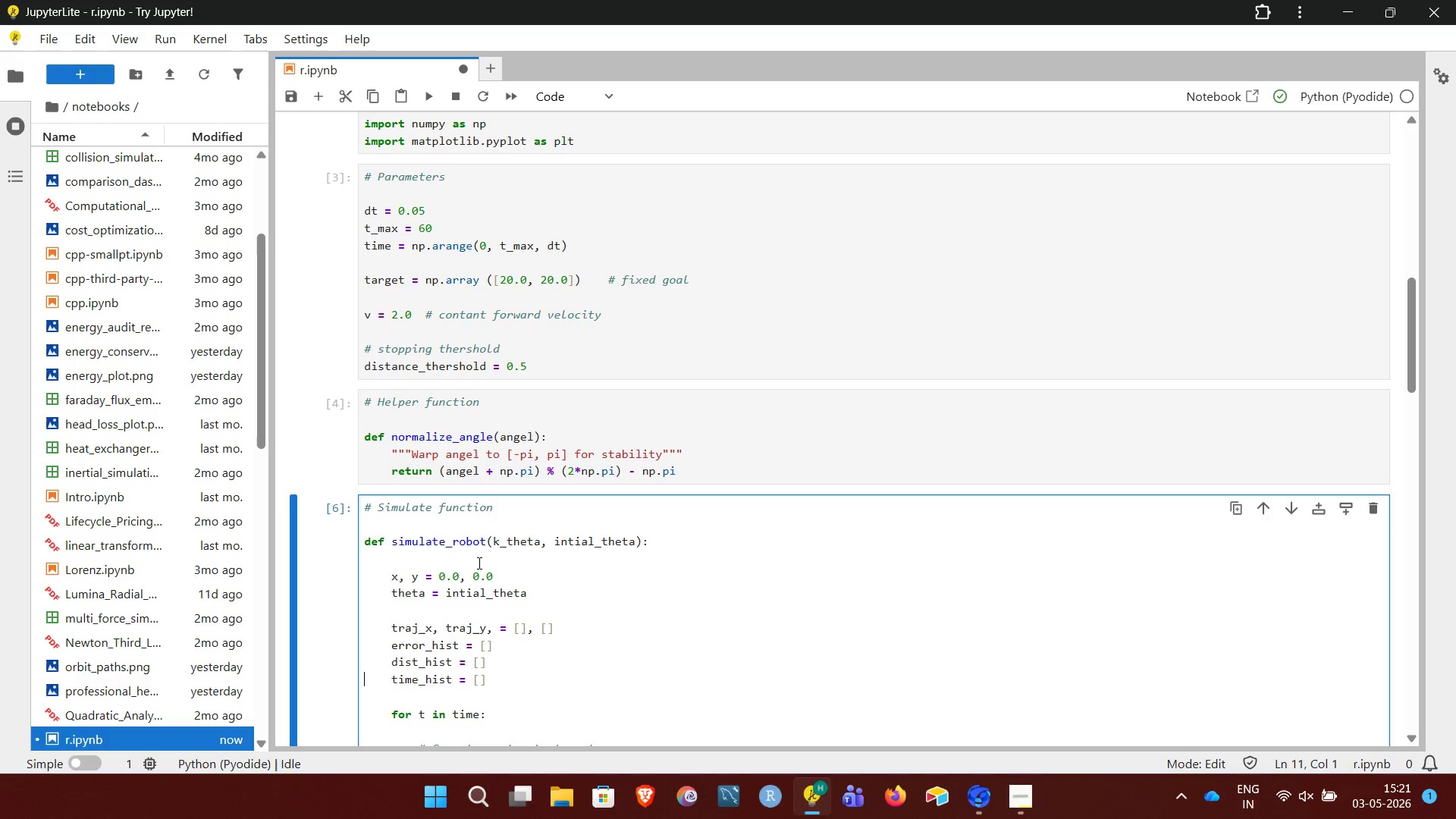 
key(ArrowDown)
 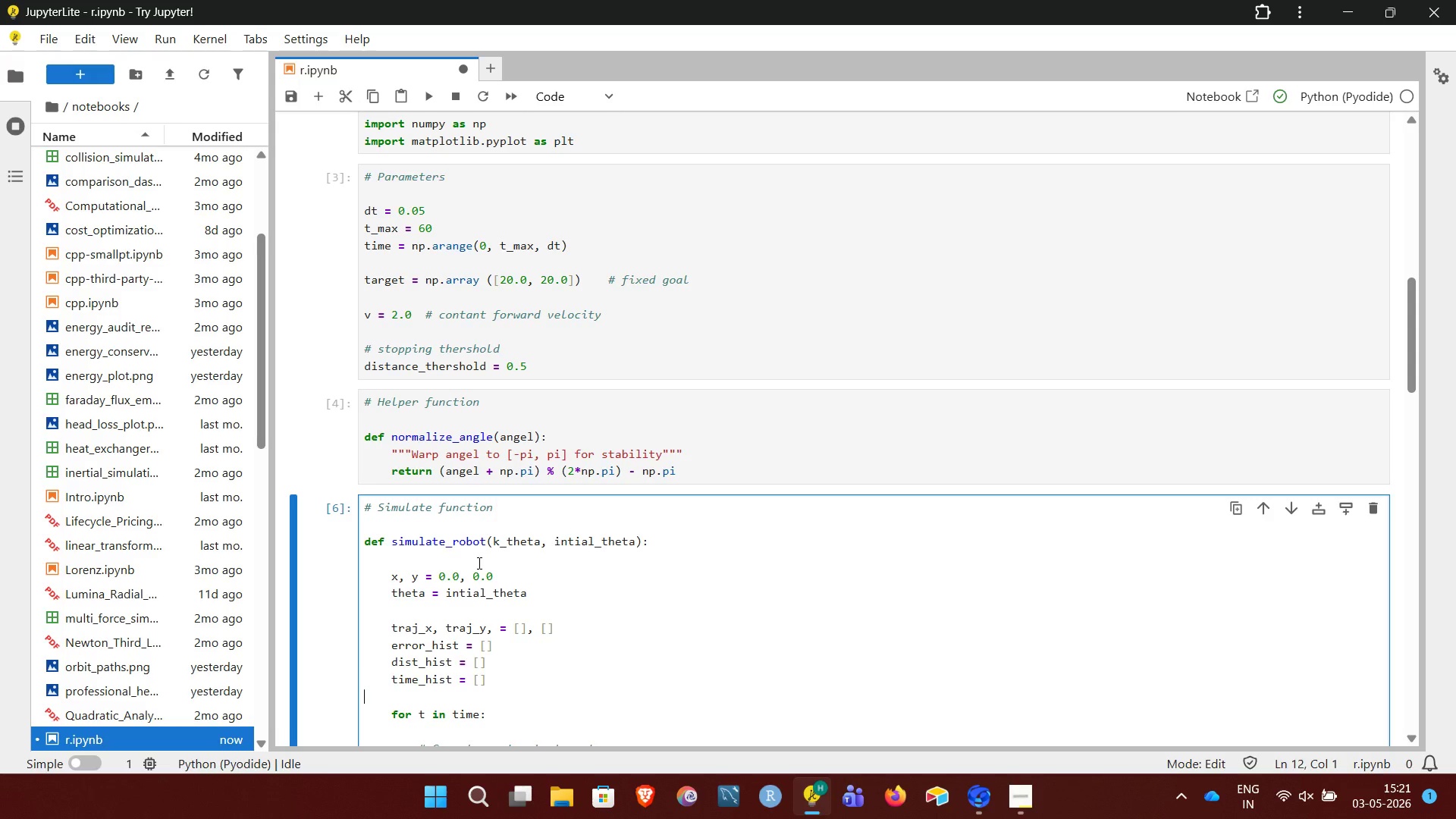 
key(ArrowDown)
 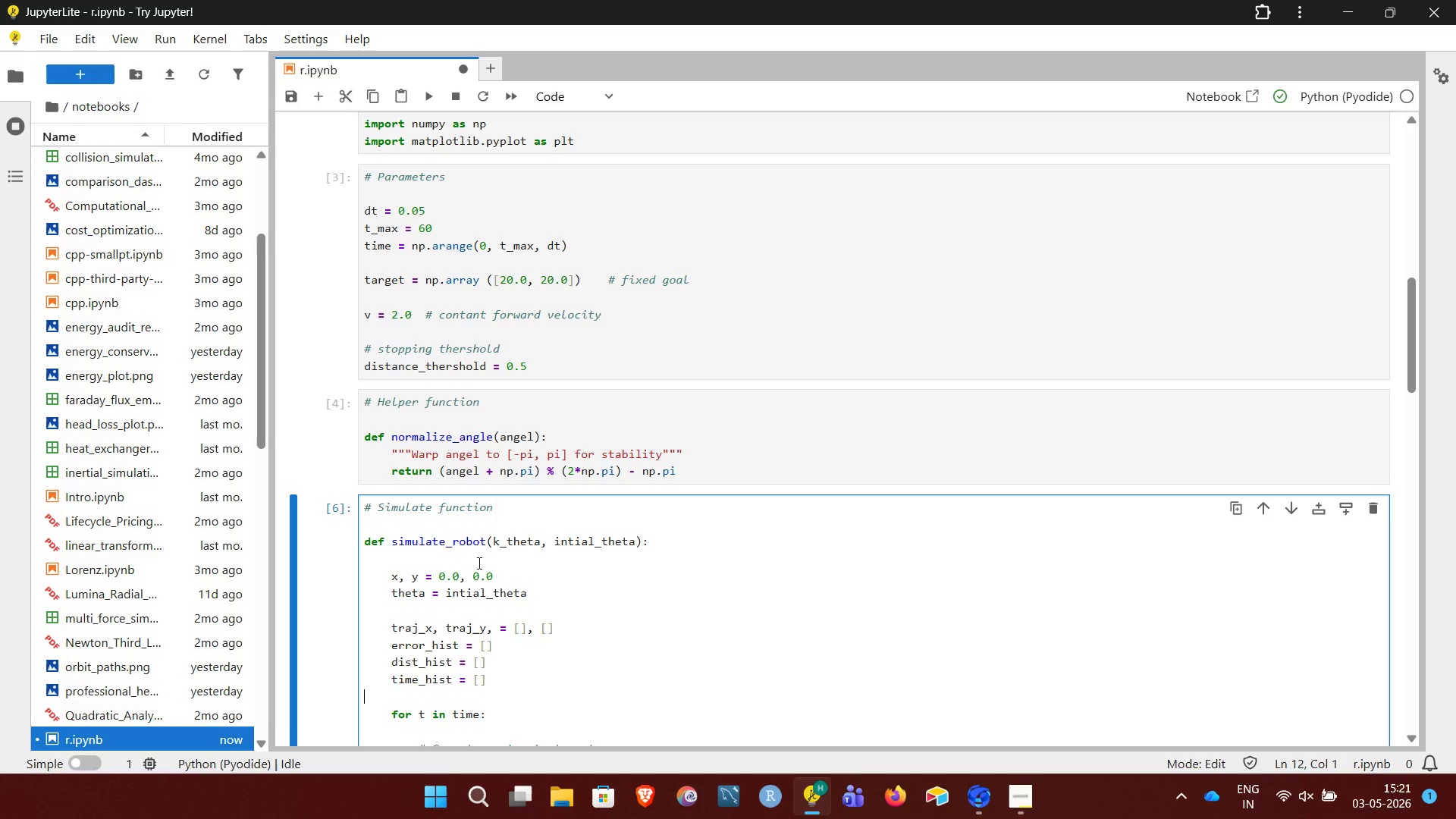 
key(ArrowDown)
 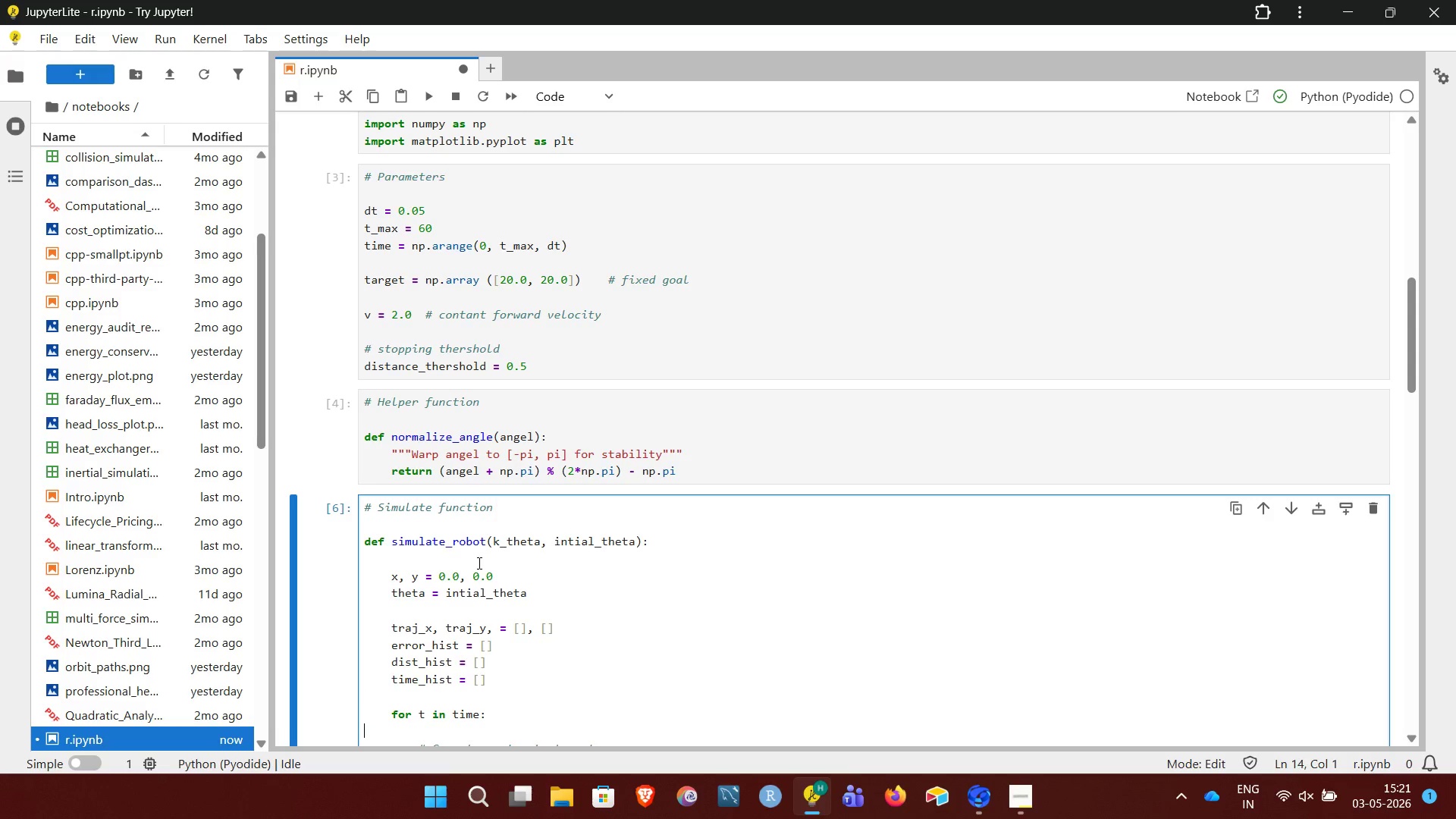 
key(ArrowDown)
 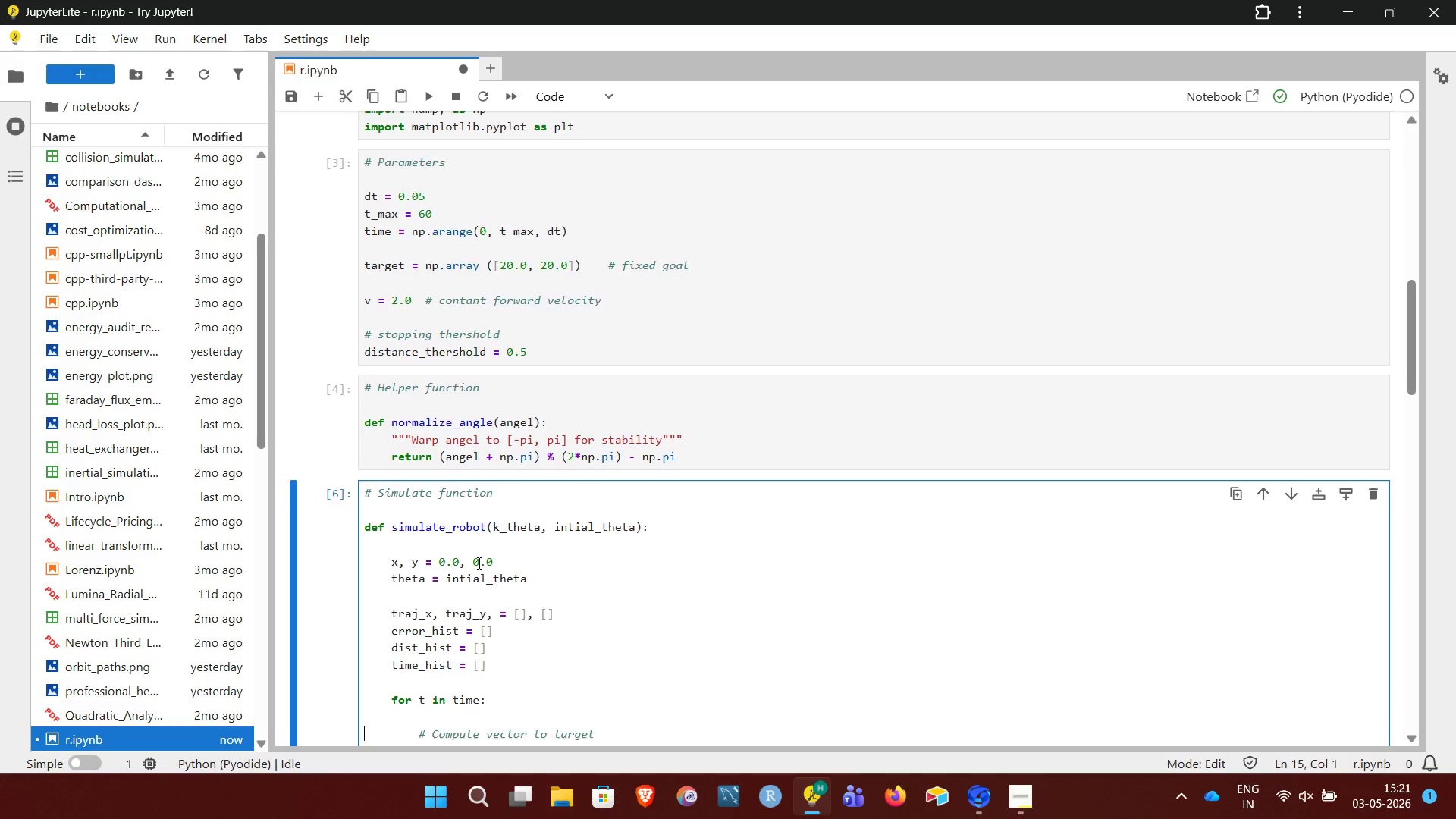 
key(ArrowDown)
 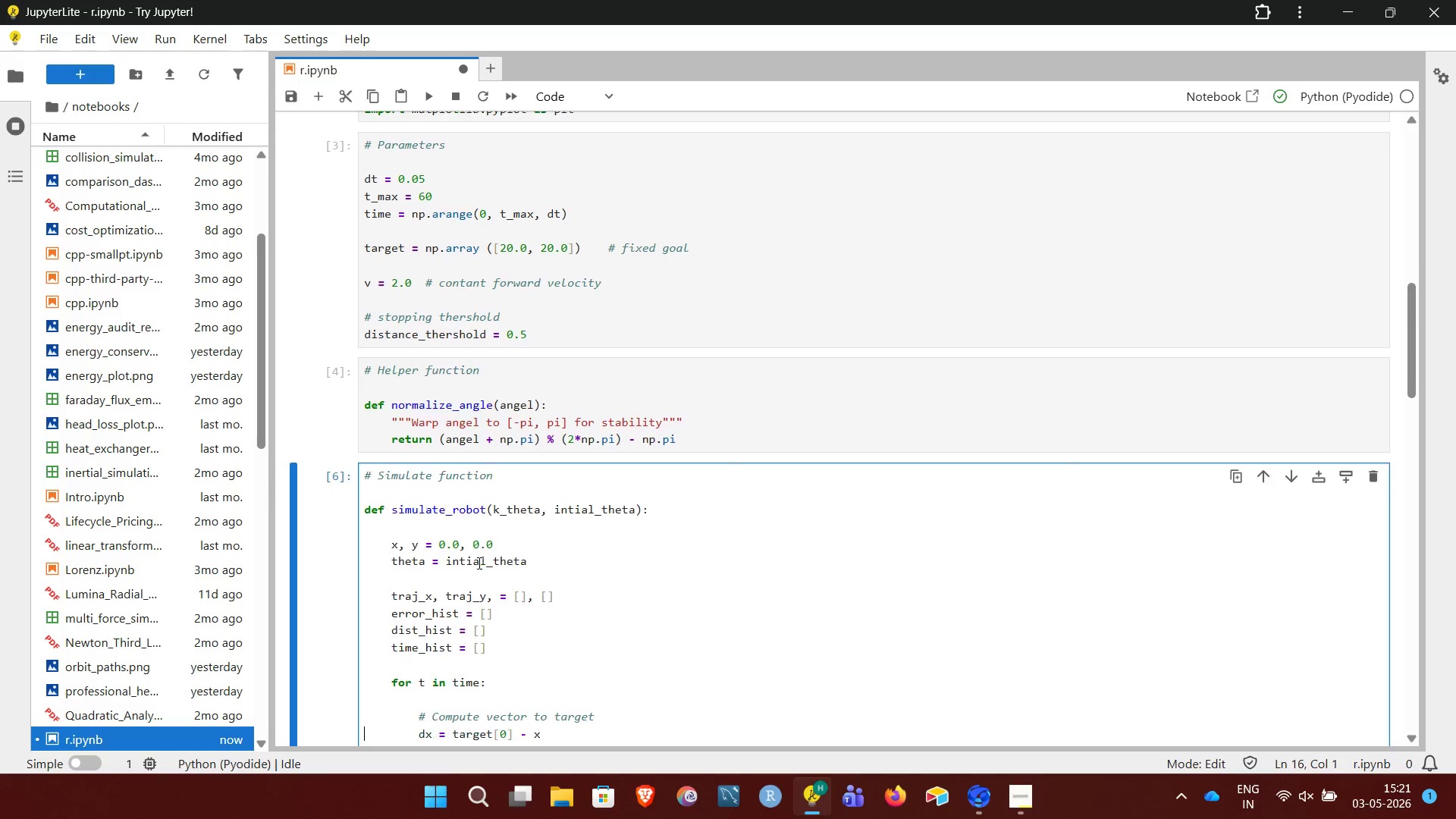 
key(ArrowDown)
 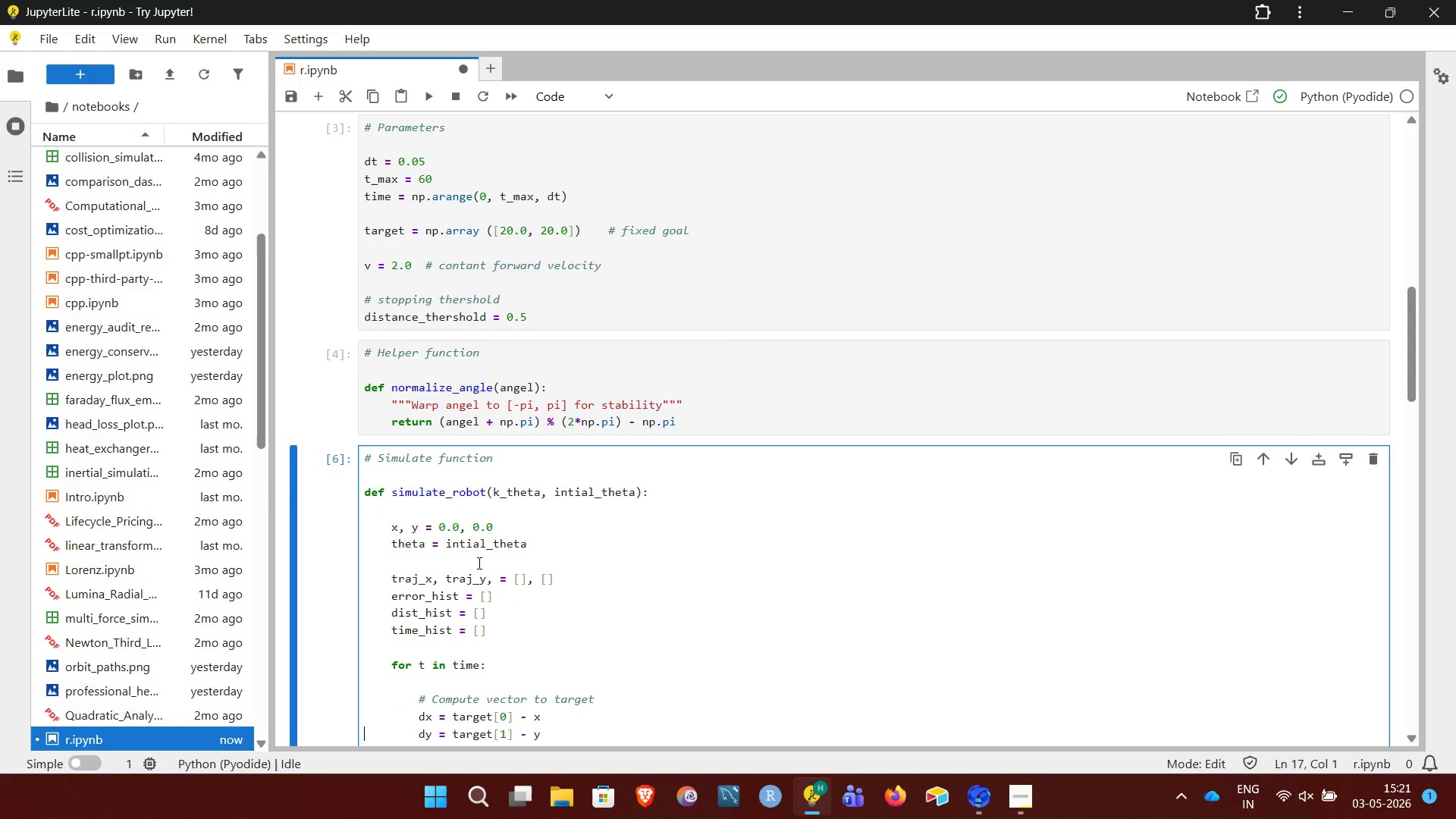 
key(ArrowDown)
 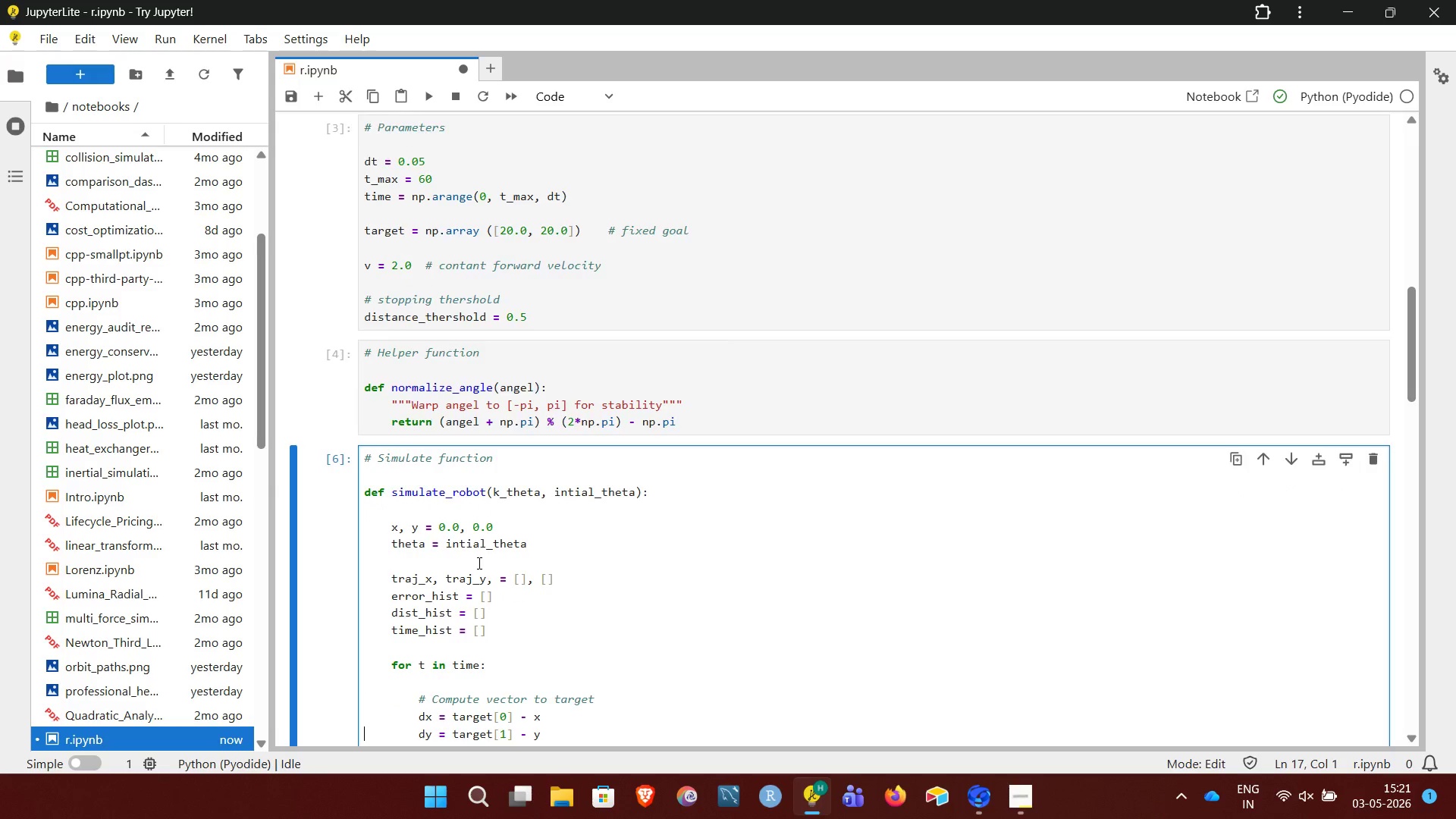 
key(ArrowDown)
 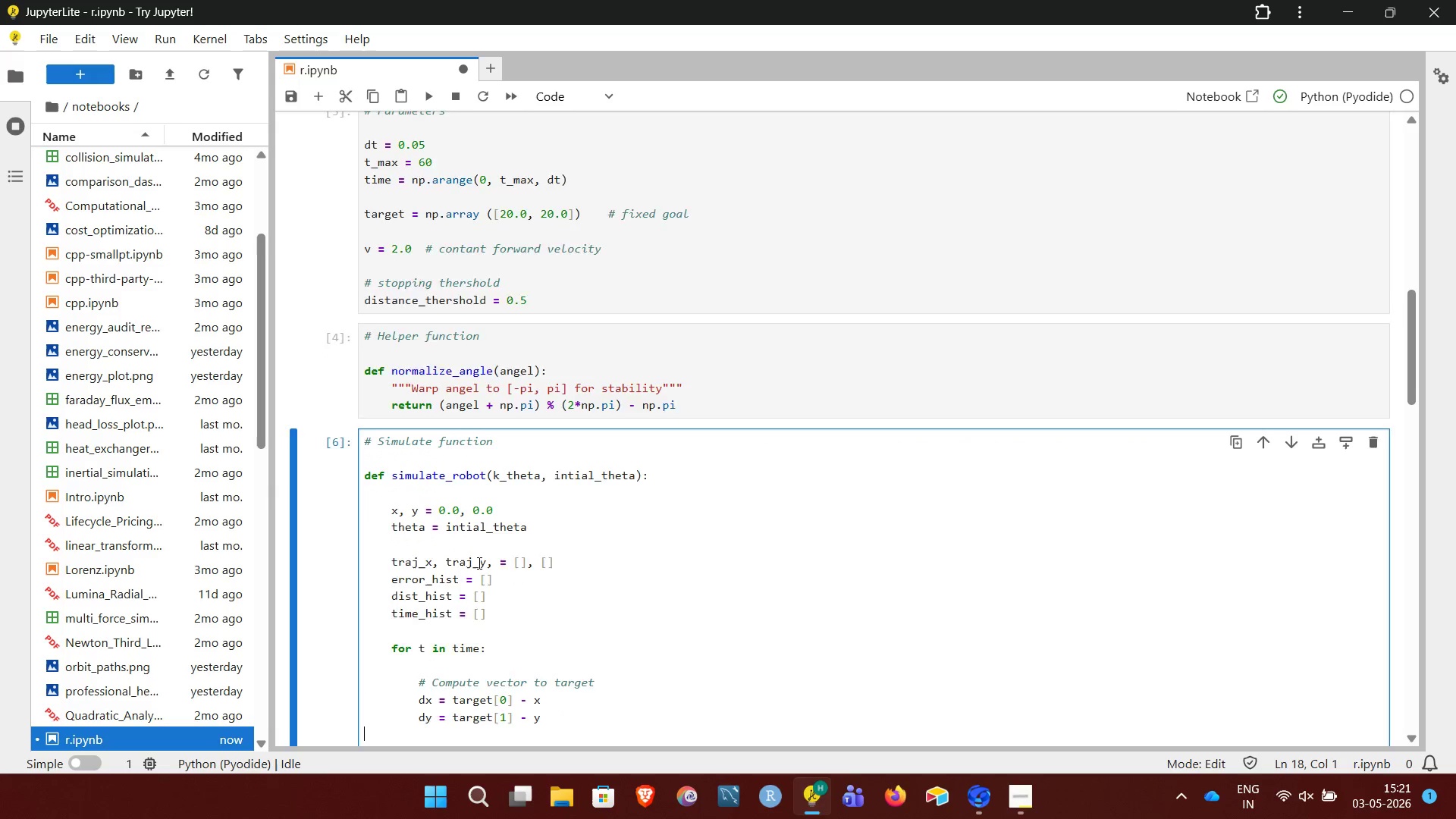 
key(ArrowDown)
 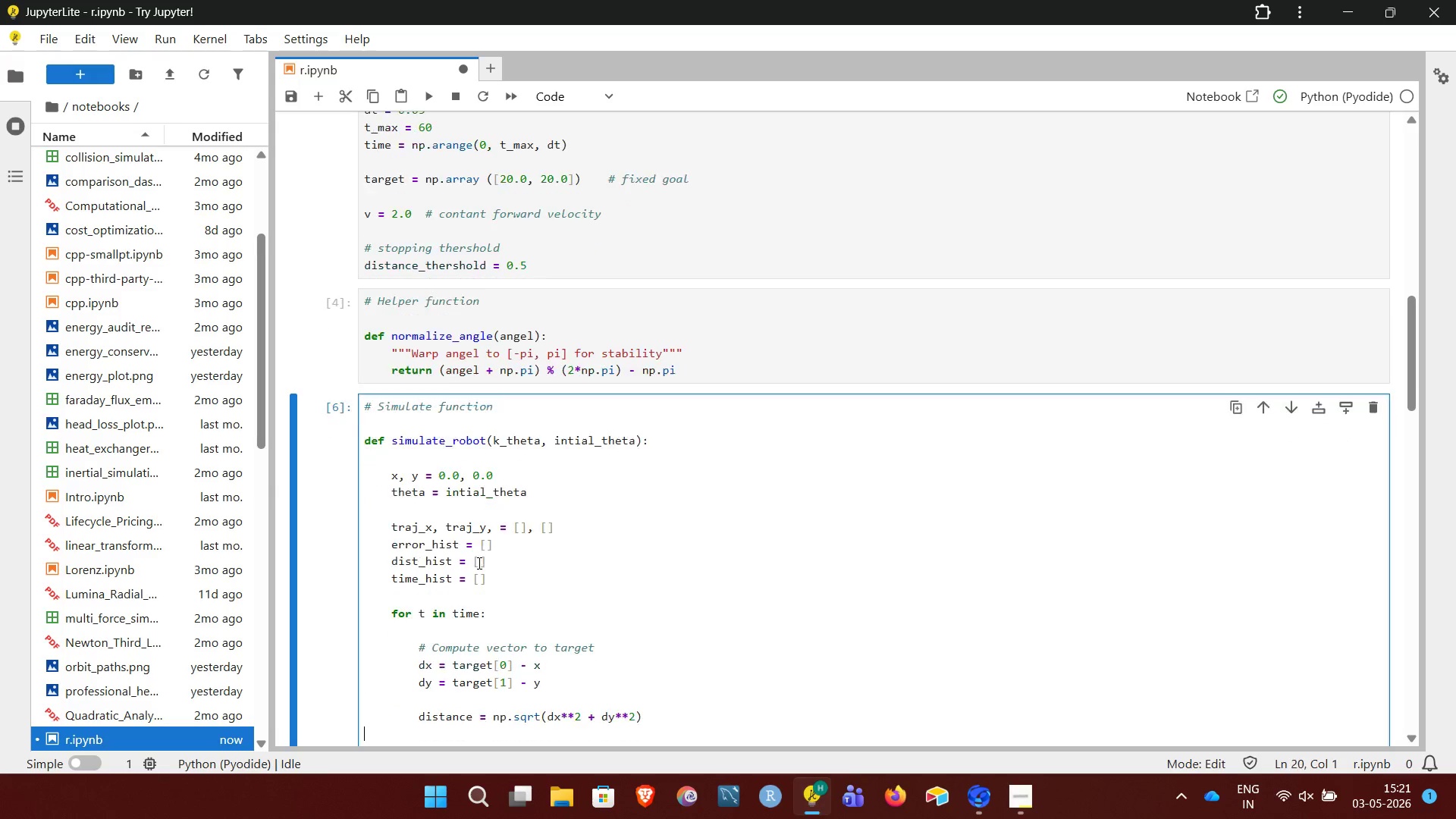 
key(ArrowDown)
 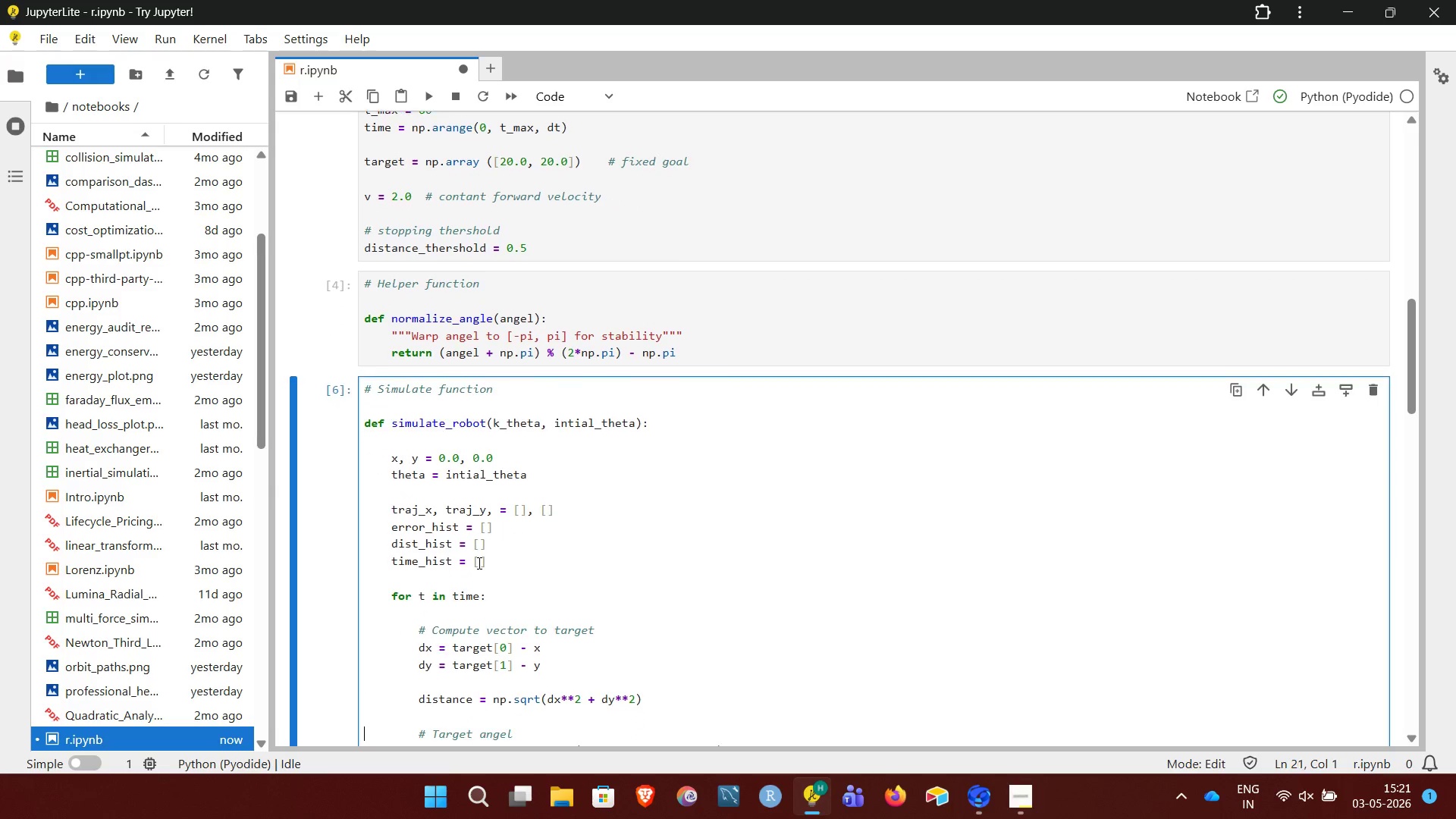 
key(ArrowDown)
 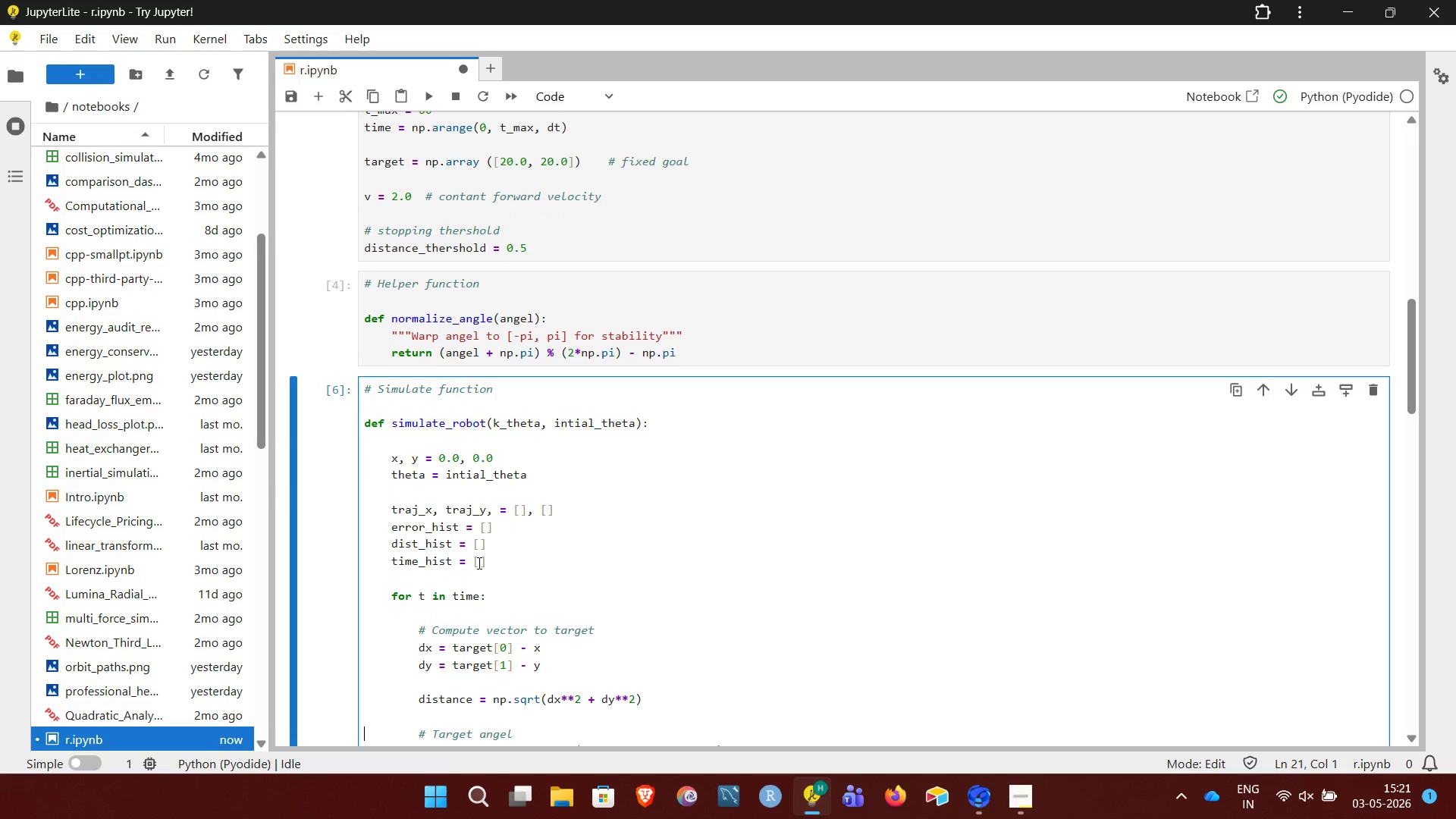 
key(ArrowDown)
 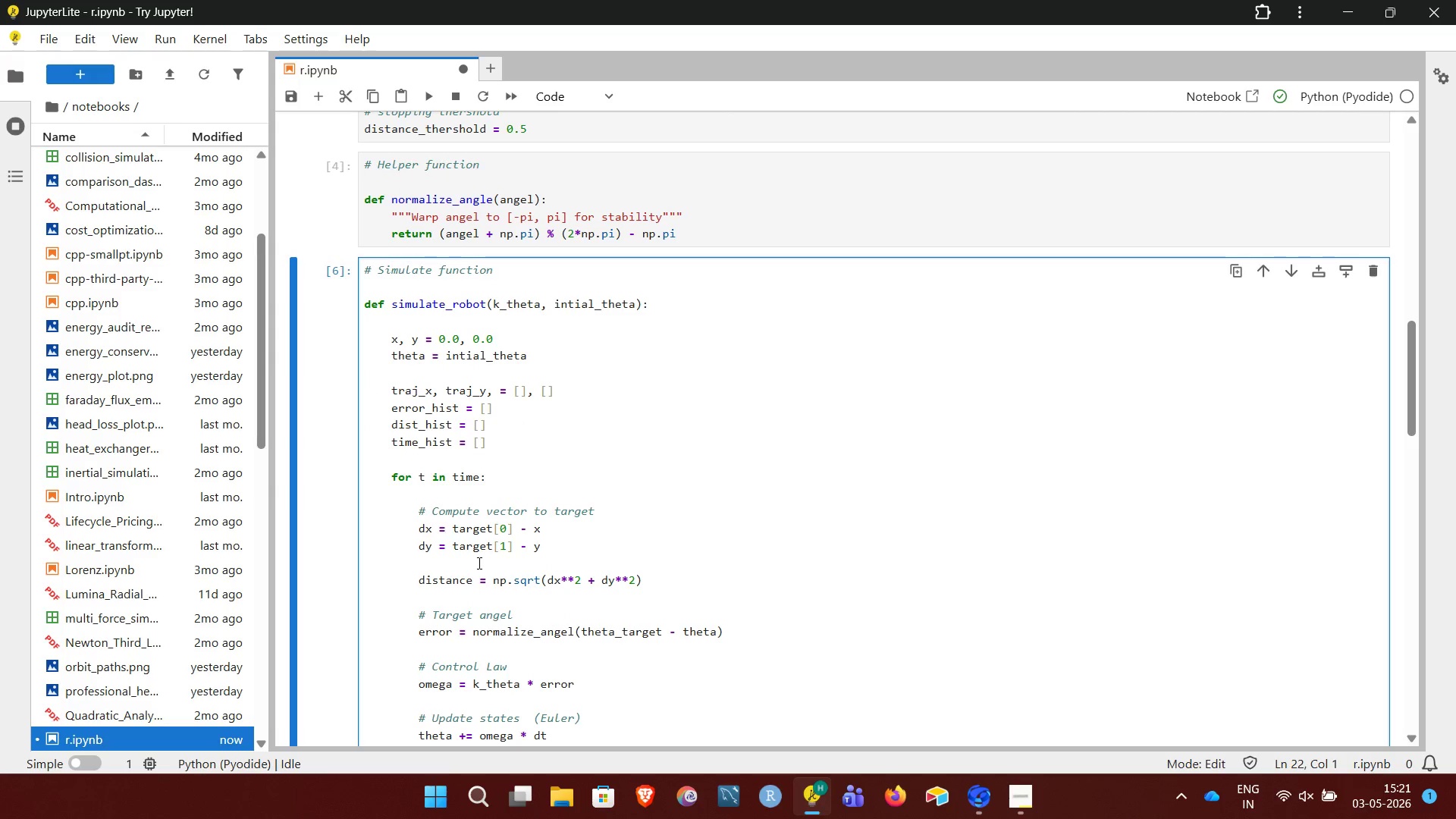 
left_click([538, 640])
 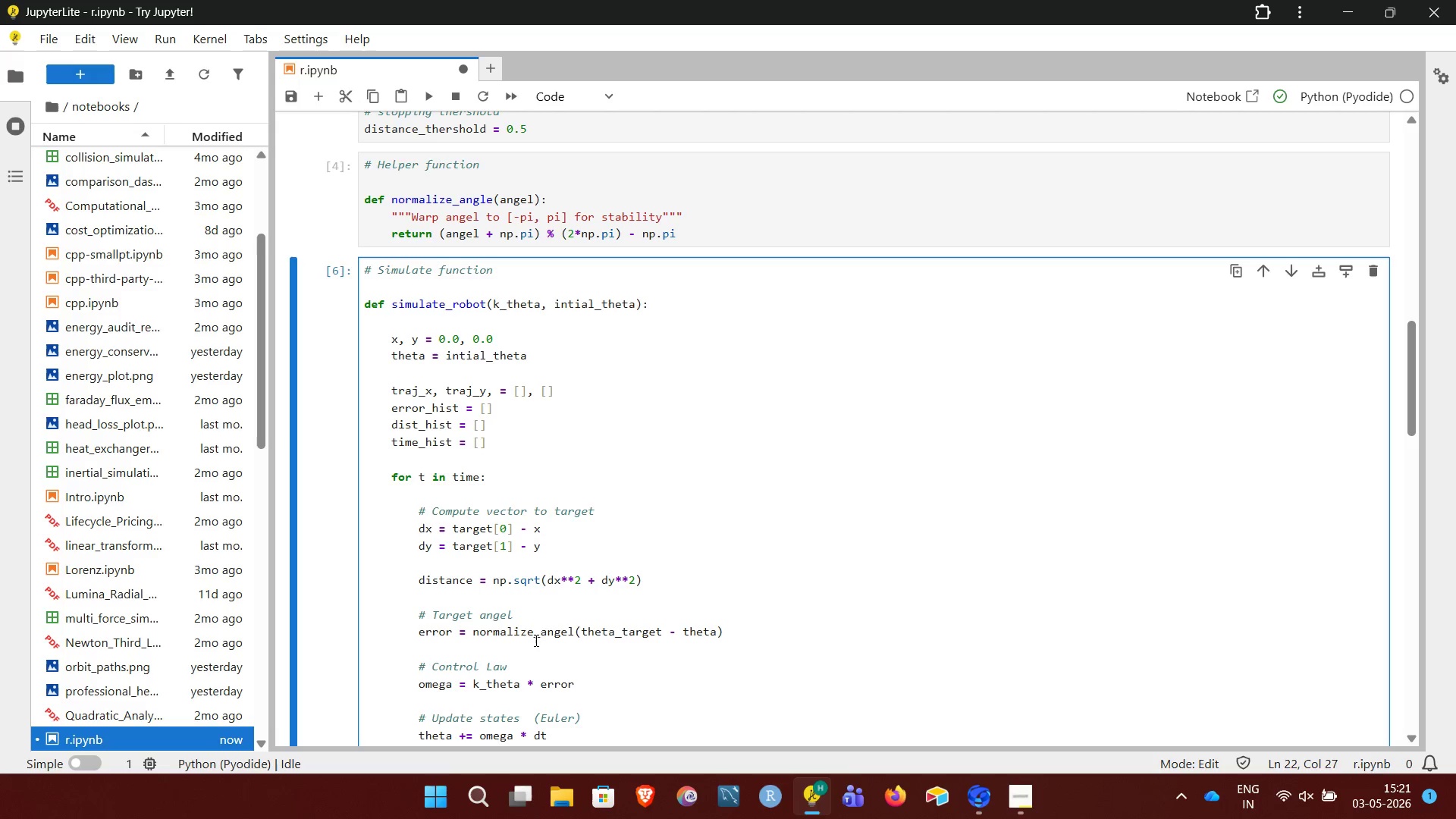 
wait(13.31)
 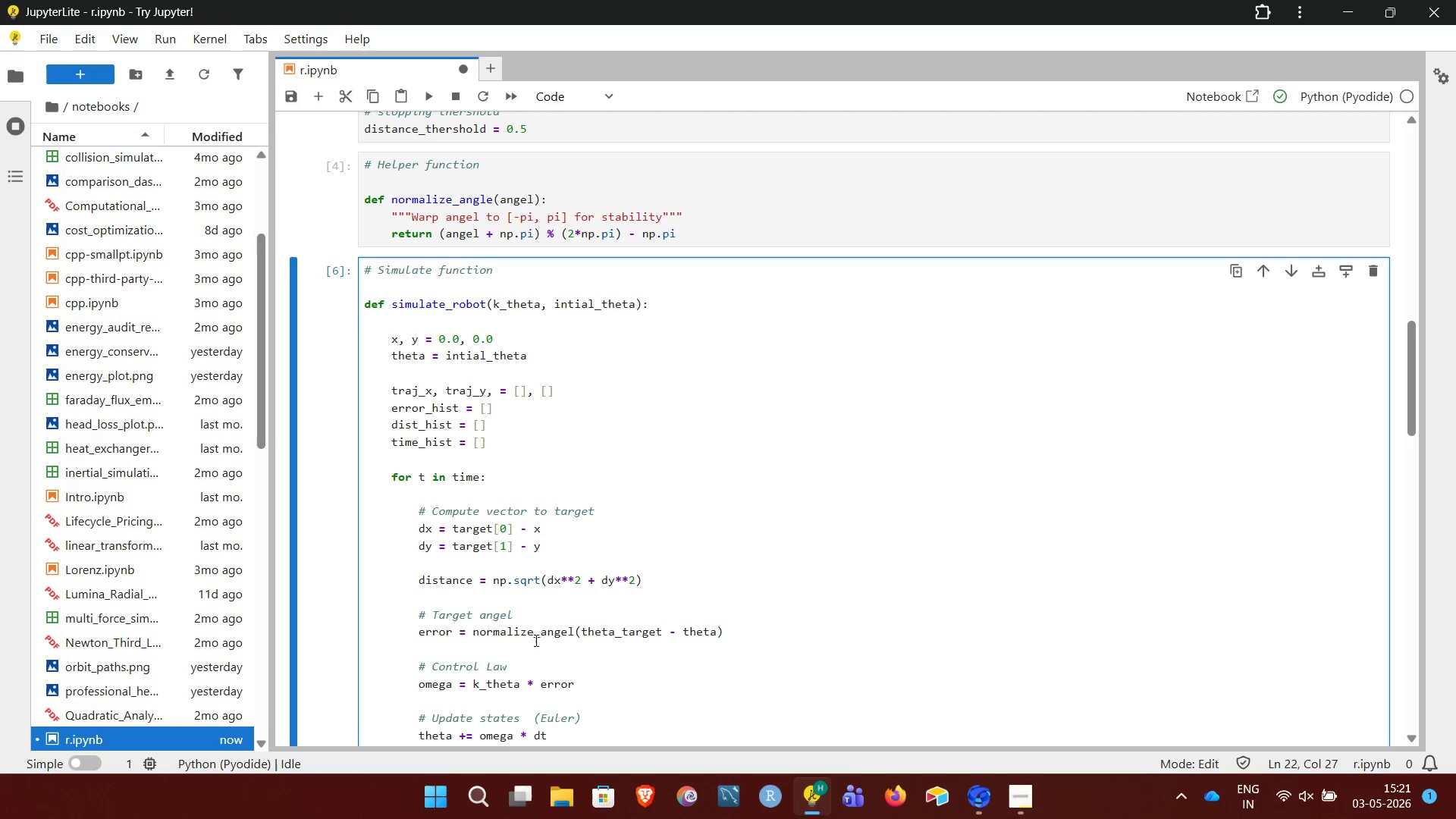 
left_click([572, 632])
 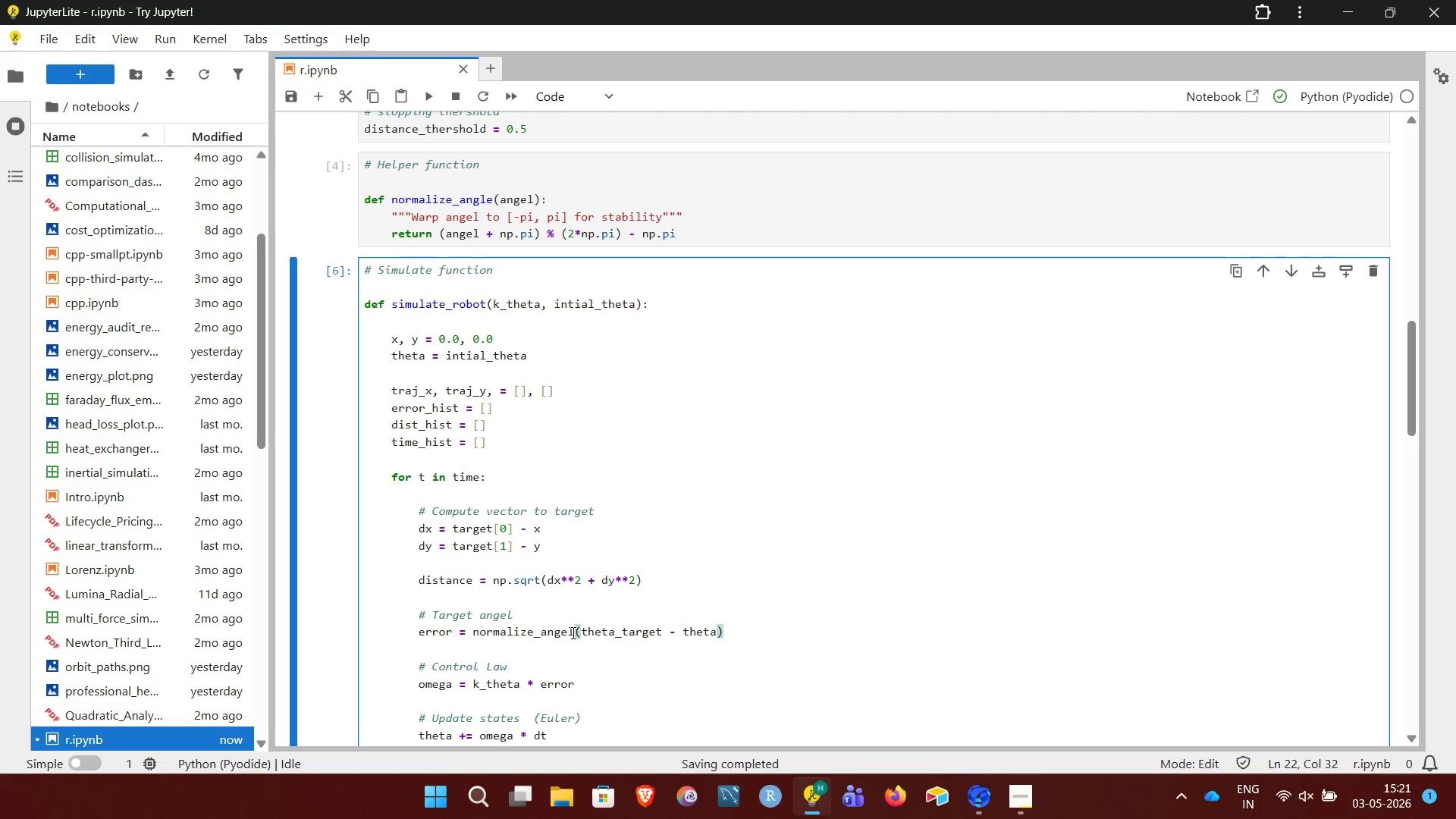 
key(Backspace)
key(Backspace)
type(le)
 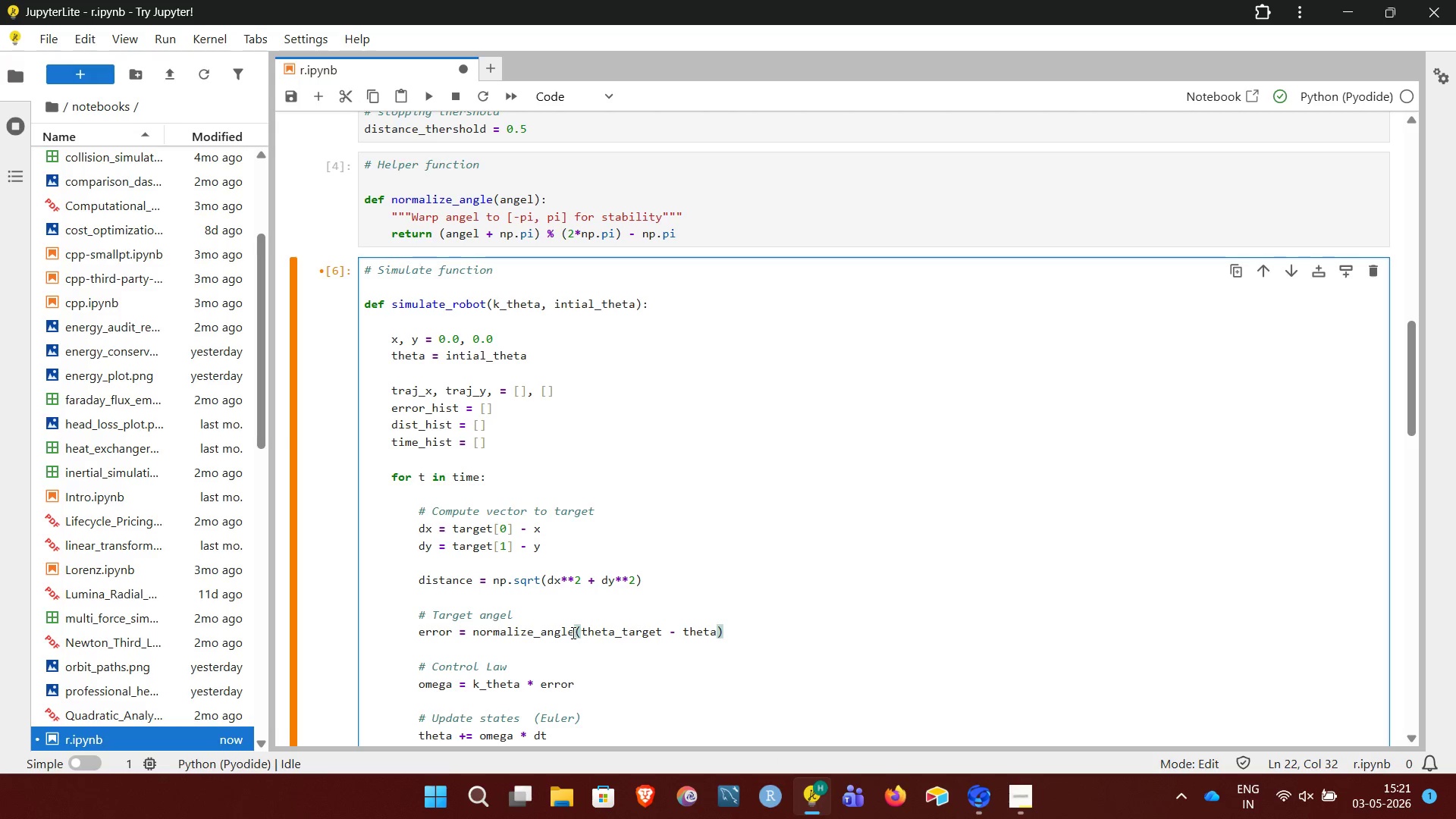 
key(Shift+Enter)
 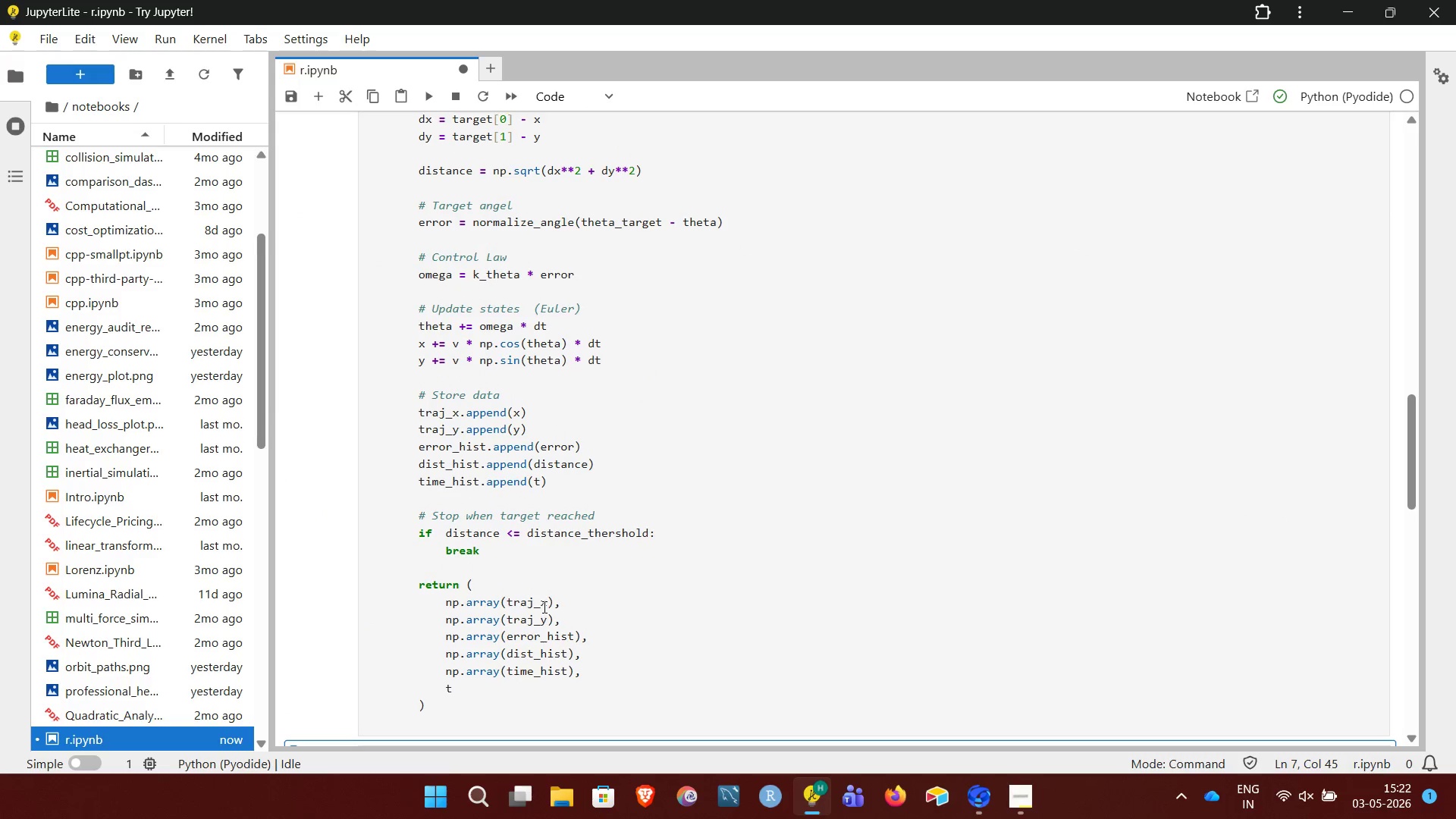 
wait(47.76)
 